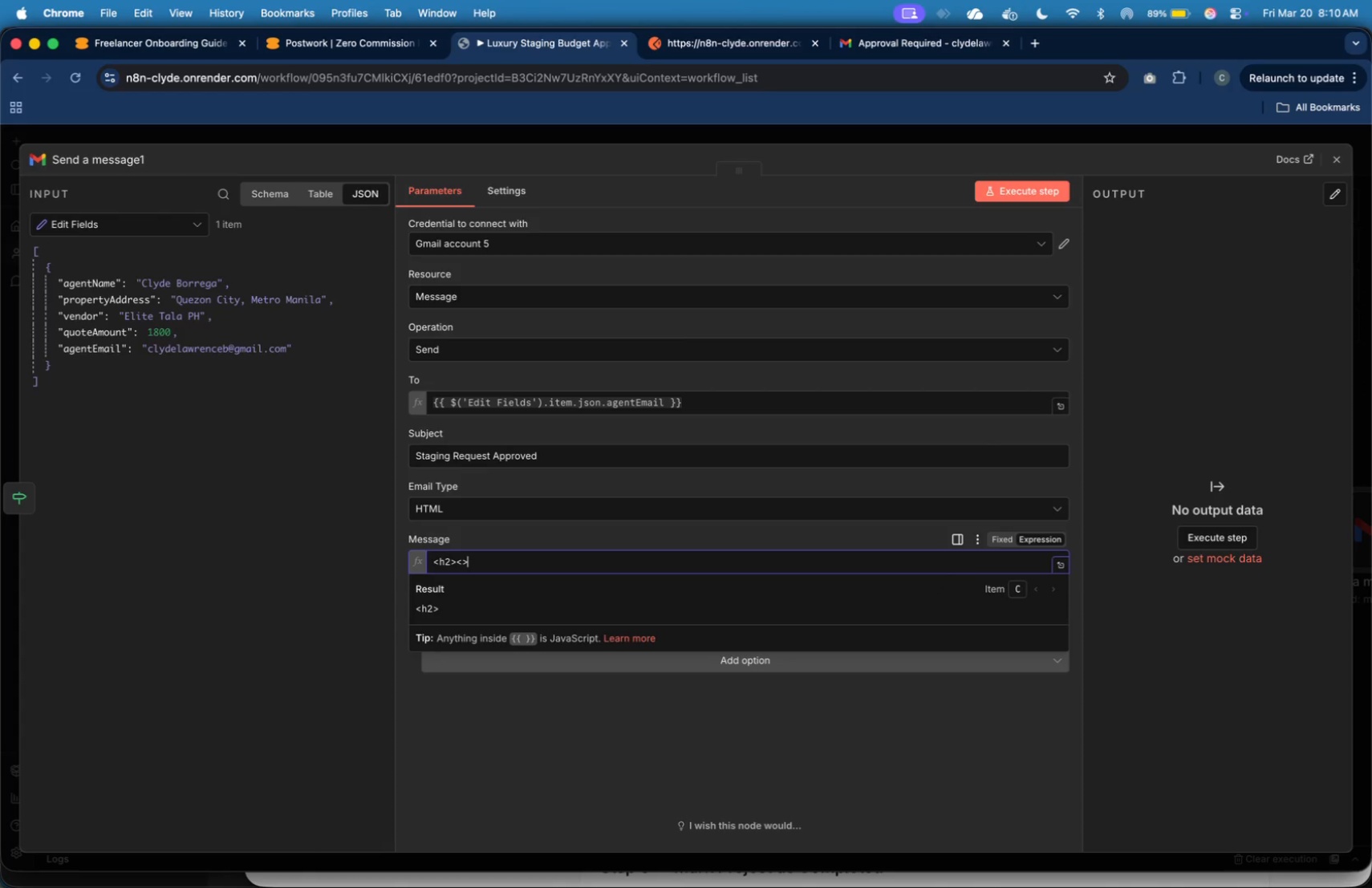 
key(Shift+Period)
 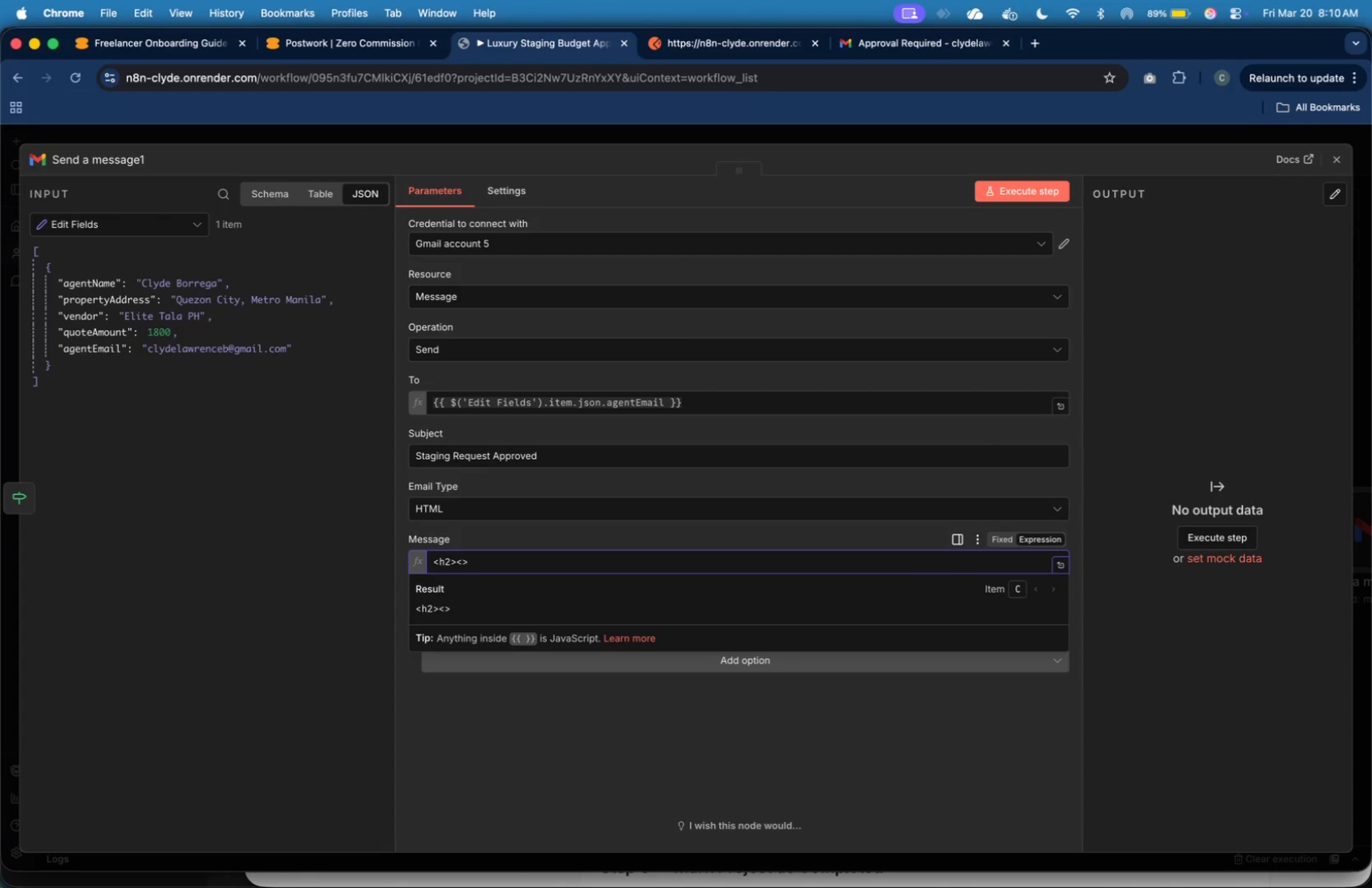 
key(ArrowLeft)
 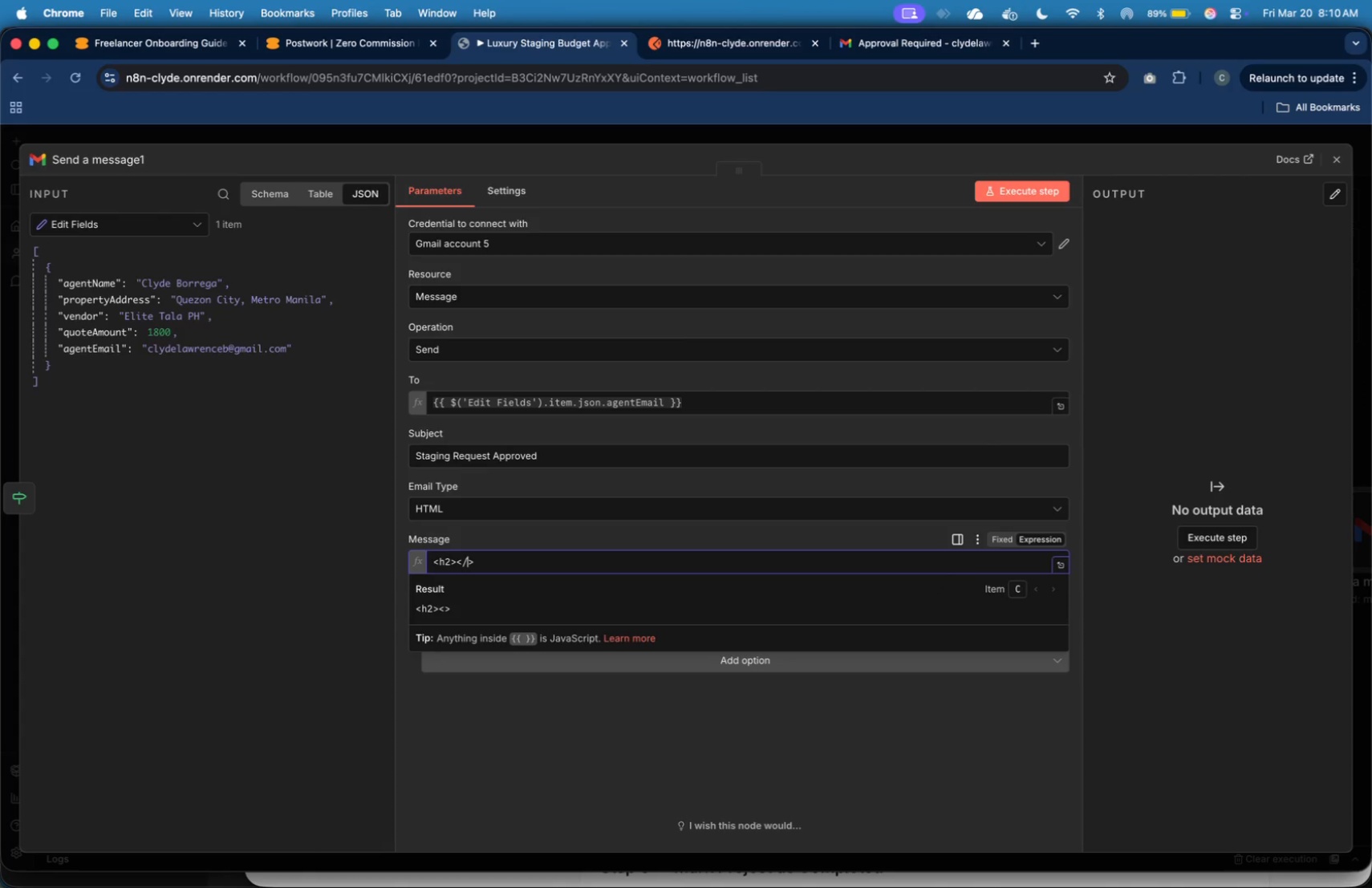 
type(/h2)
 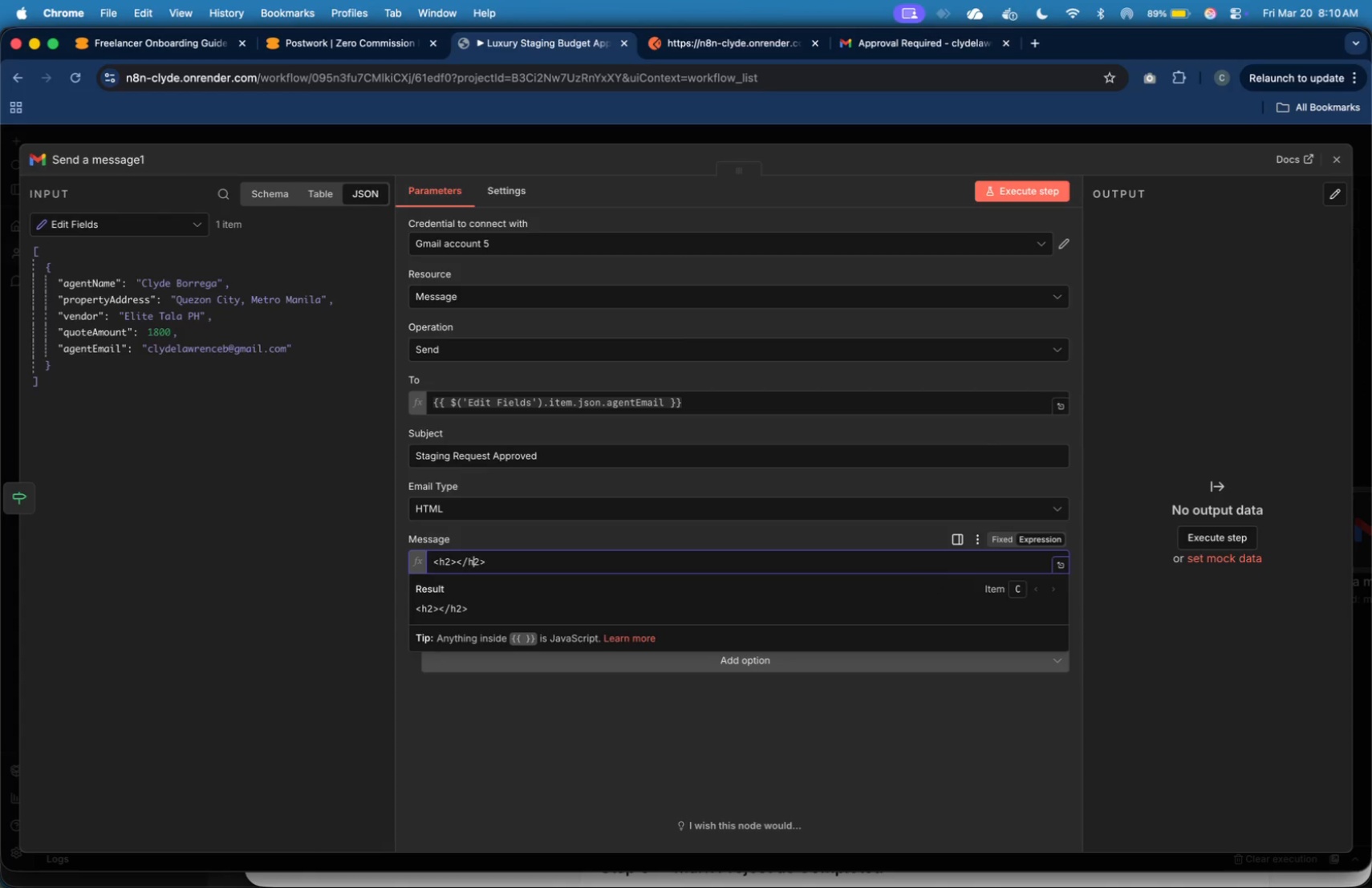 
key(ArrowLeft)
 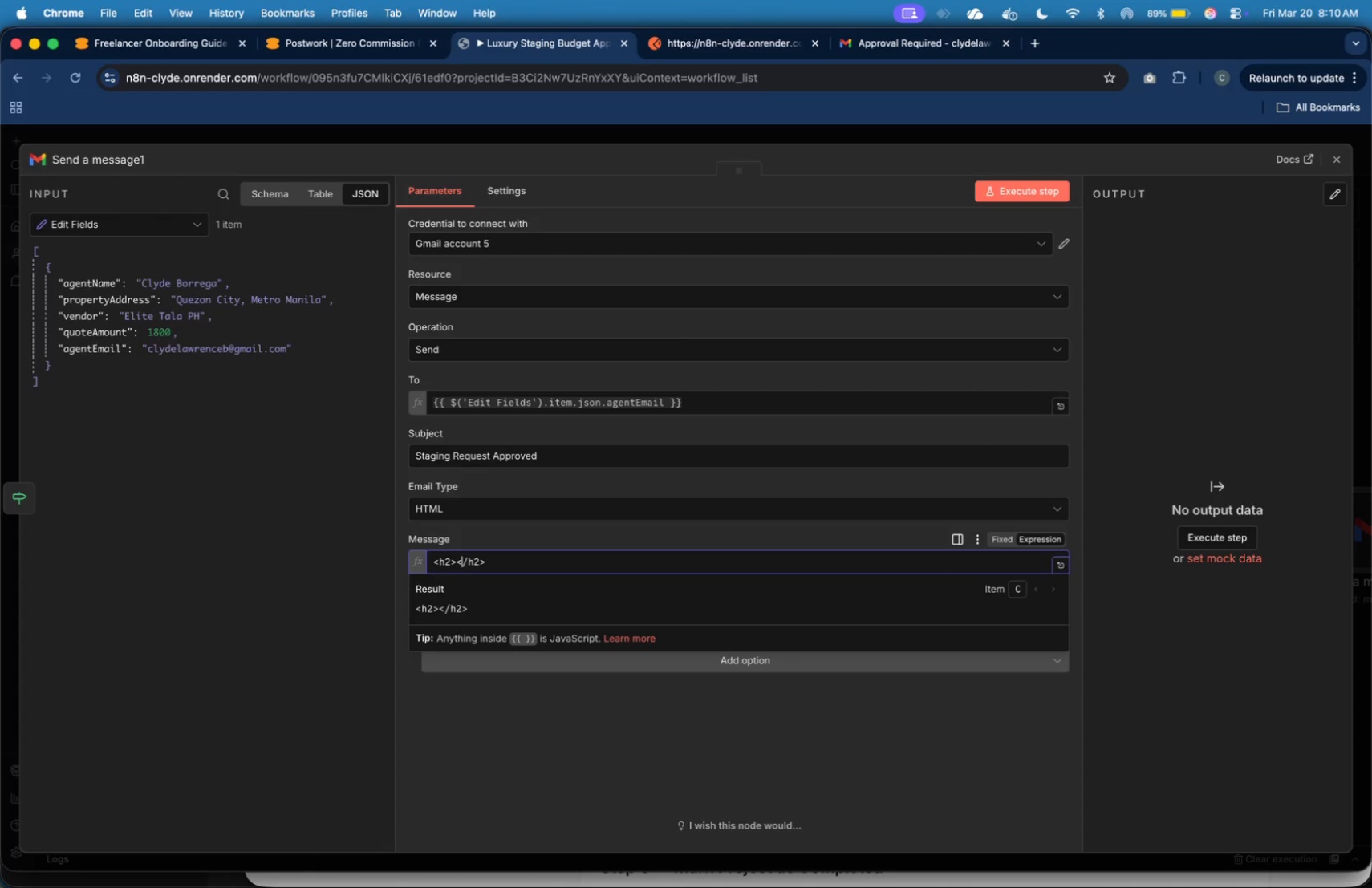 
key(ArrowLeft)
 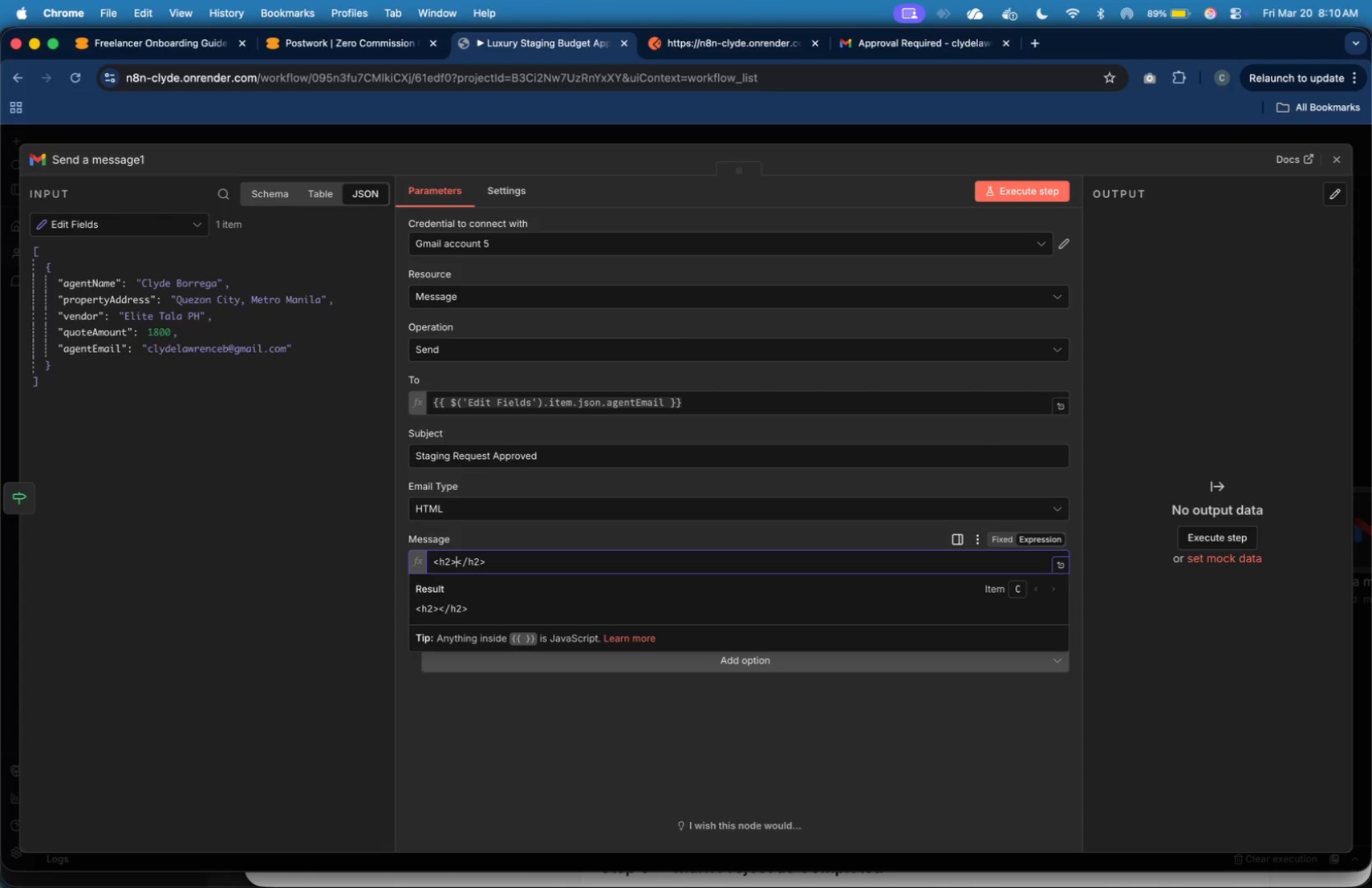 
key(ArrowLeft)
 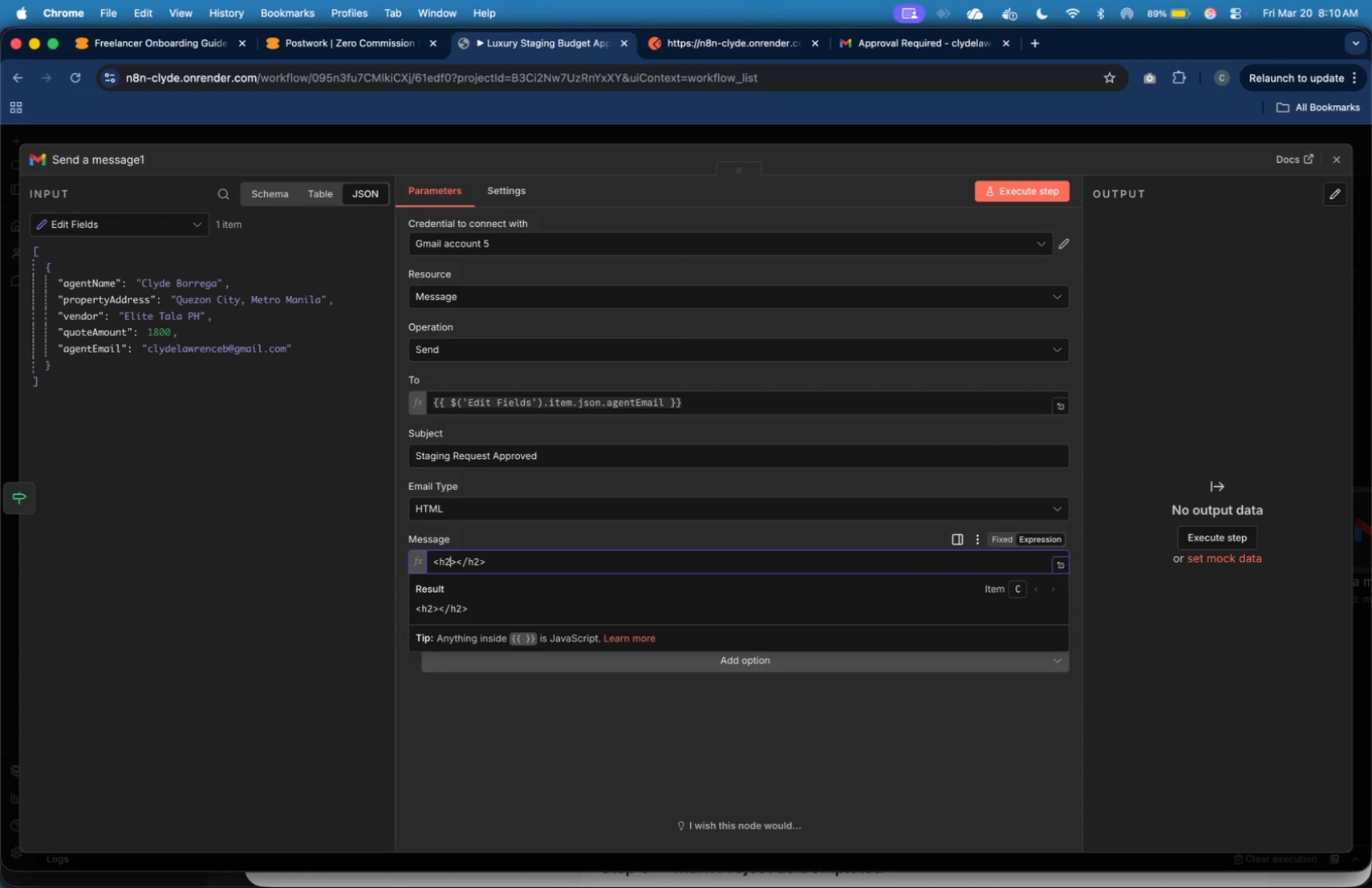 
key(ArrowLeft)
 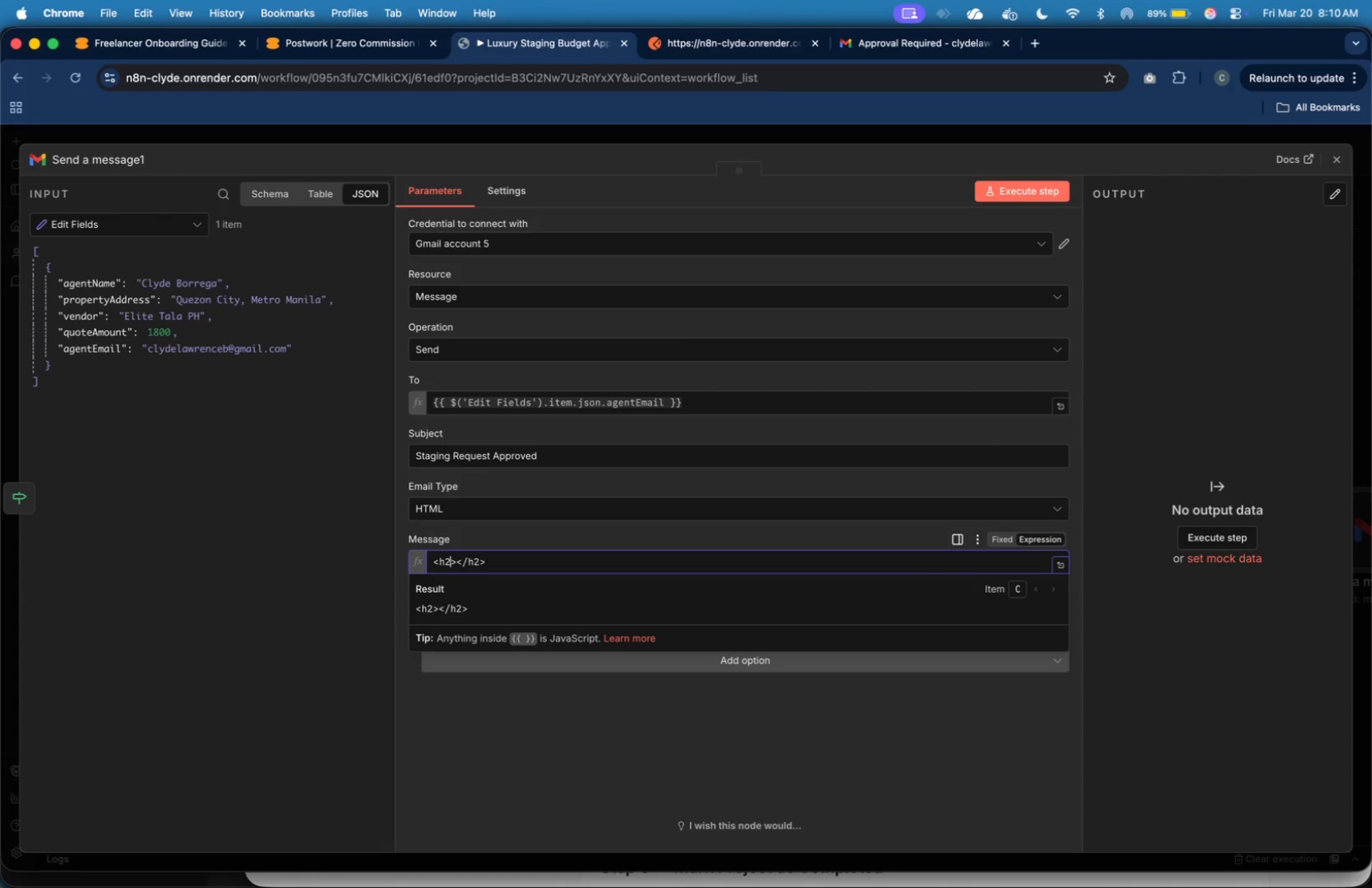 
key(ArrowLeft)
 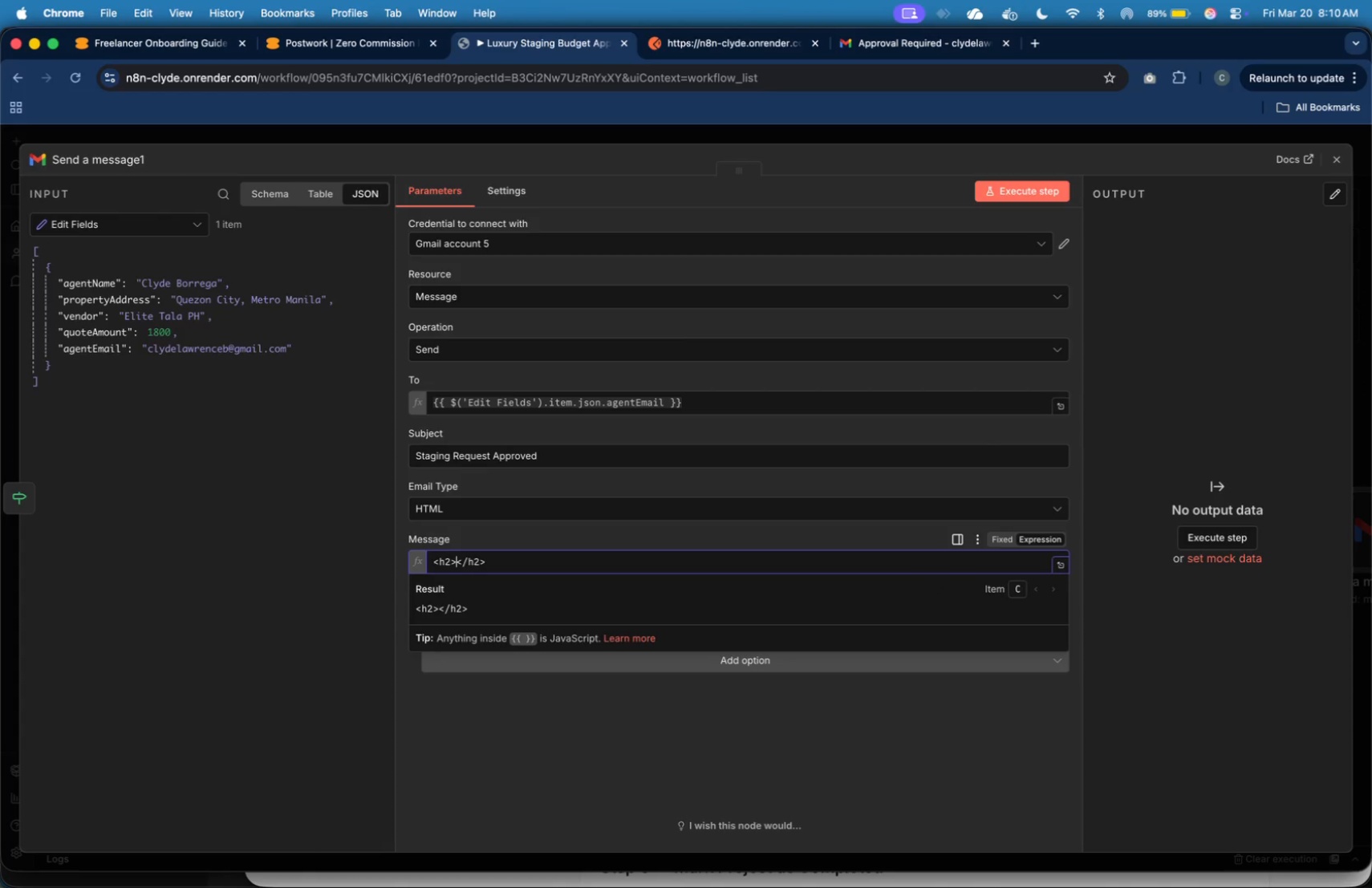 
key(ArrowRight)
 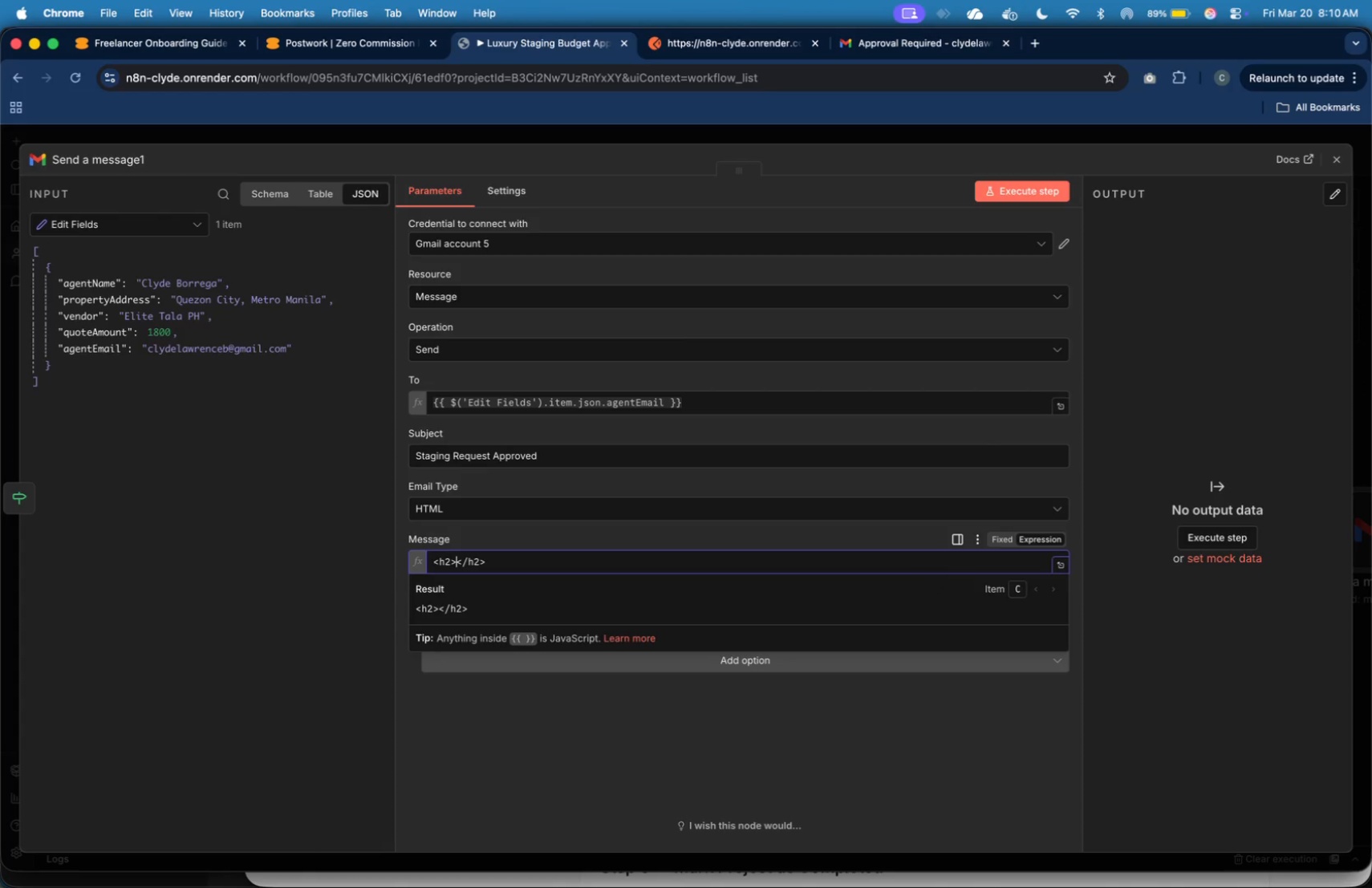 
type(Approved)
 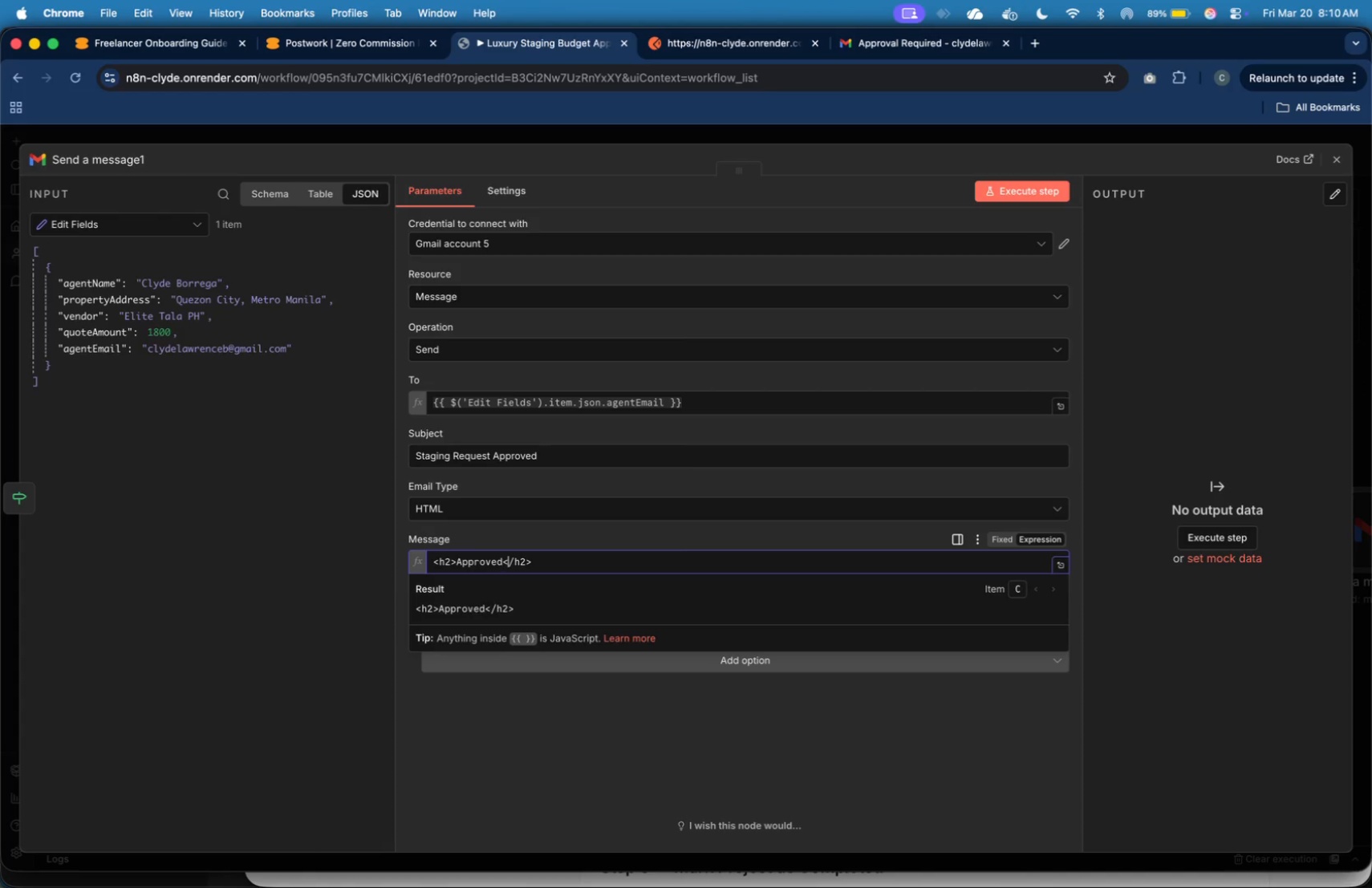 
key(ArrowRight)
 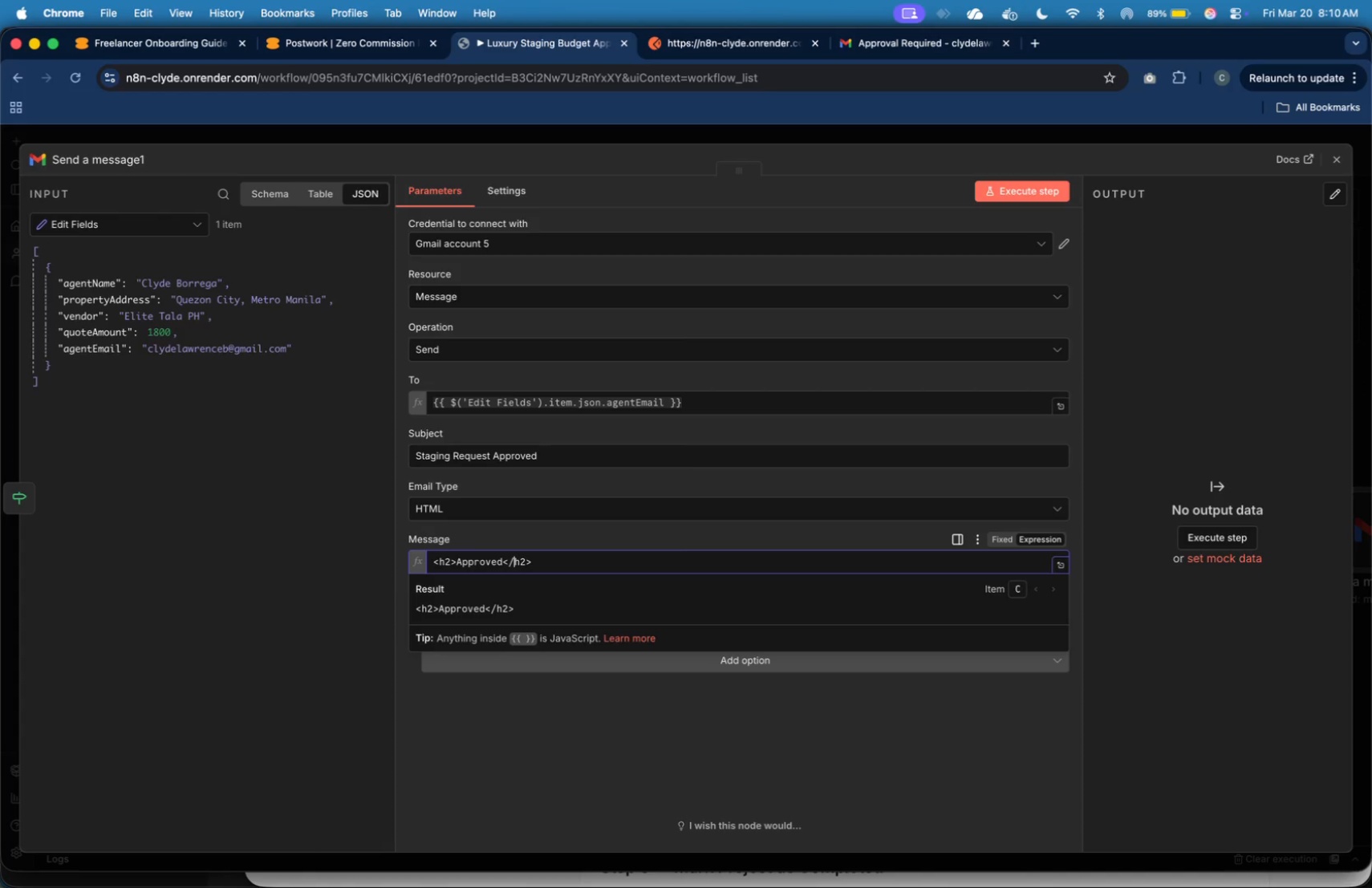 
key(ArrowRight)
 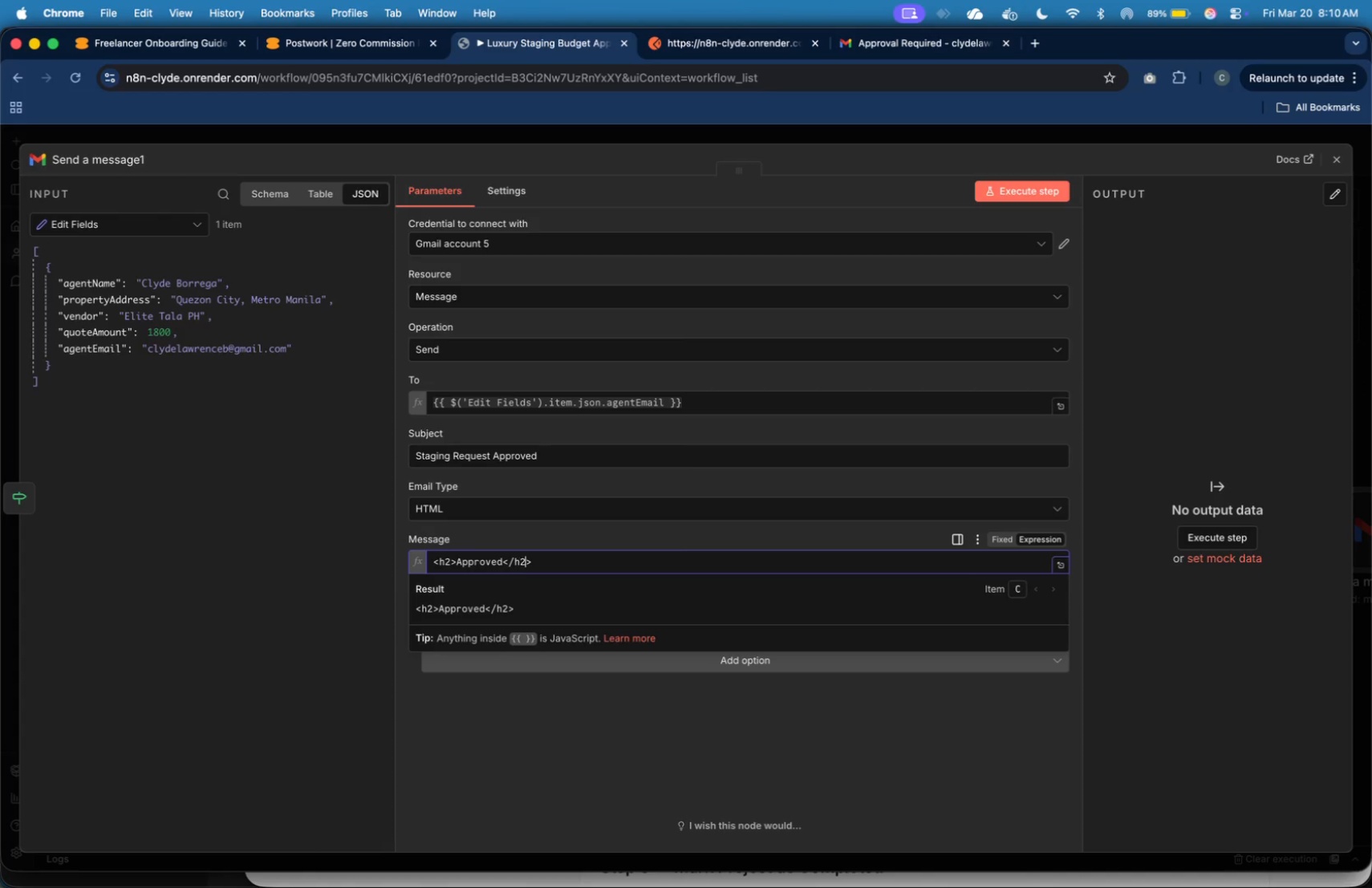 
key(ArrowRight)
 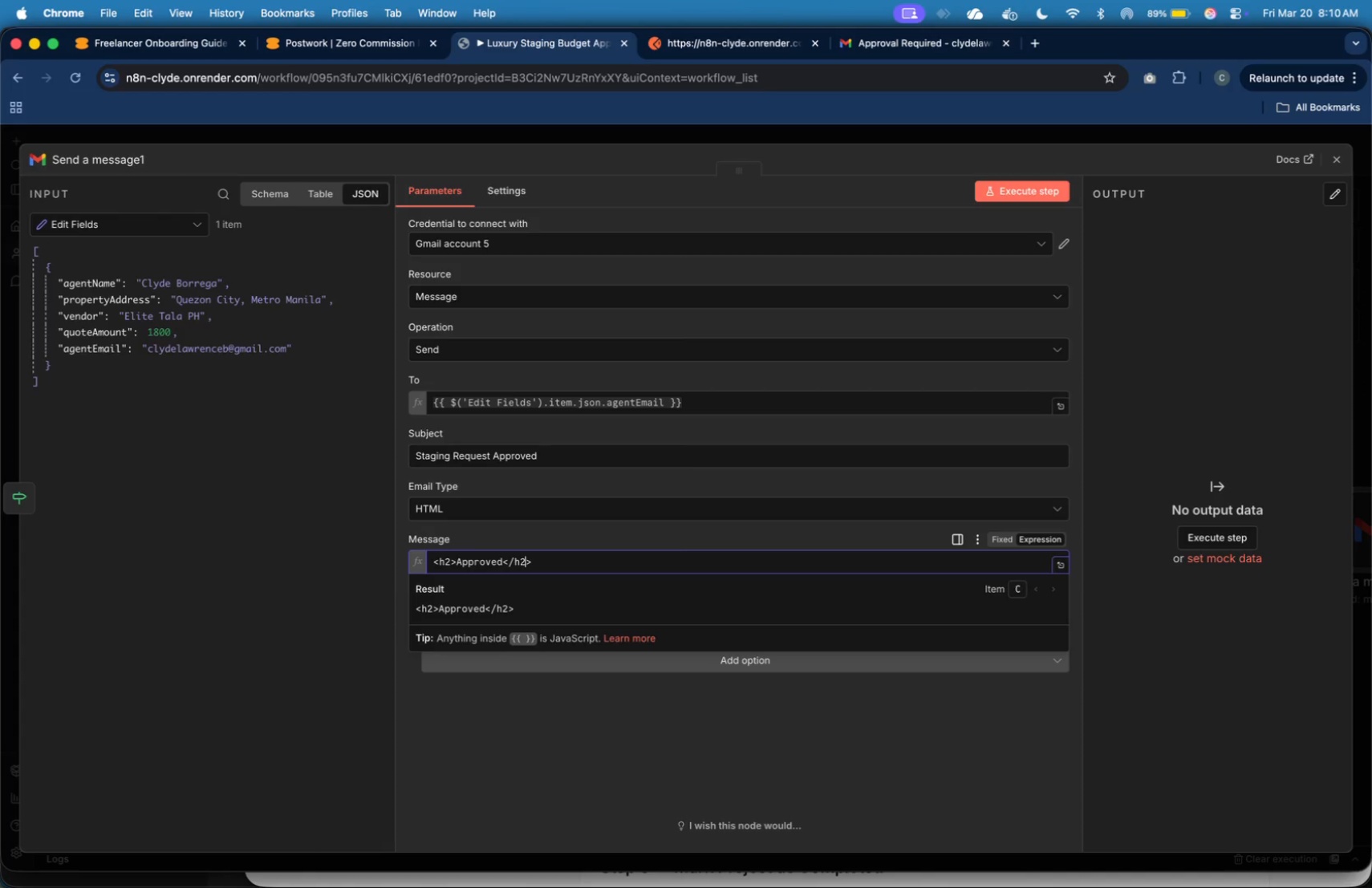 
key(ArrowRight)
 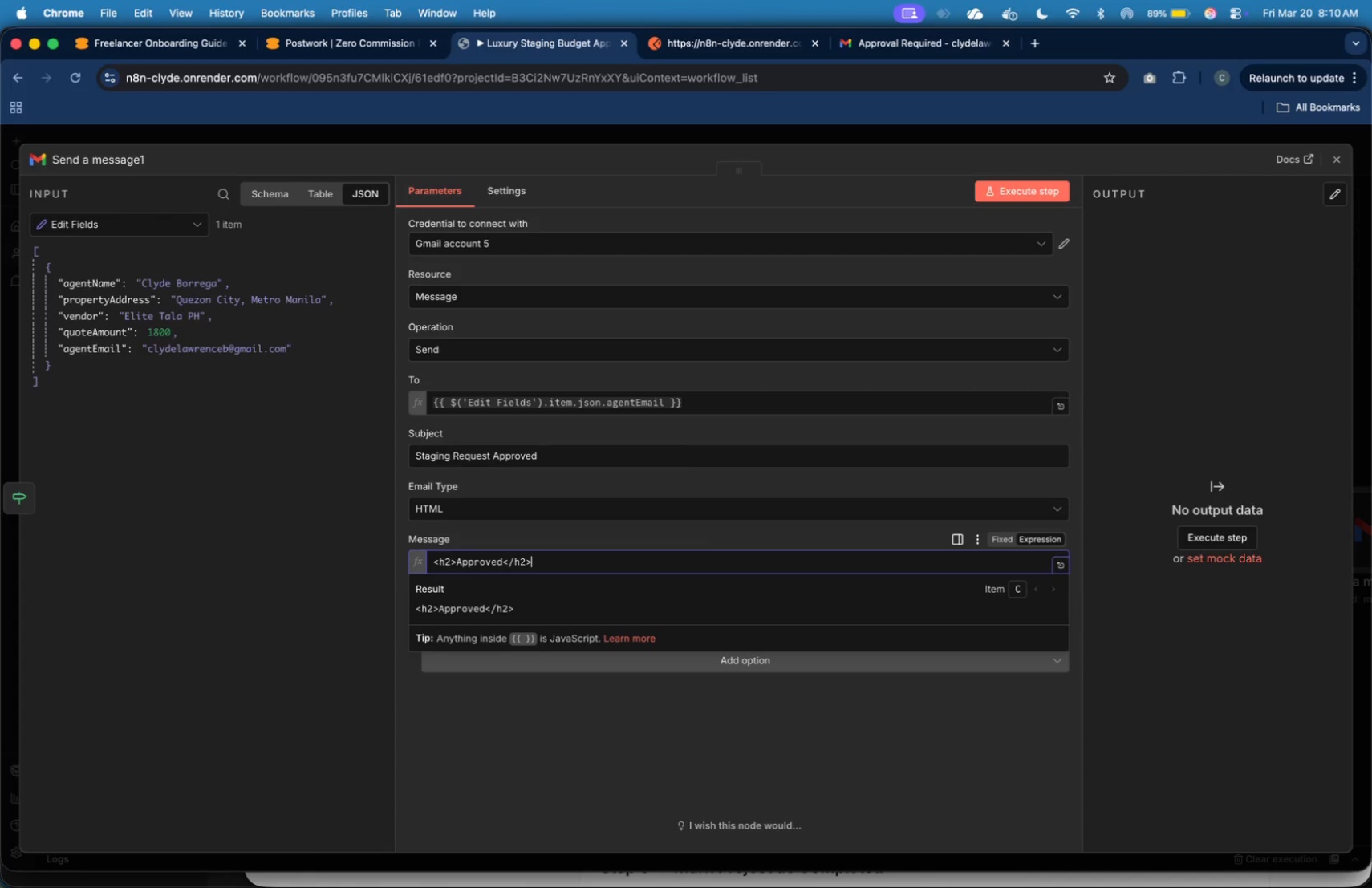 
key(ArrowRight)
 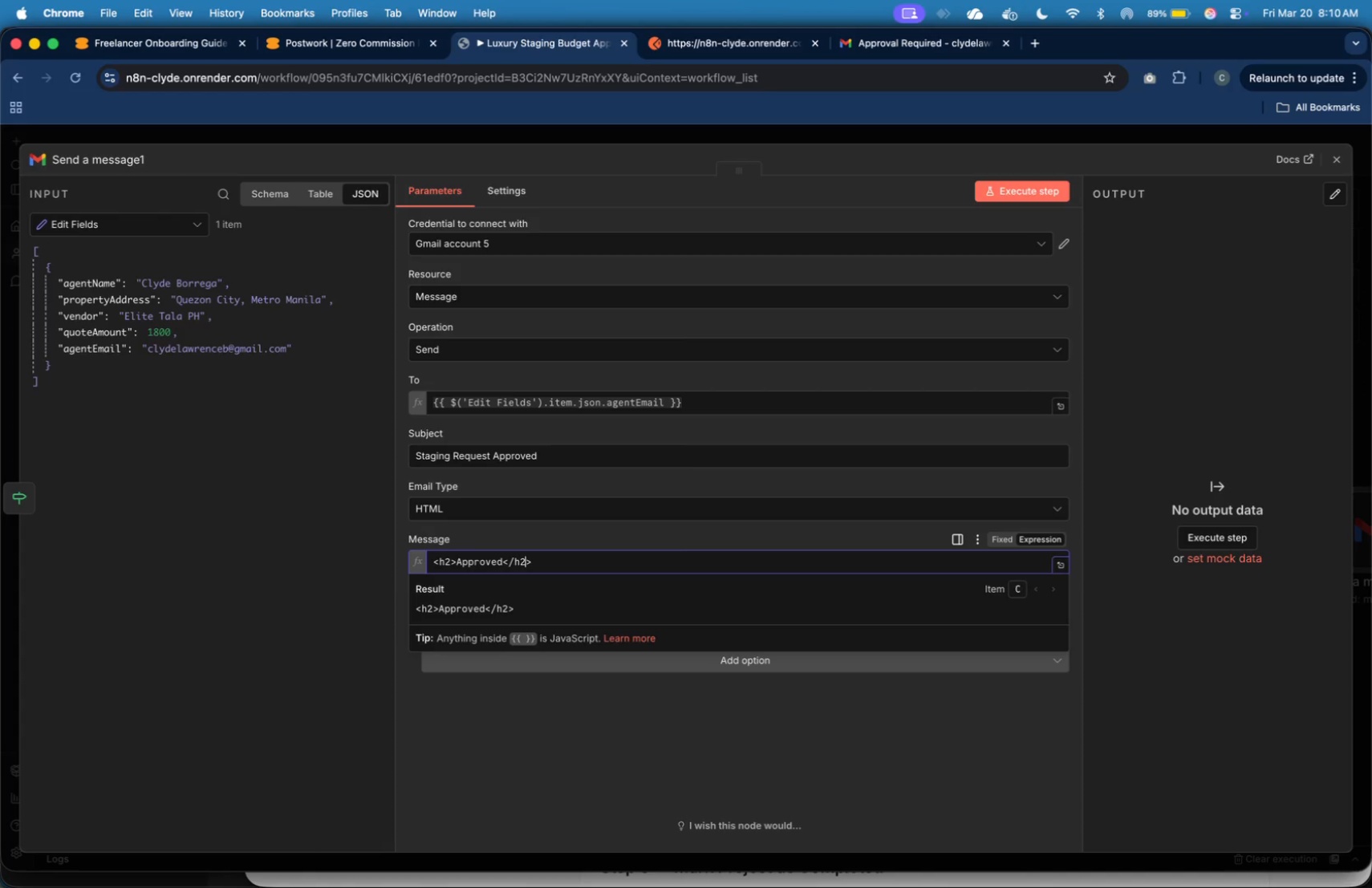 
hold_key(key=ArrowLeft, duration=1.44)
 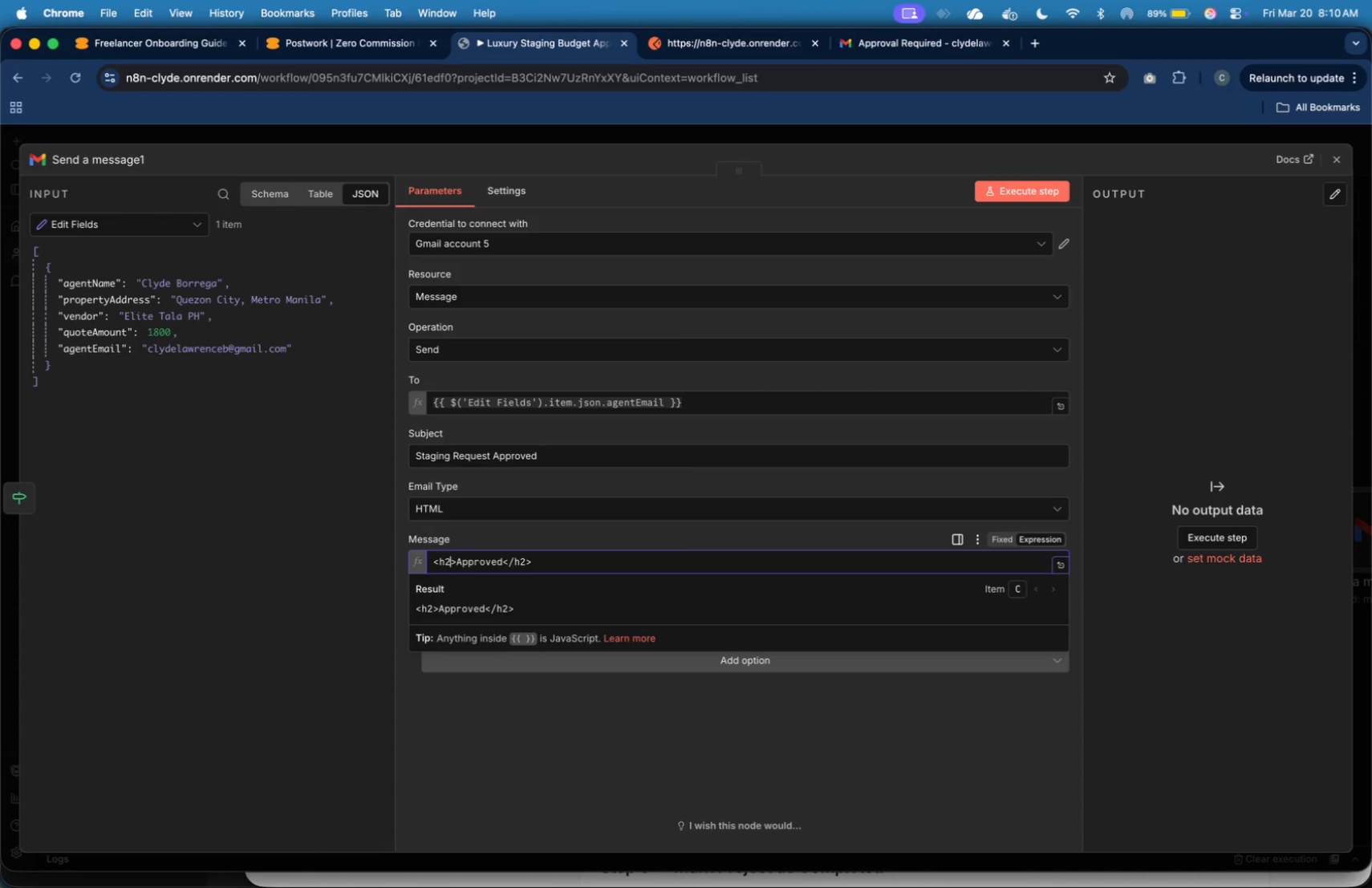 
key(ArrowLeft)
 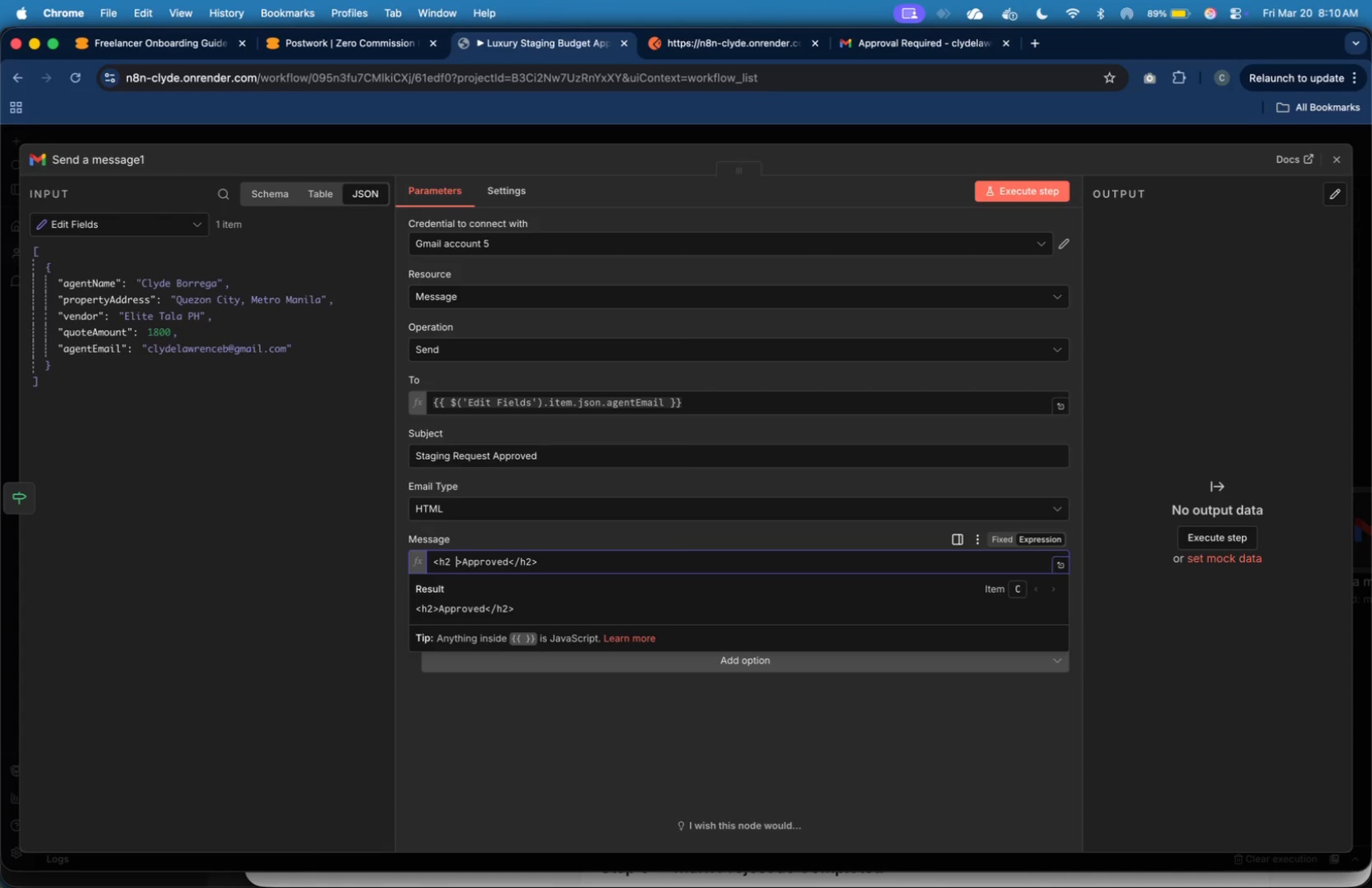 
type( style = "color:#28a745)
 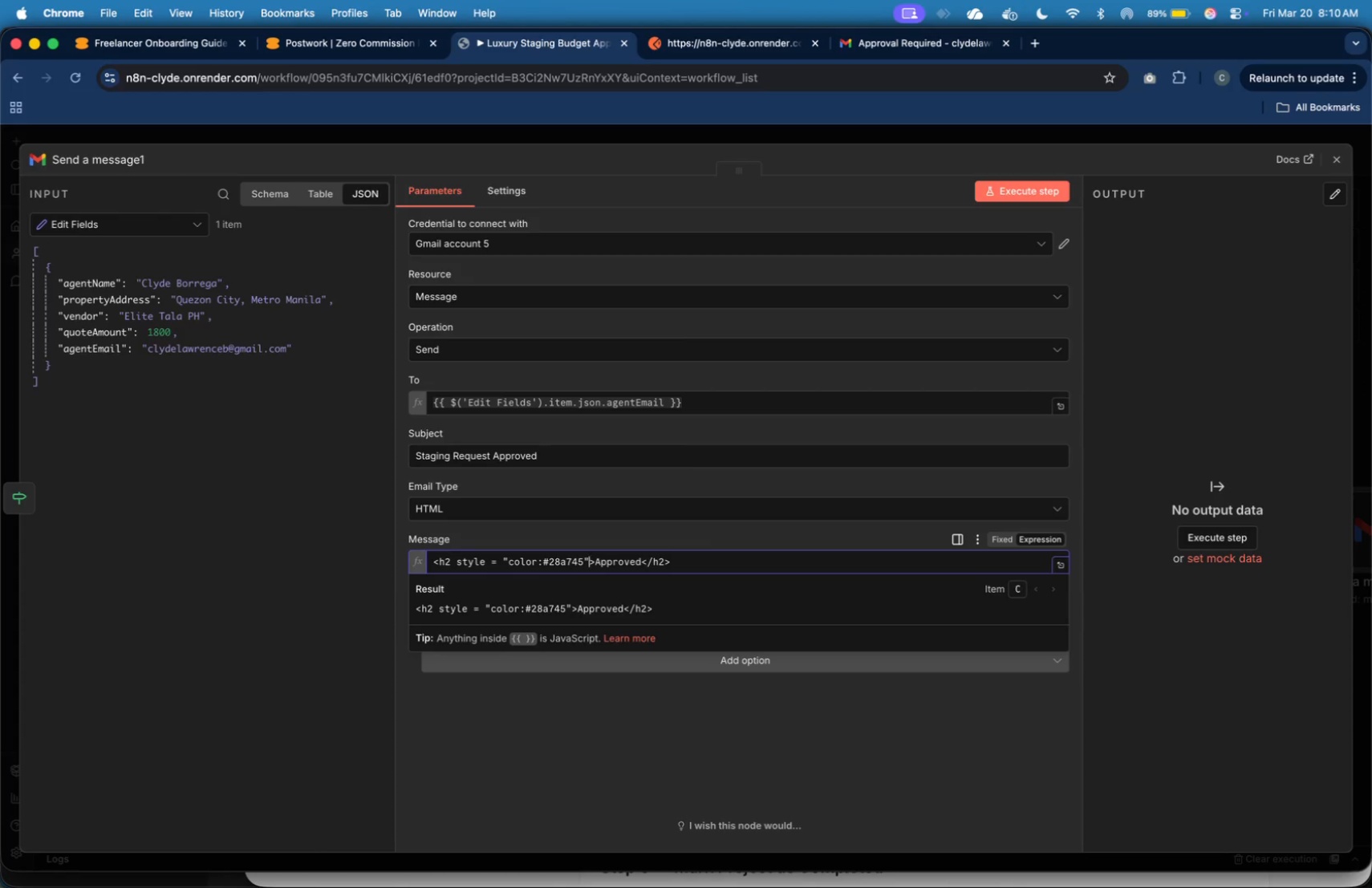 
key(ArrowRight)
 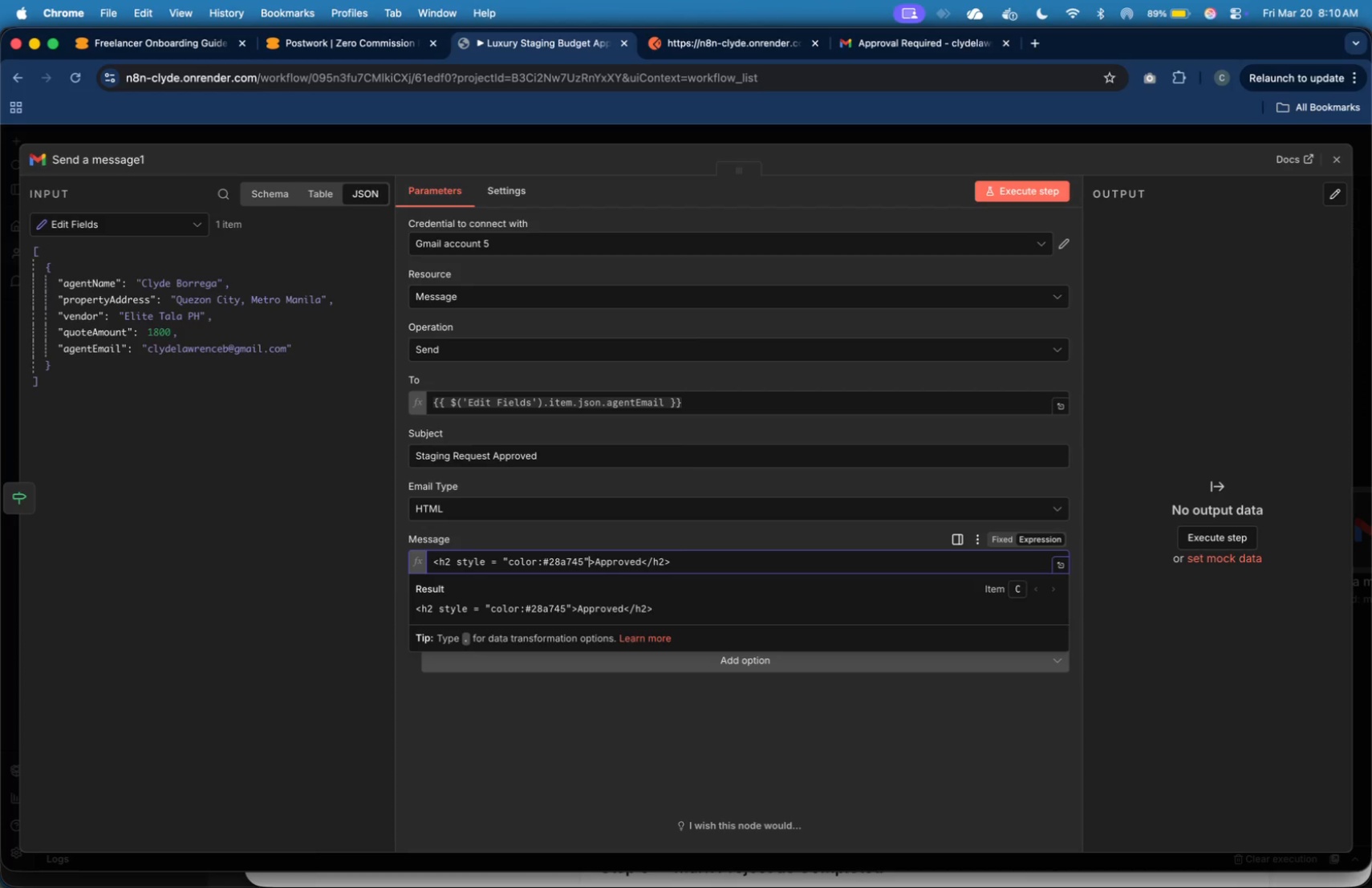 
key(ArrowLeft)
 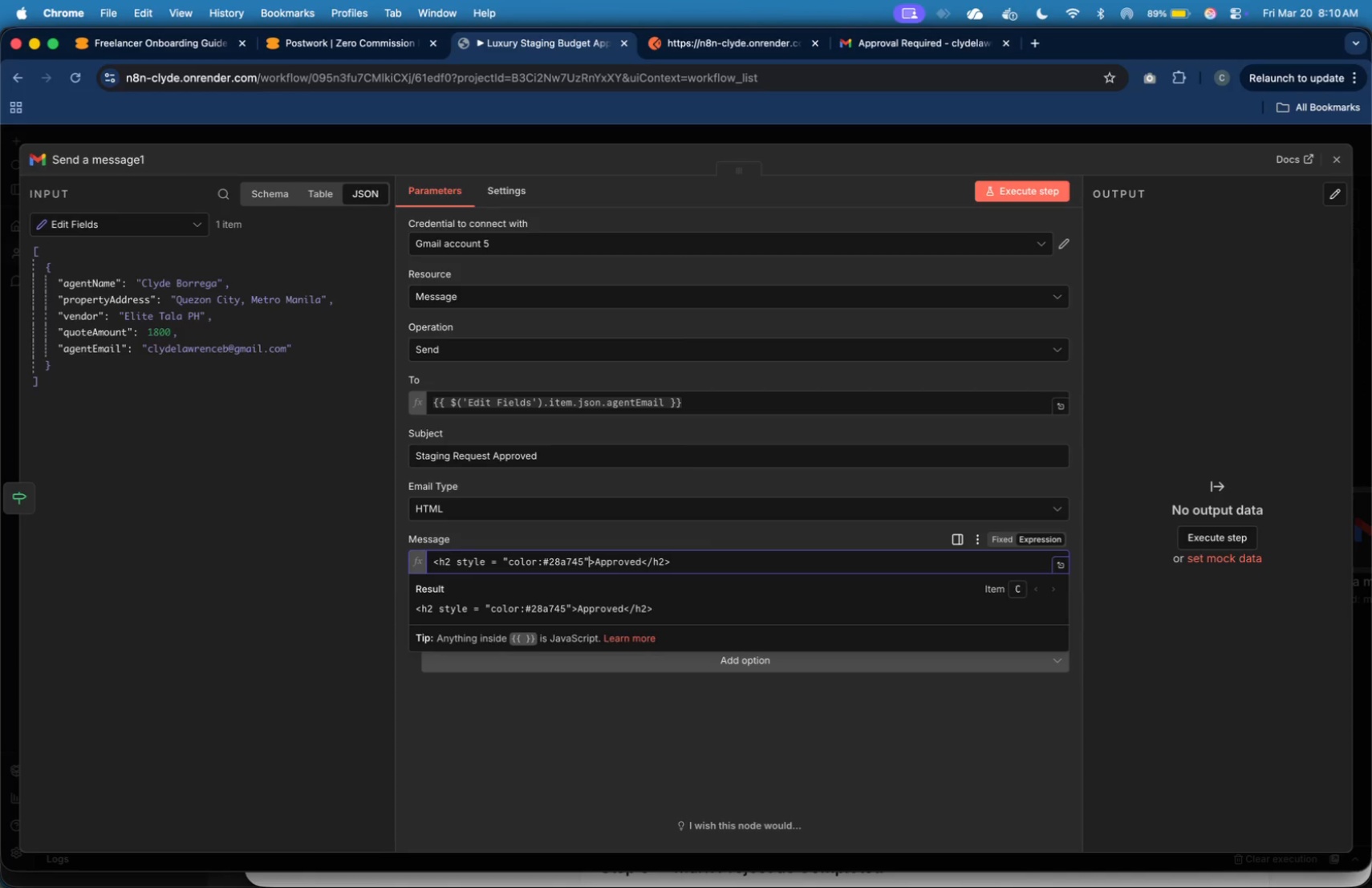 
key(ArrowRight)
 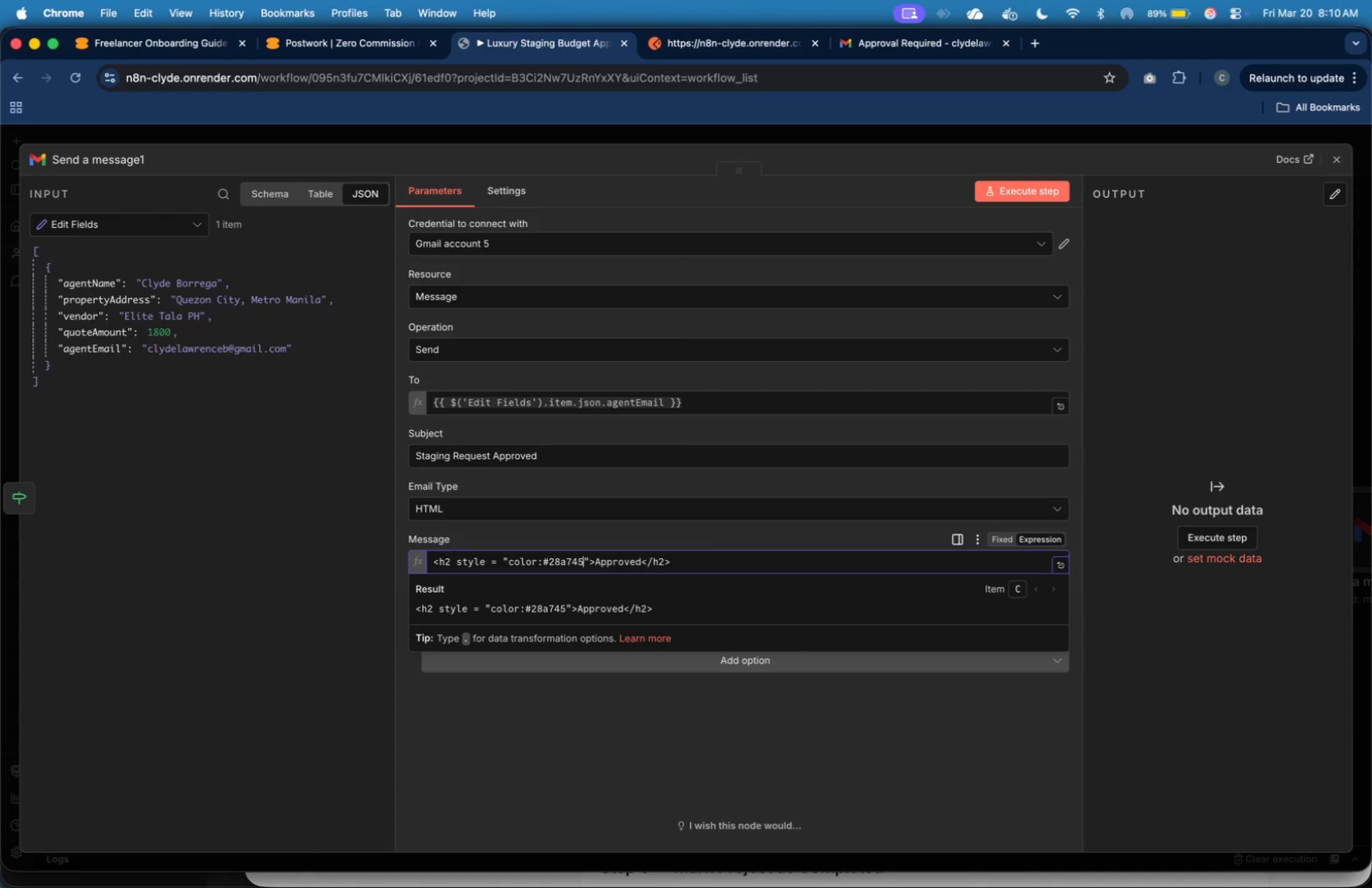 
key(ArrowLeft)
 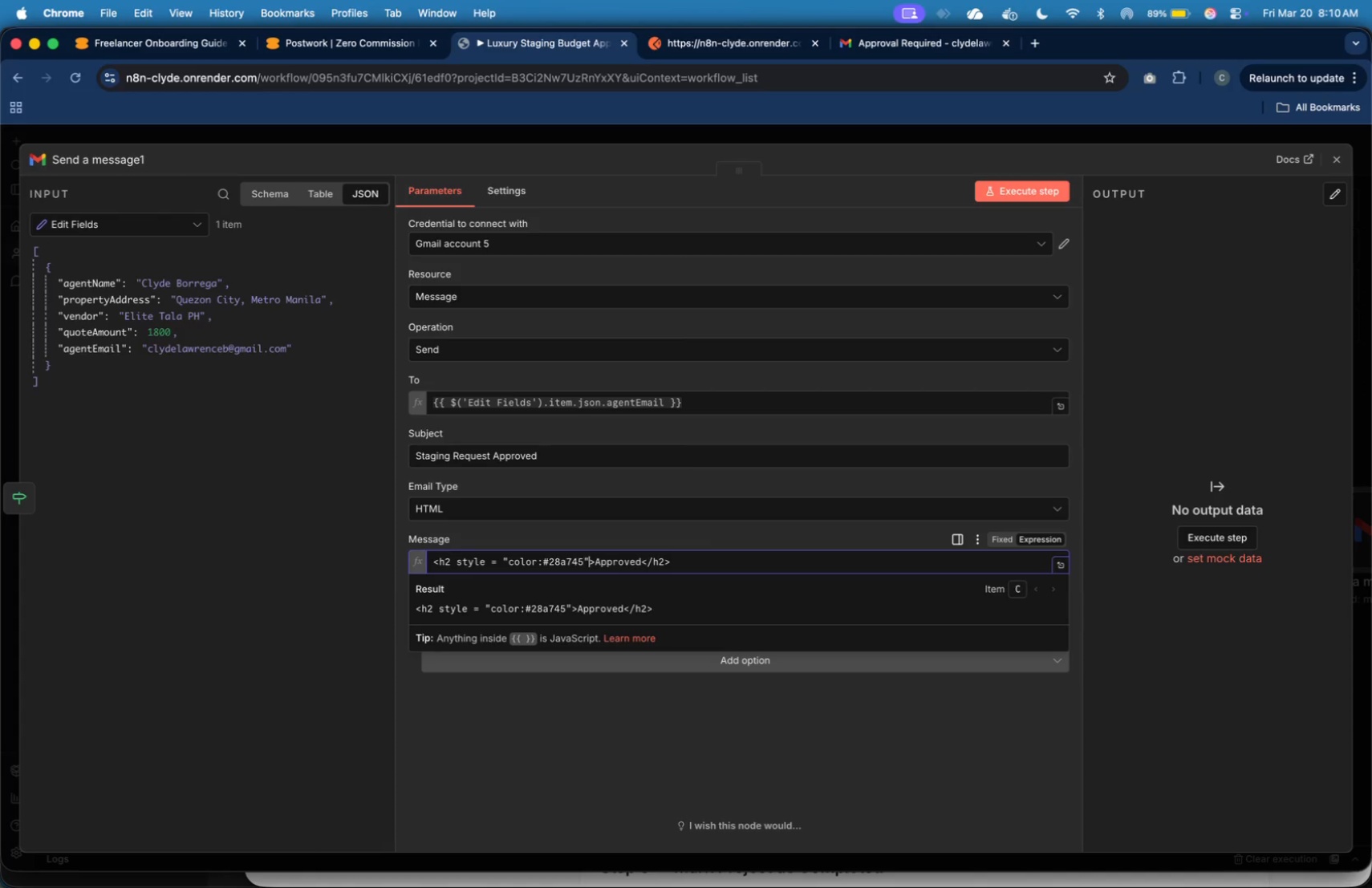 
key(ArrowRight)
 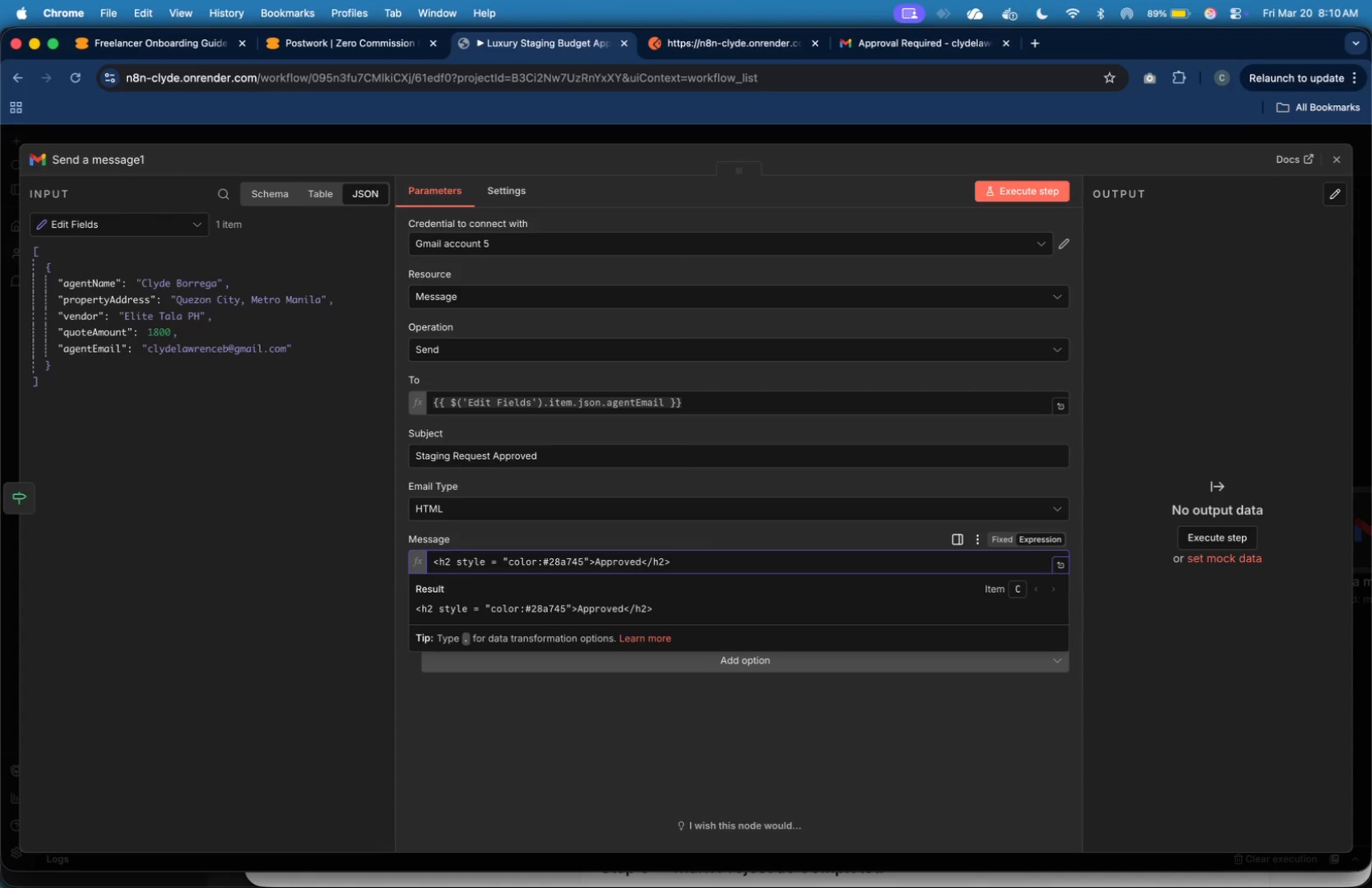 
key(ArrowLeft)
 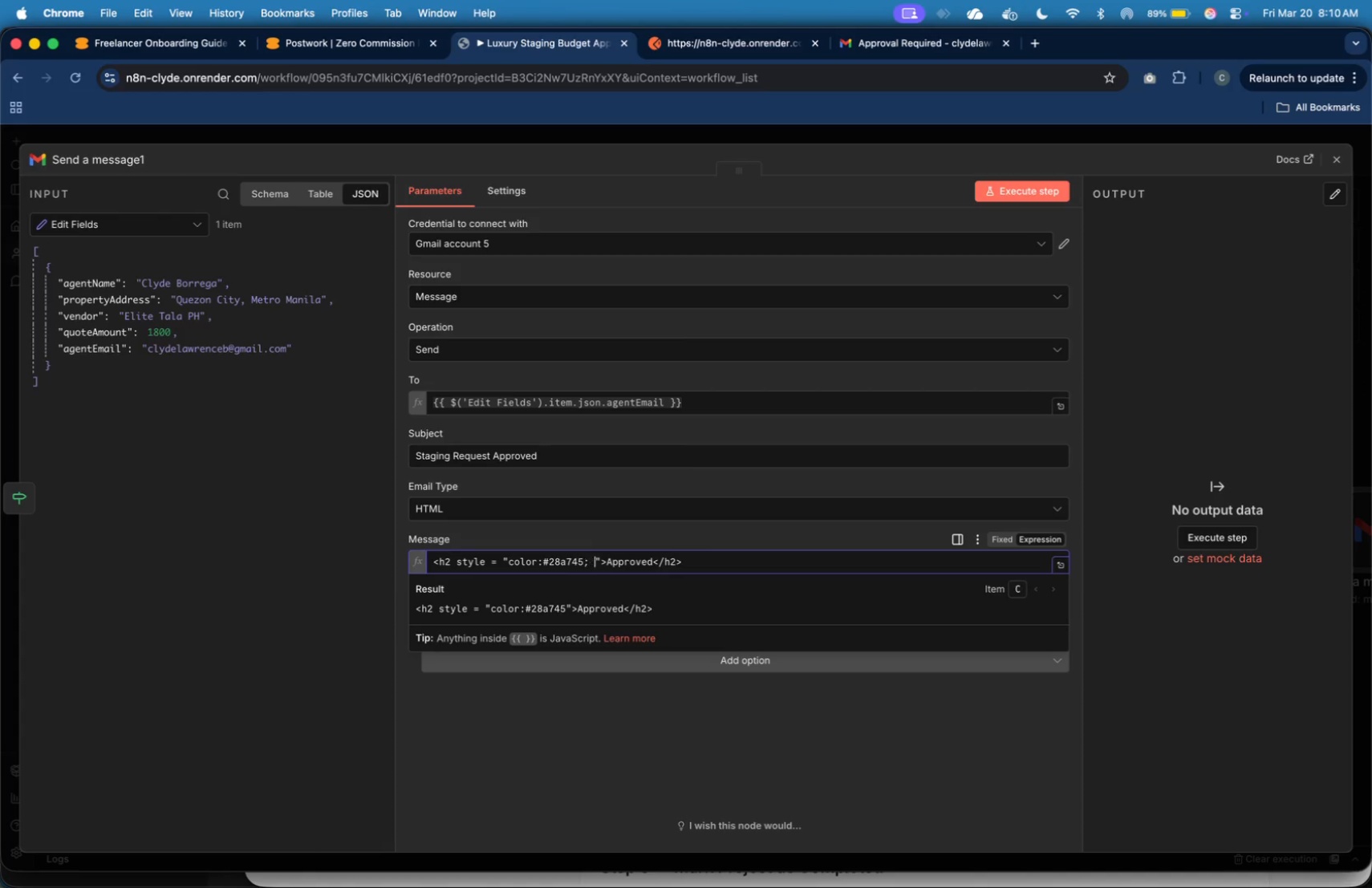 
type(; margiun)
key(Backspace)
key(Backspace)
type(n-bottom:10px)
 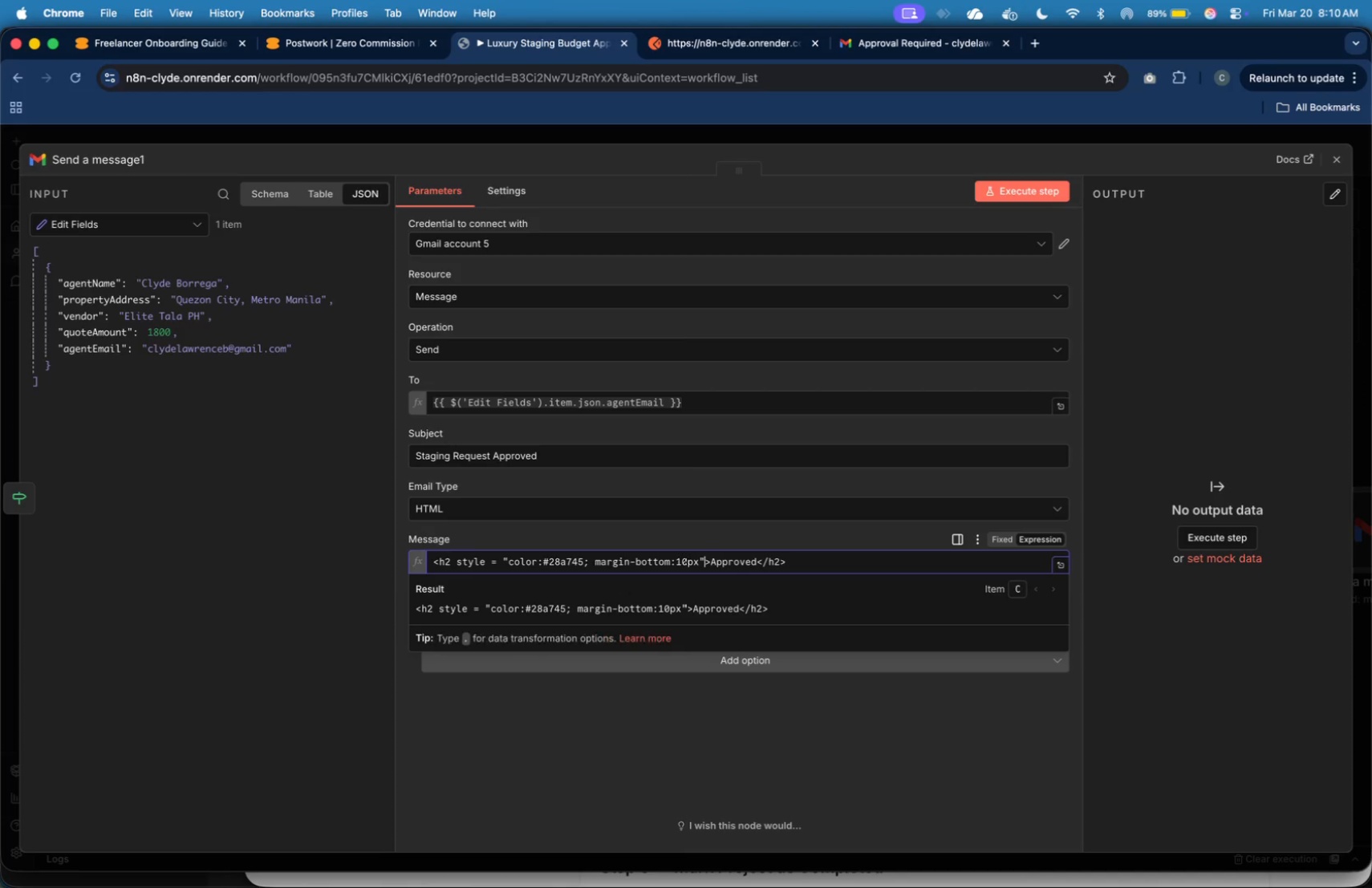 
 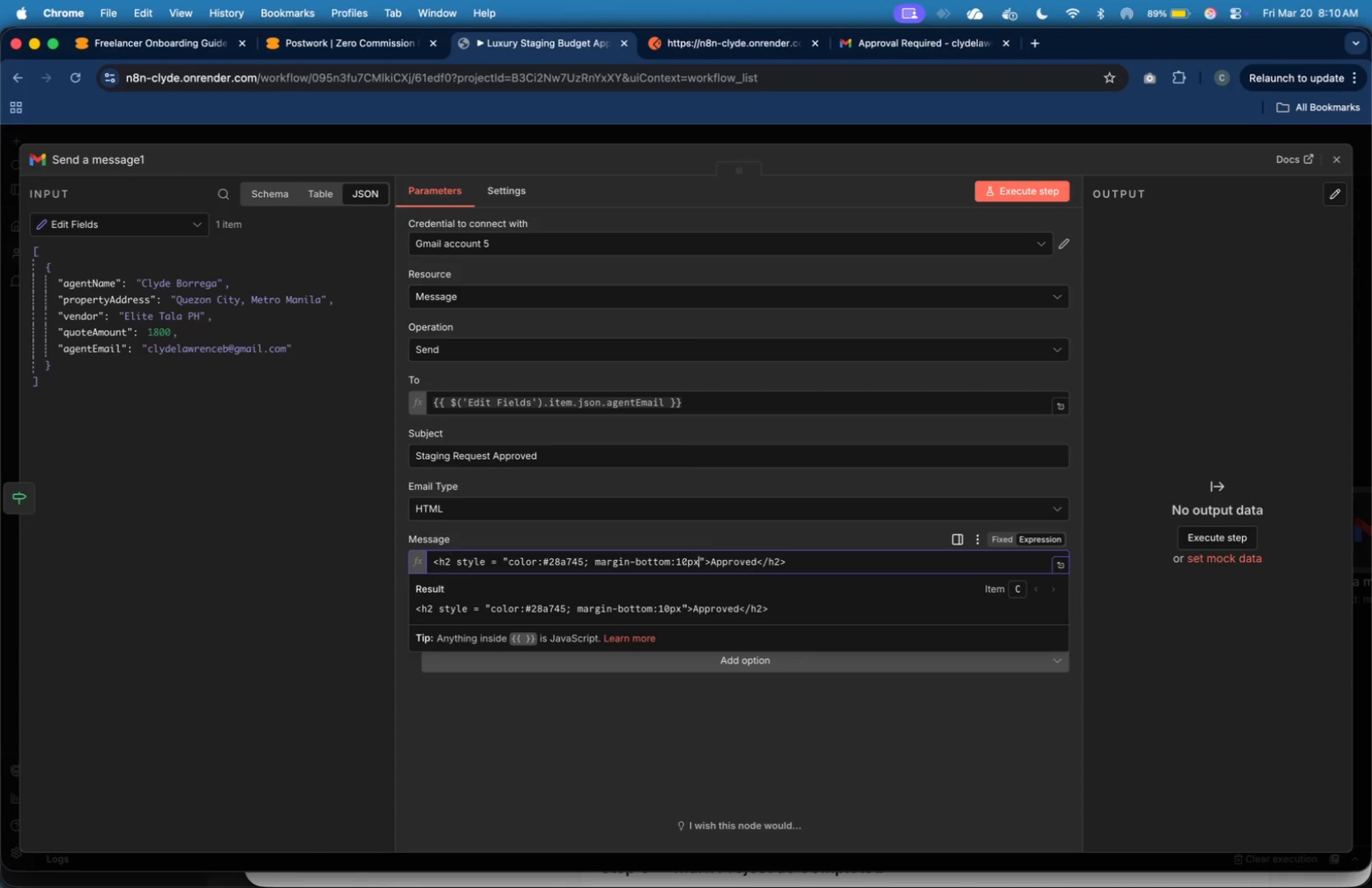 
key(ArrowRight)
 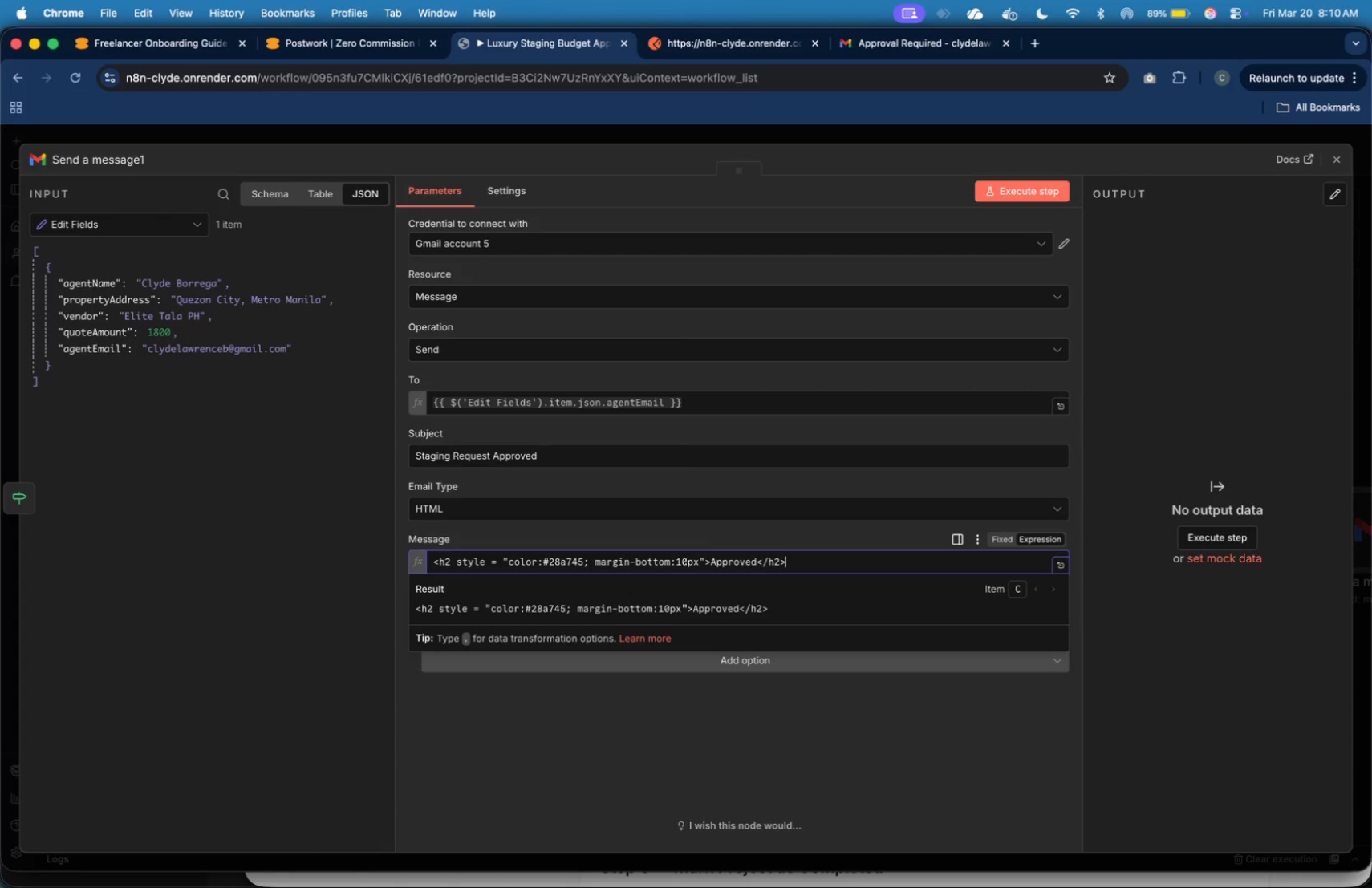 
key(ArrowDown)
 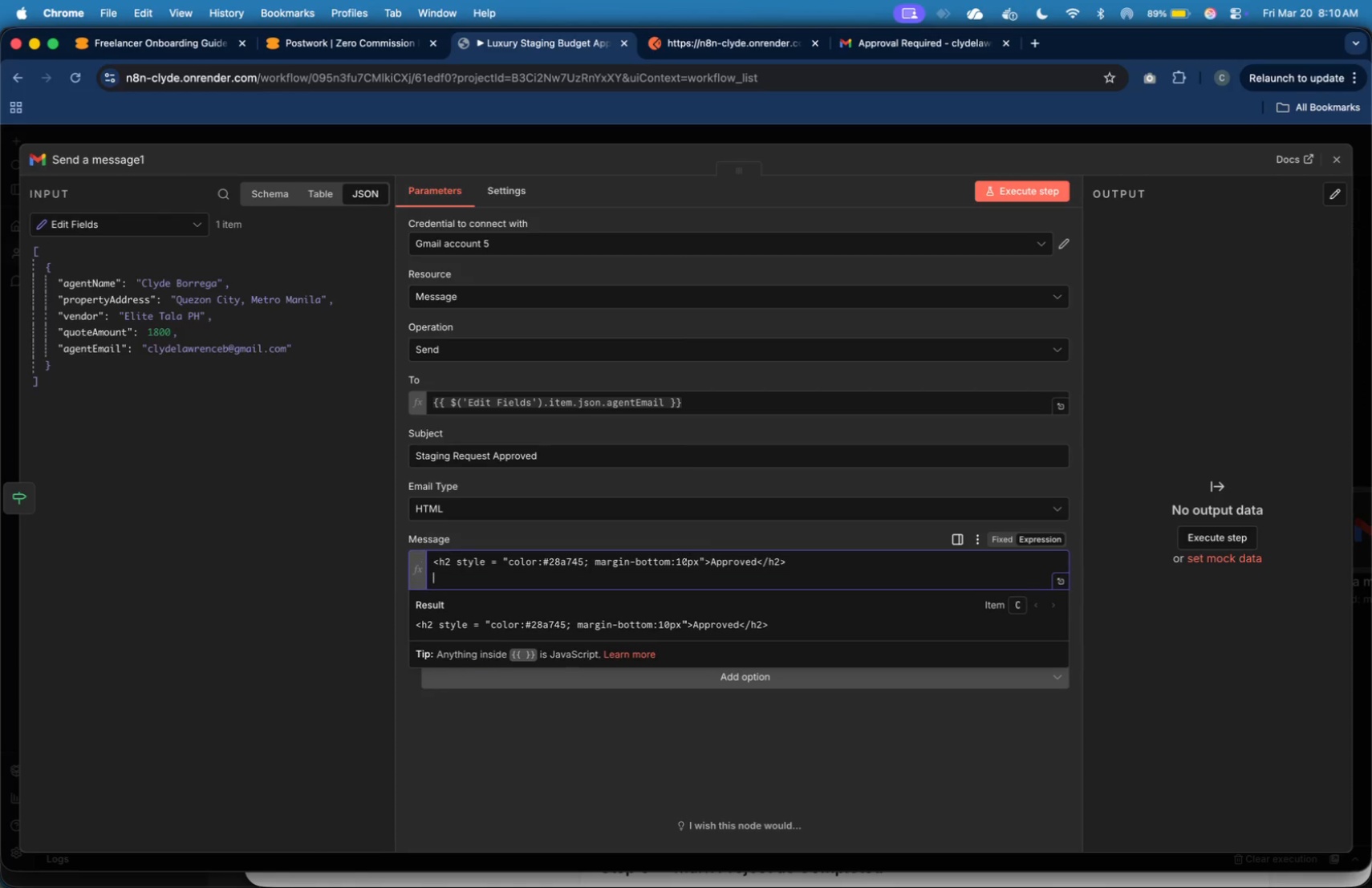 
key(Enter)
 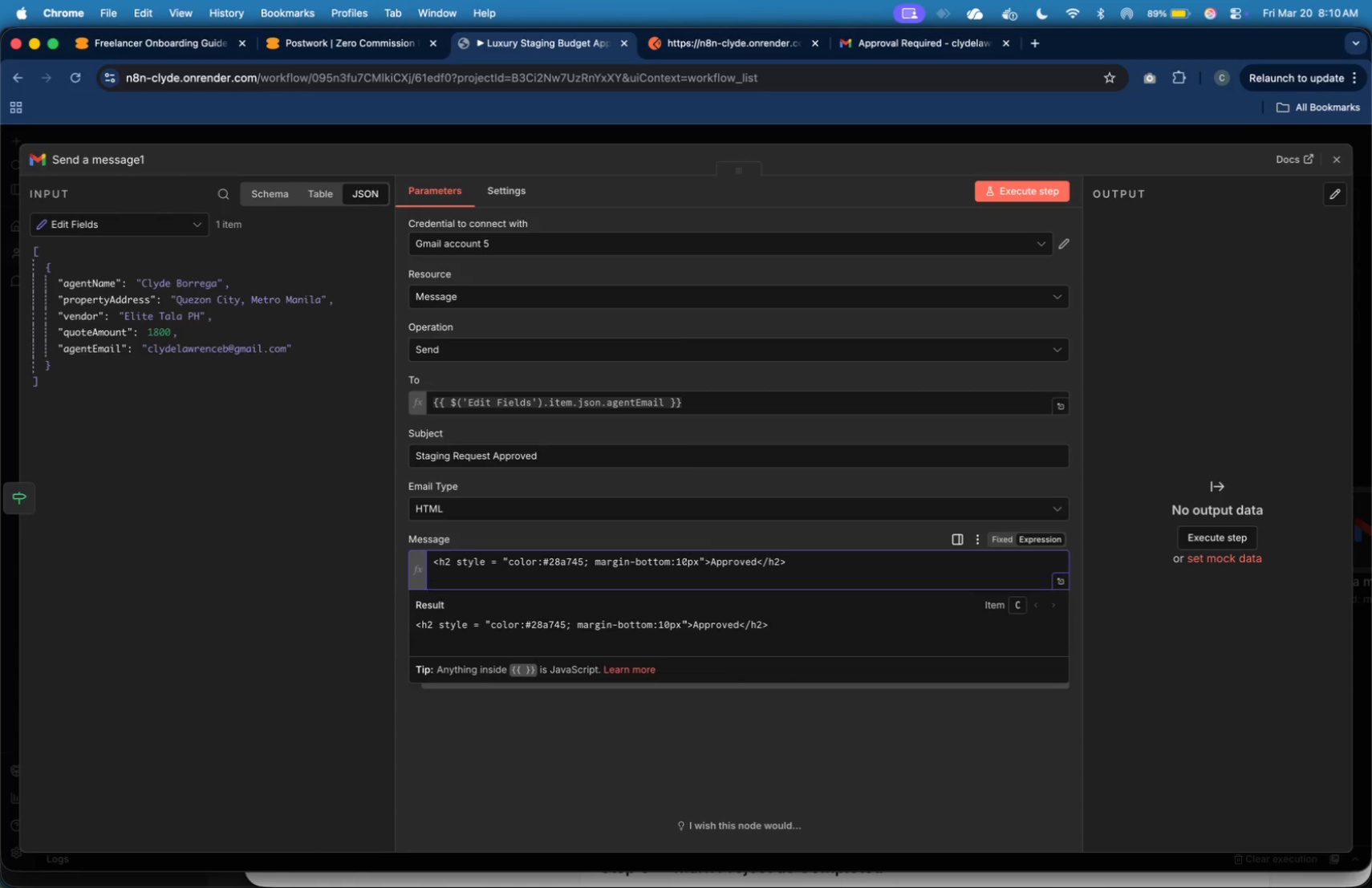 
key(Enter)
 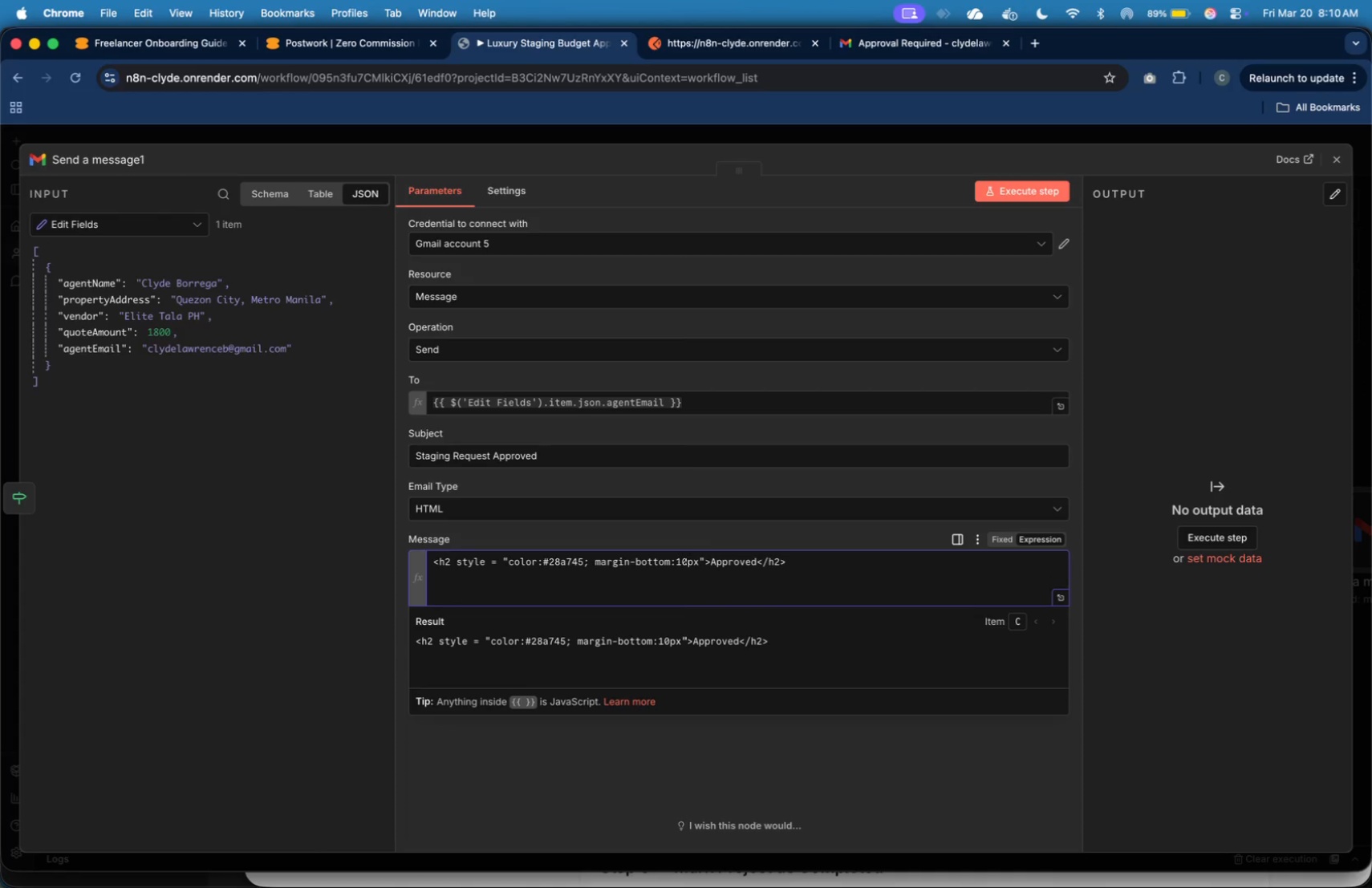 
key(Shift+Comma)
 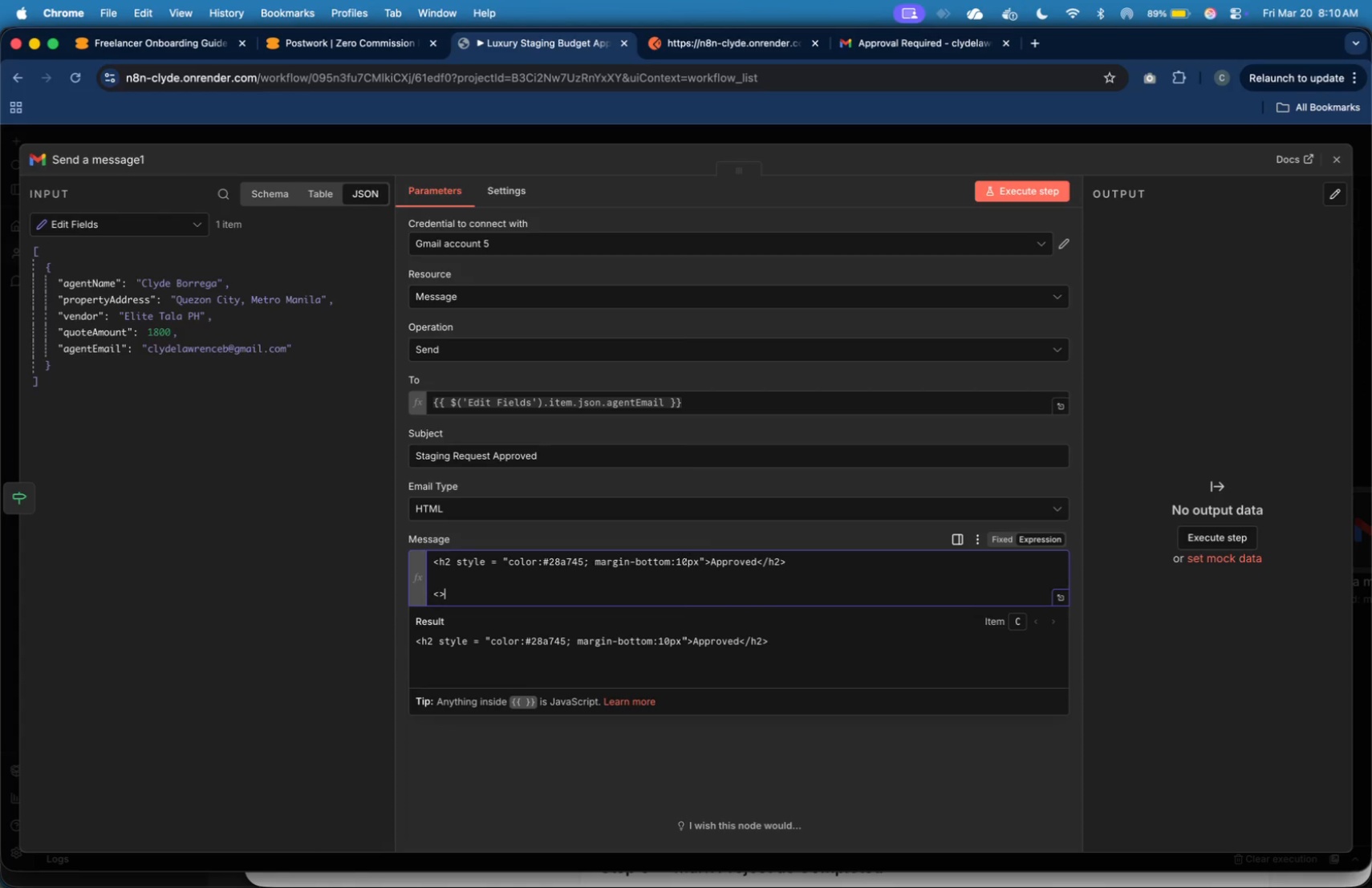 
key(Shift+Period)
 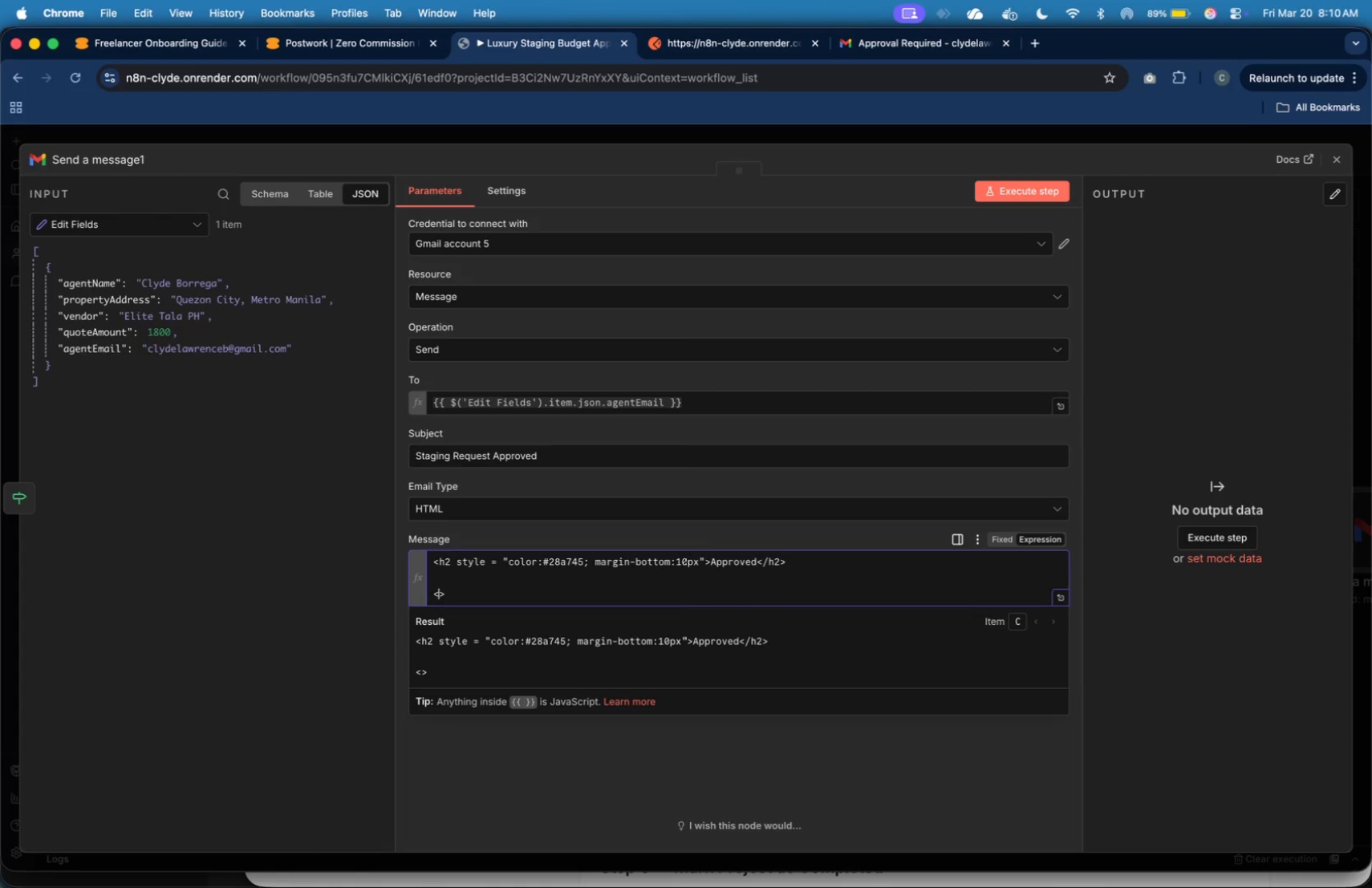 
key(ArrowLeft)
 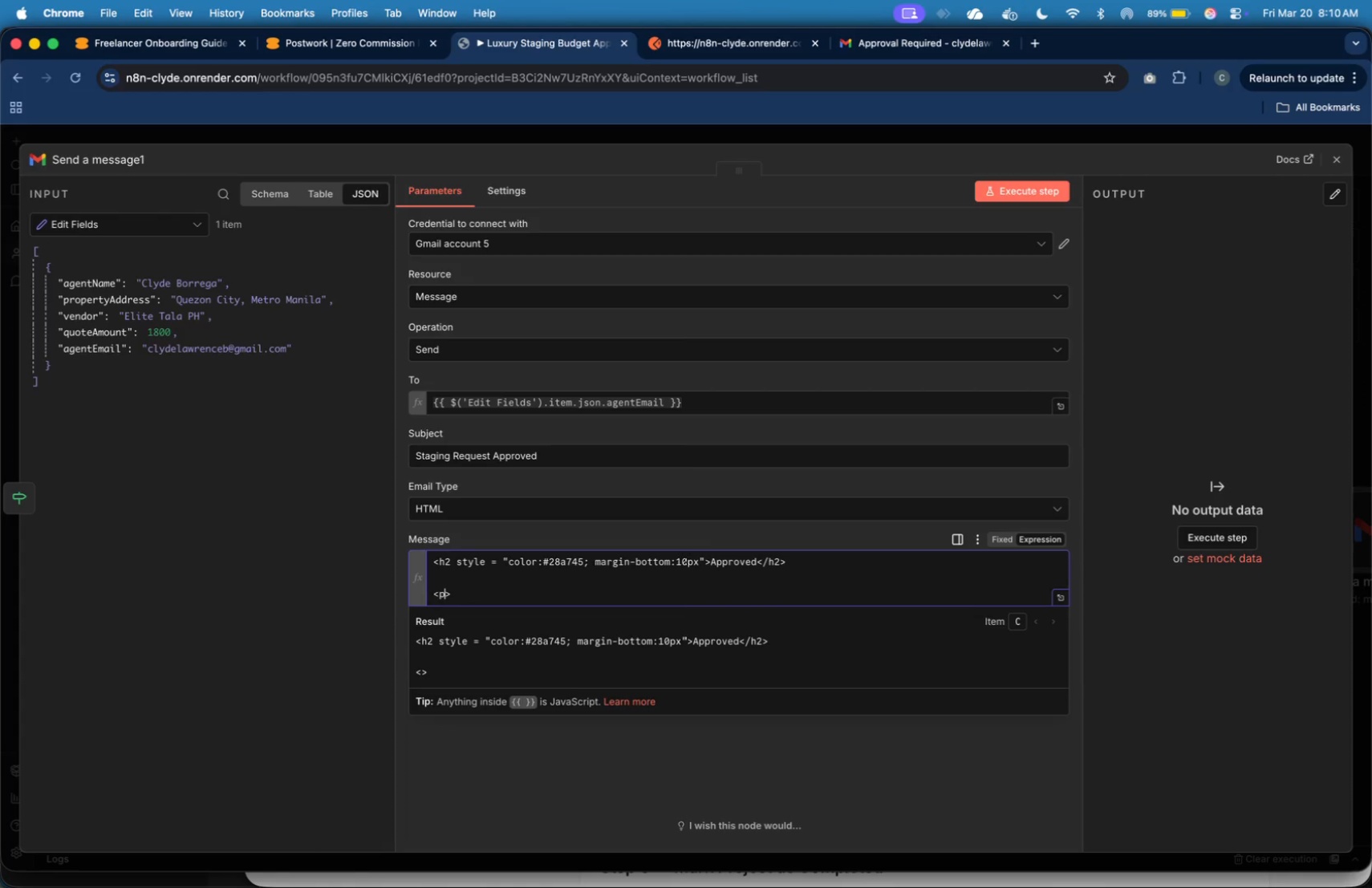 
key(P)
 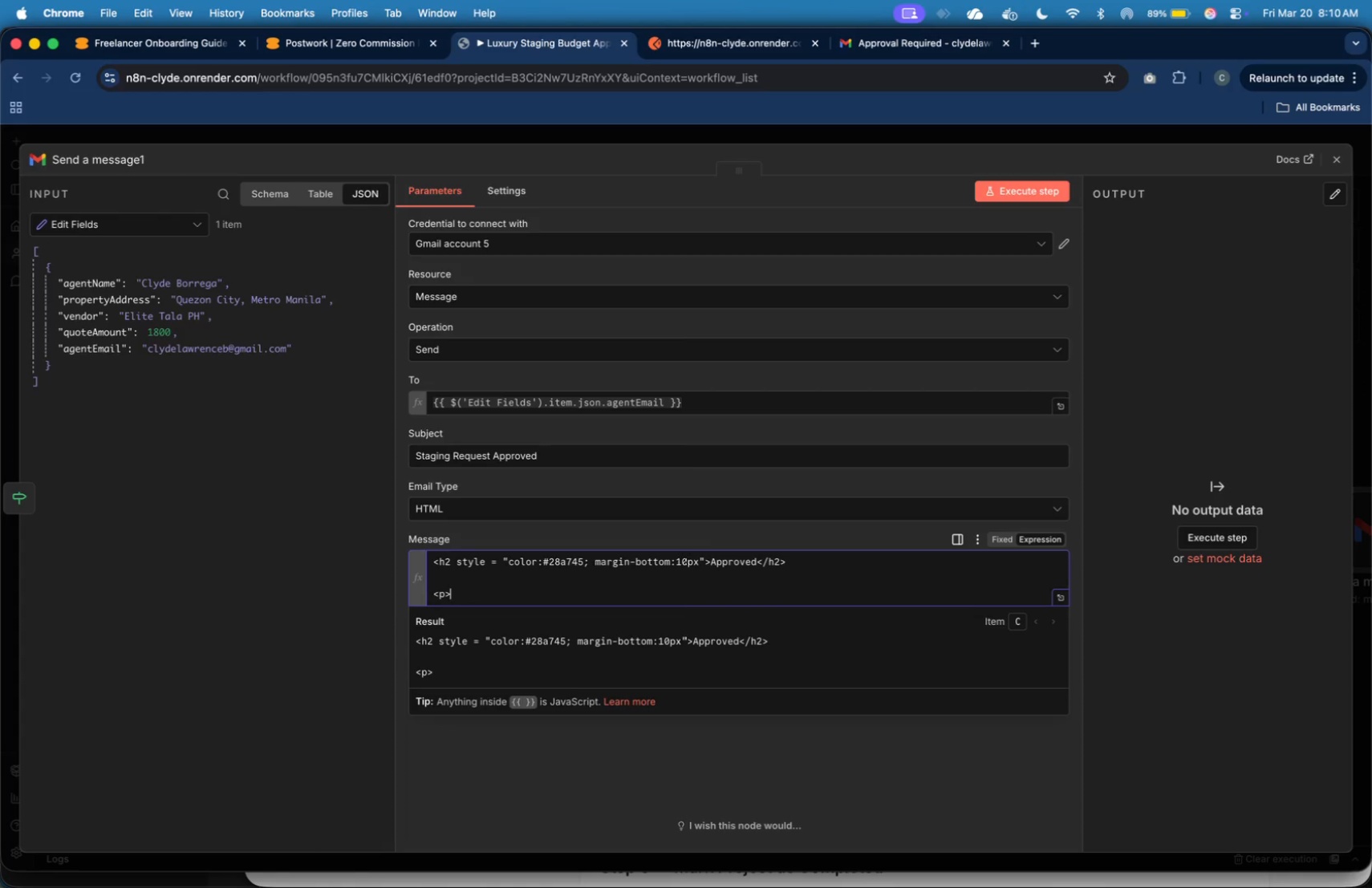 
key(ArrowRight)
 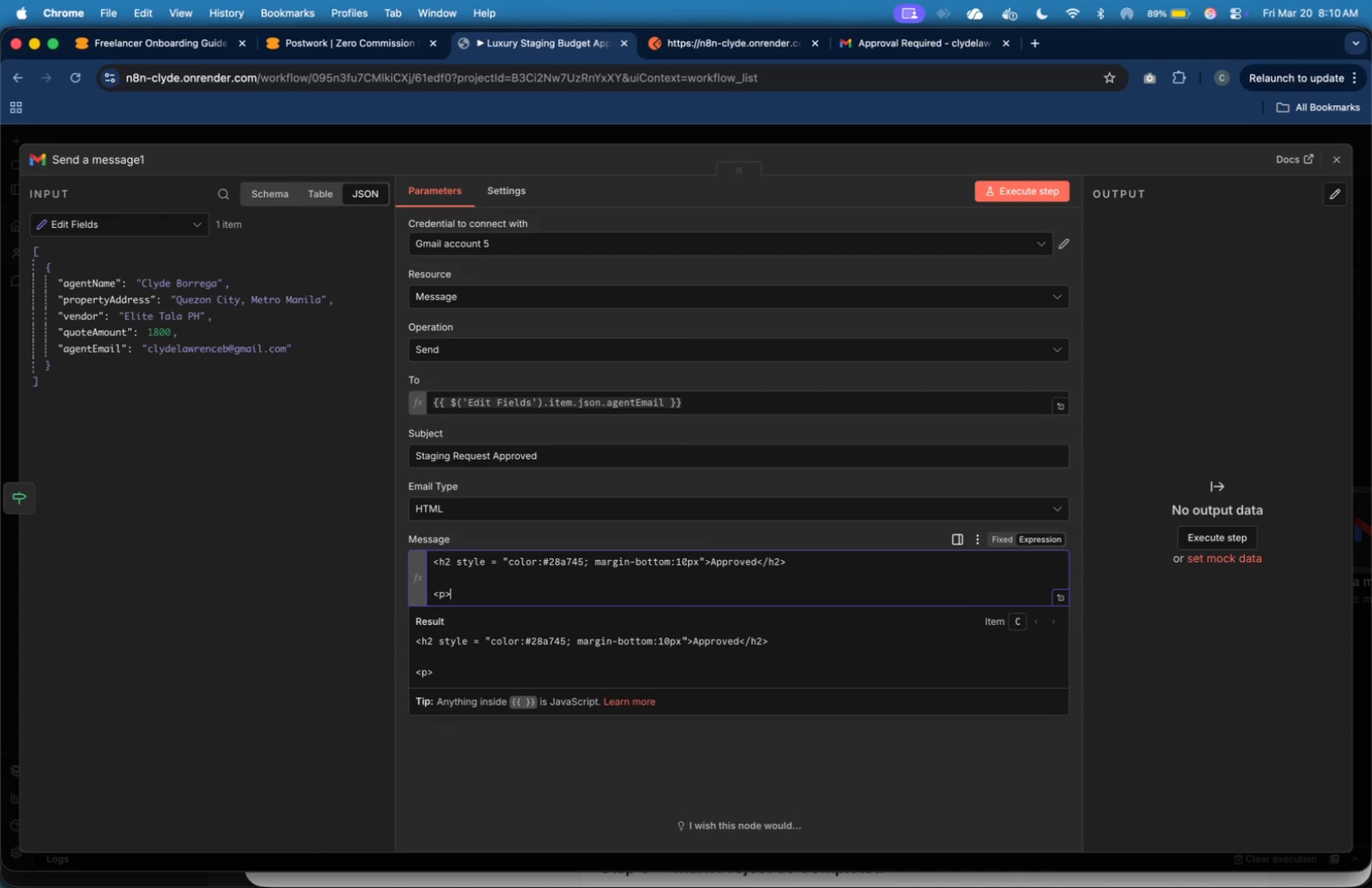 
key(Shift+Comma)
 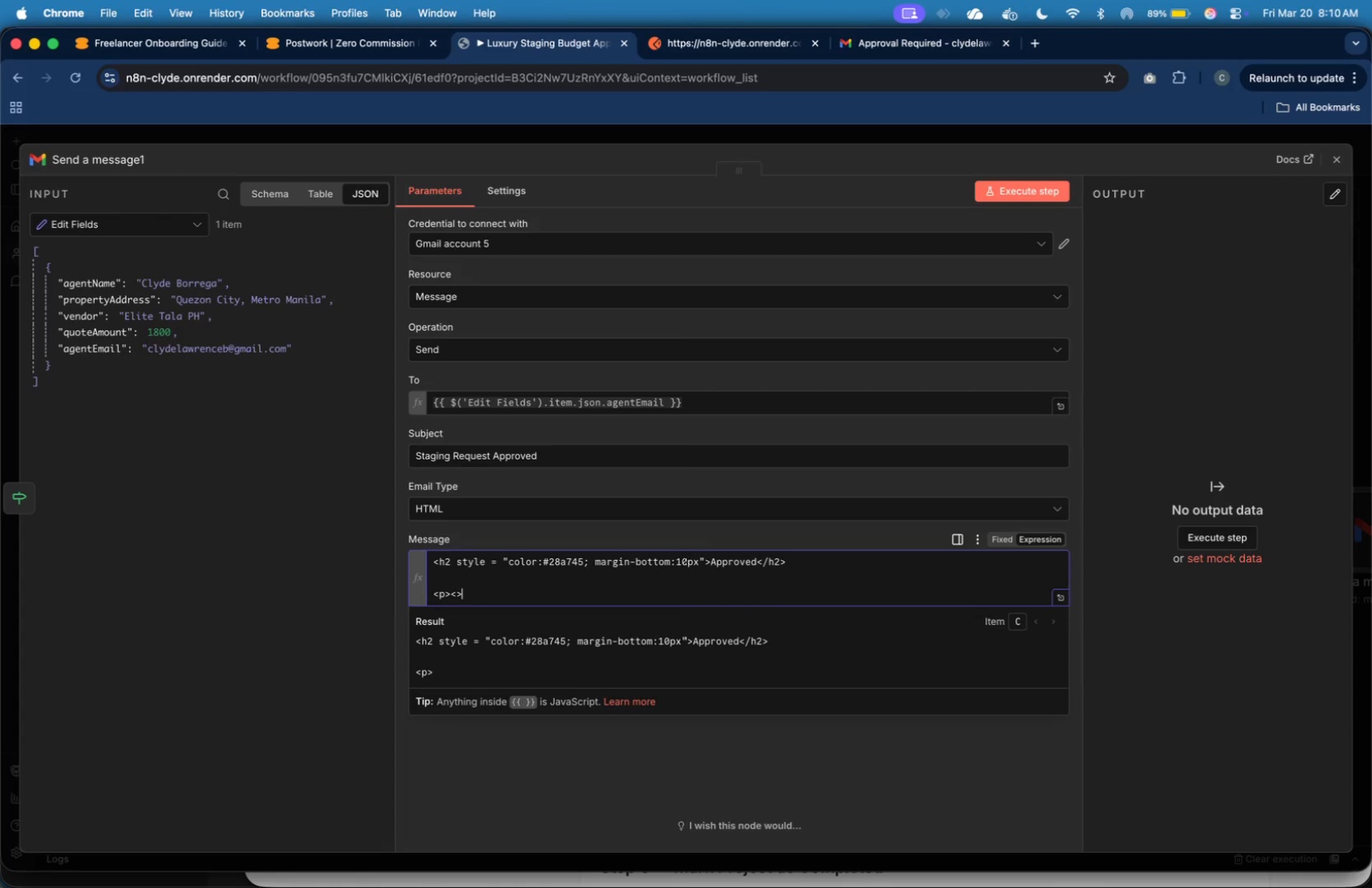 
key(Shift+Period)
 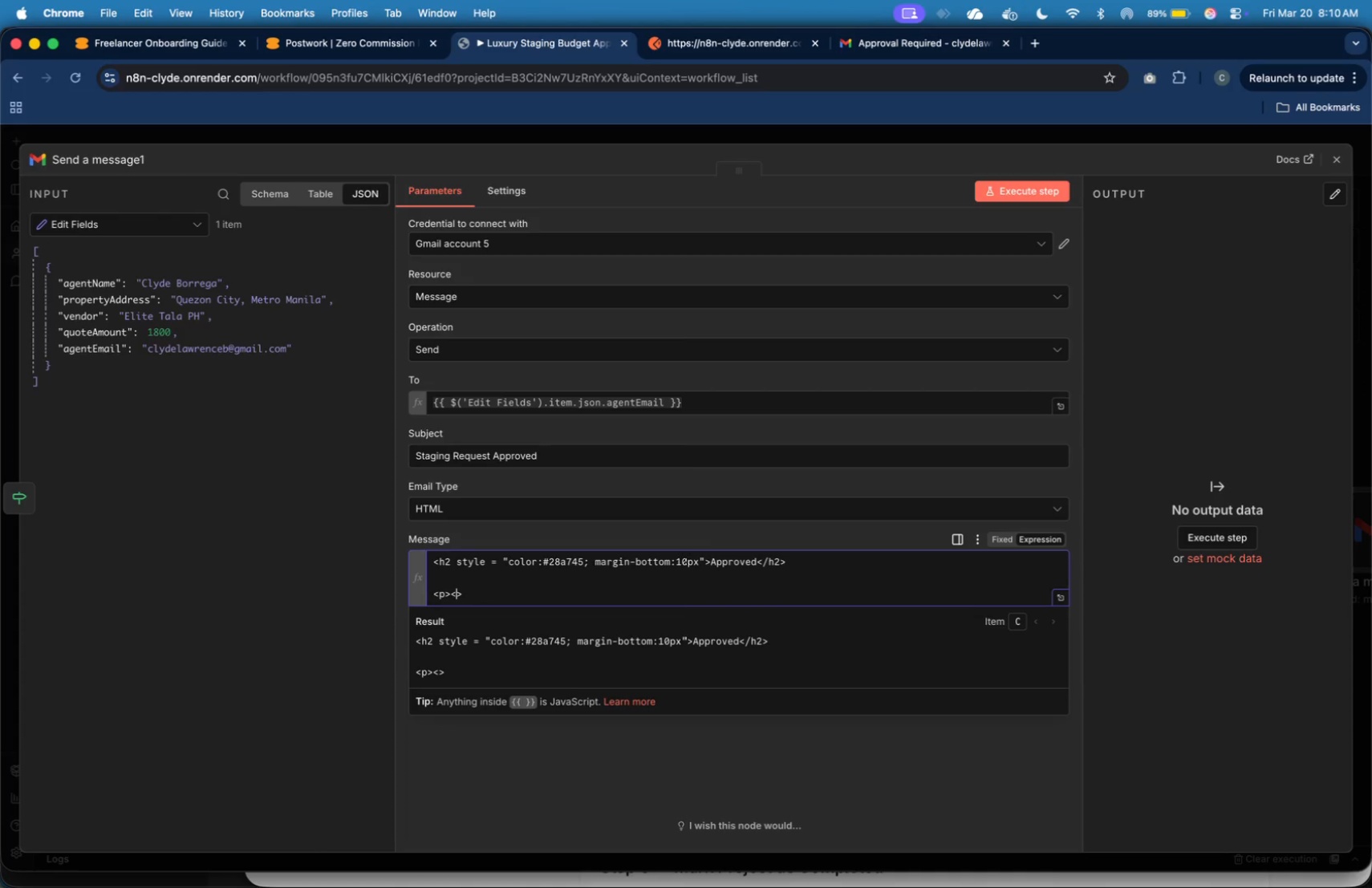 
key(ArrowLeft)
 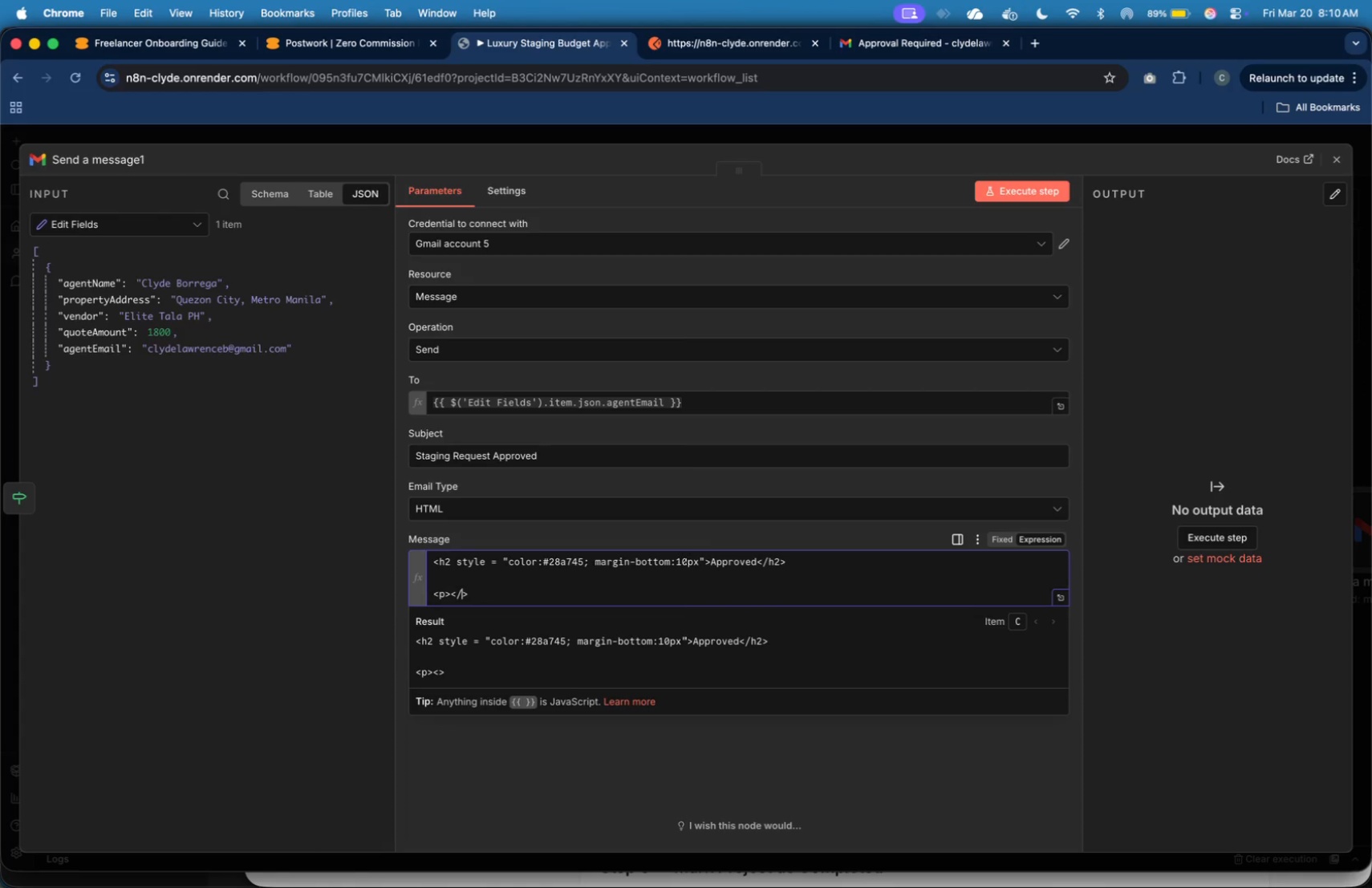 
key(Slash)
 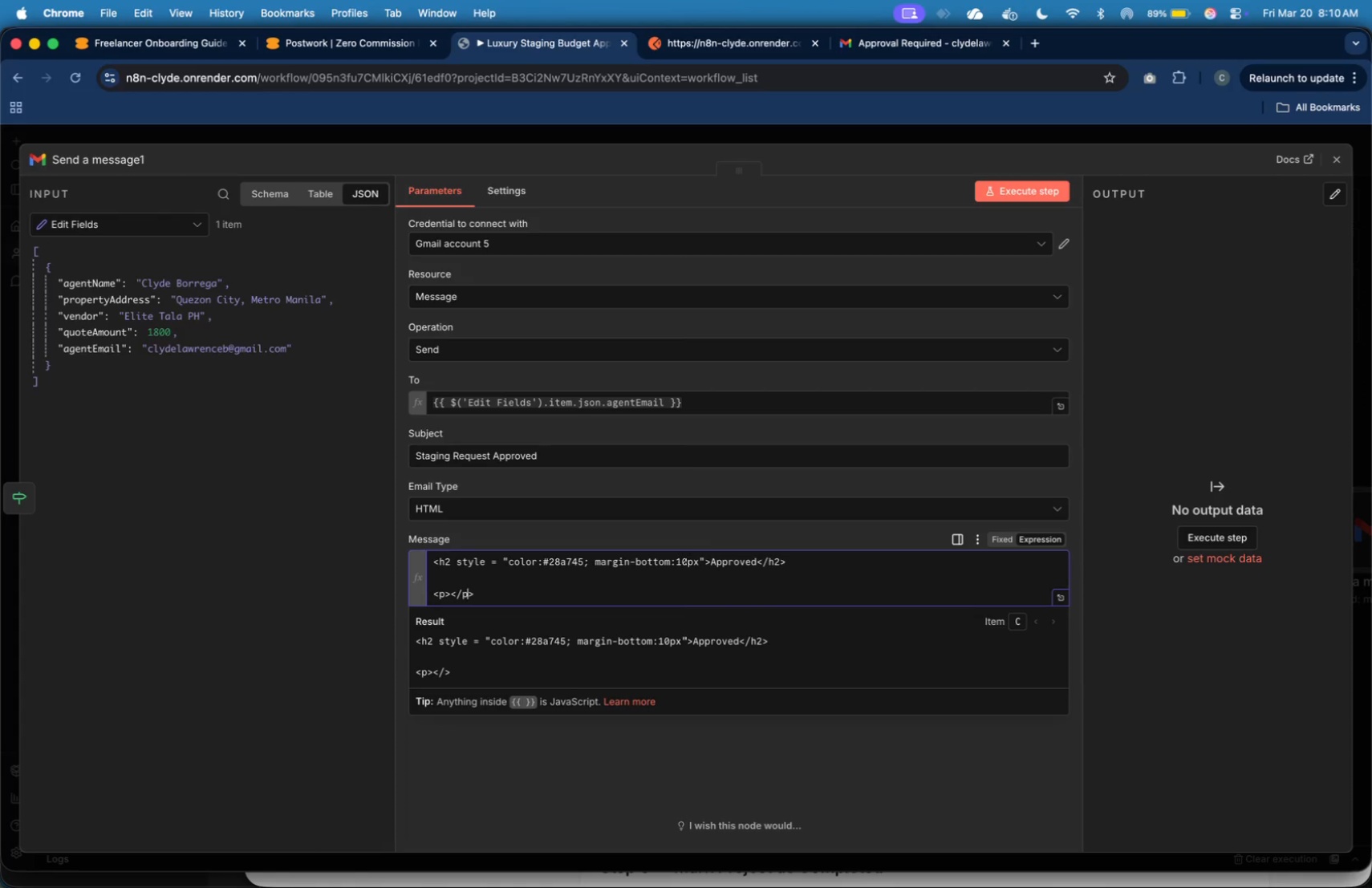 
key(P)
 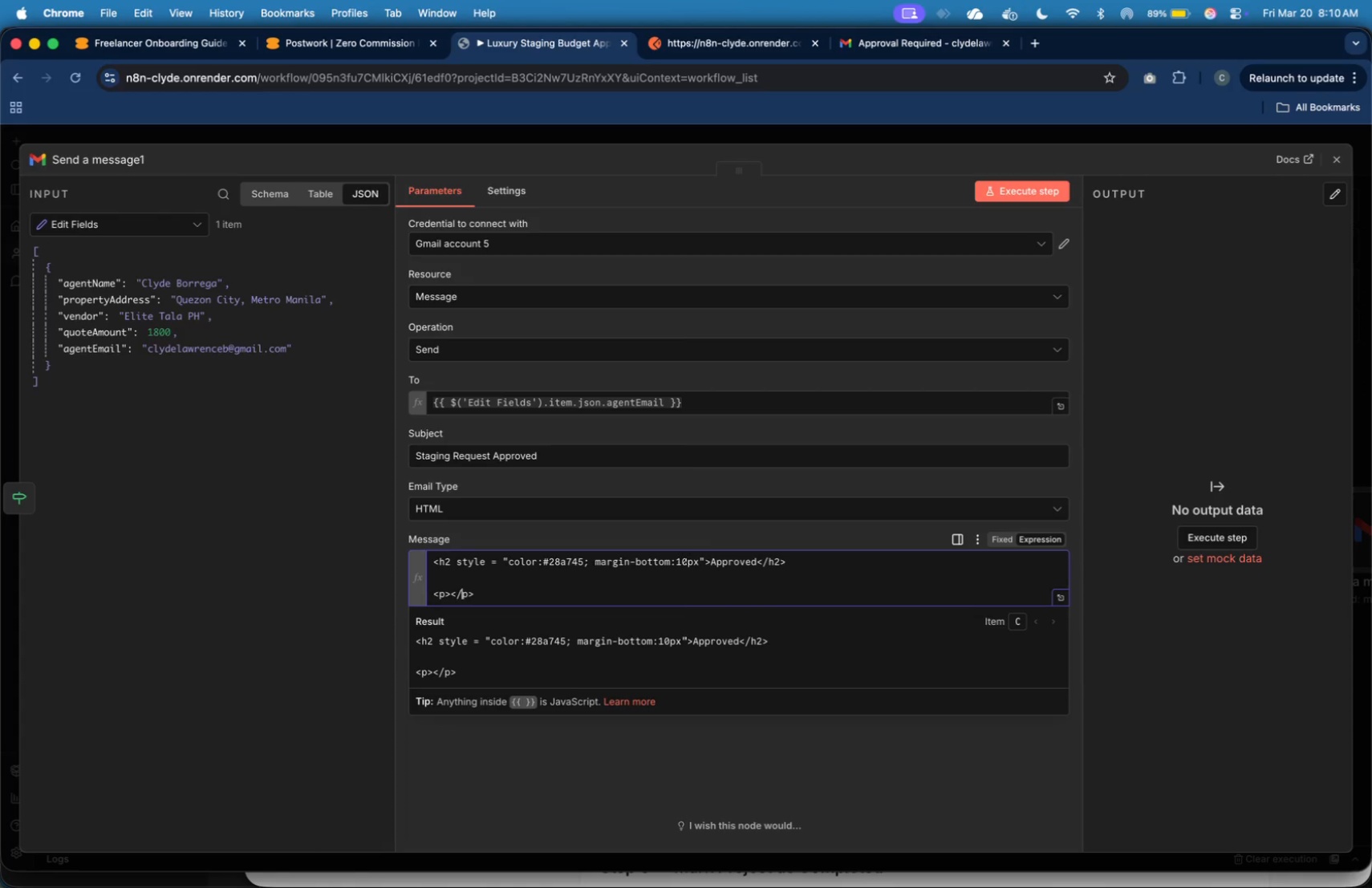 
key(ArrowLeft)
 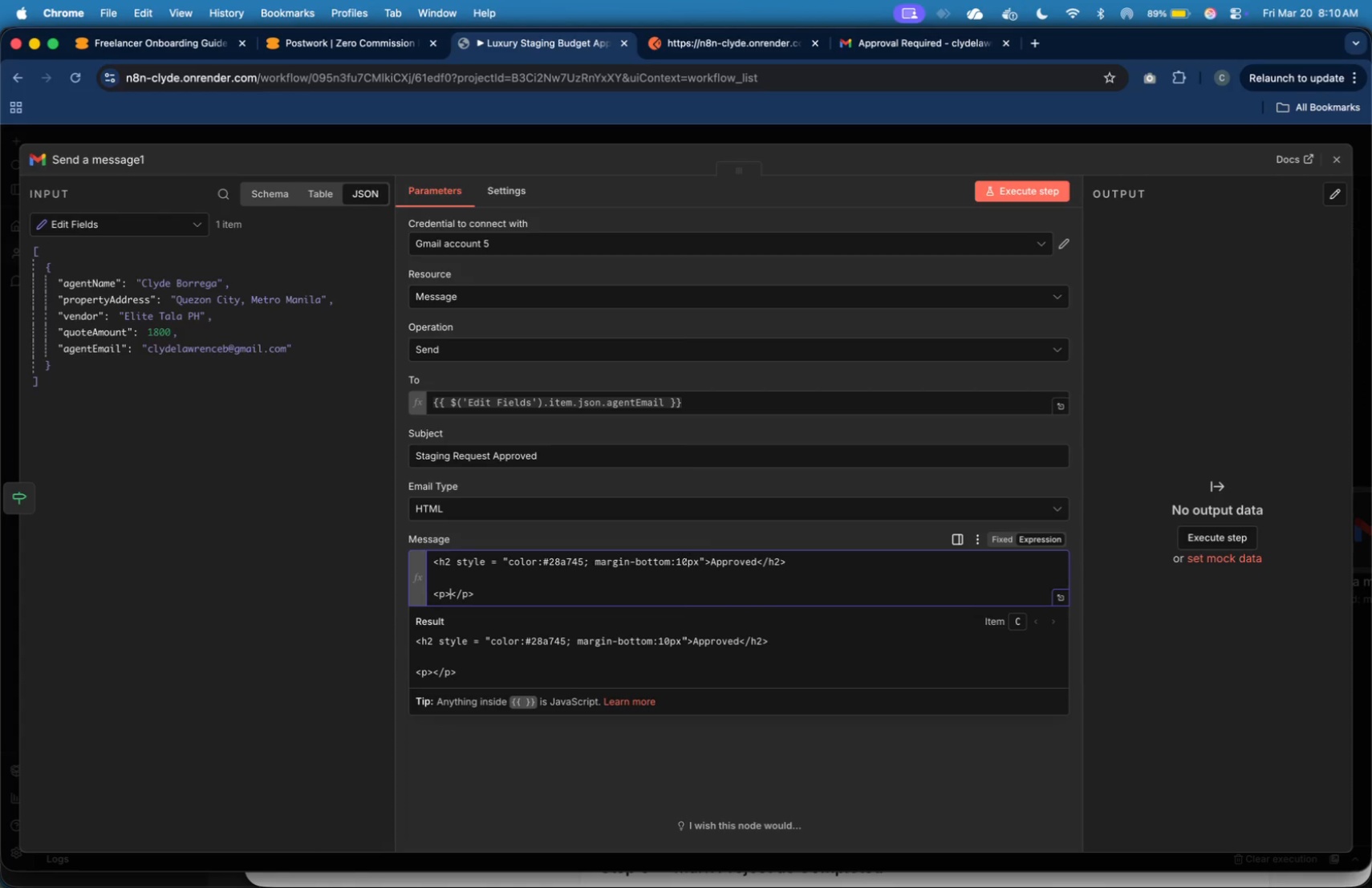 
key(ArrowLeft)
 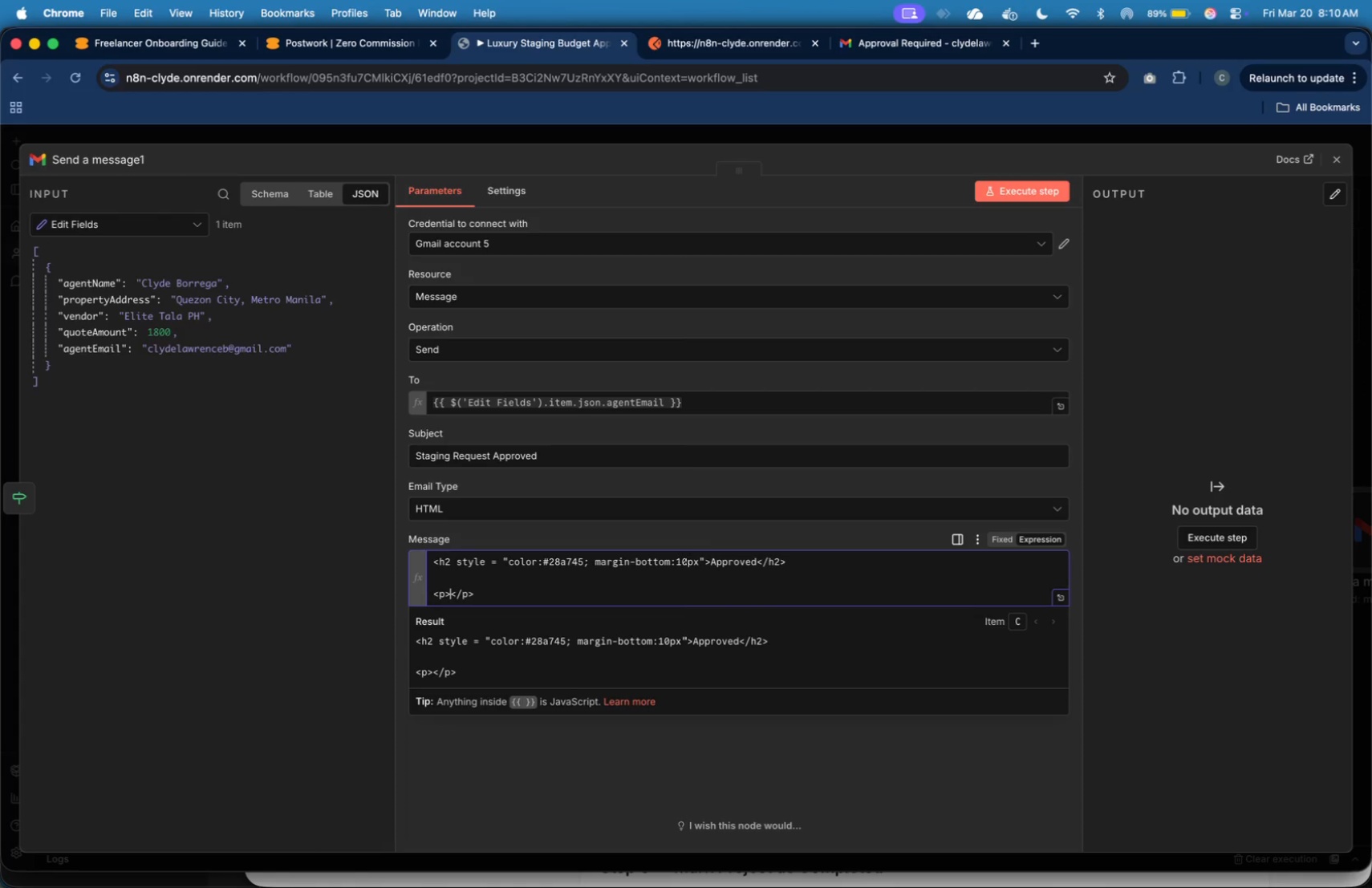 
key(ArrowLeft)
 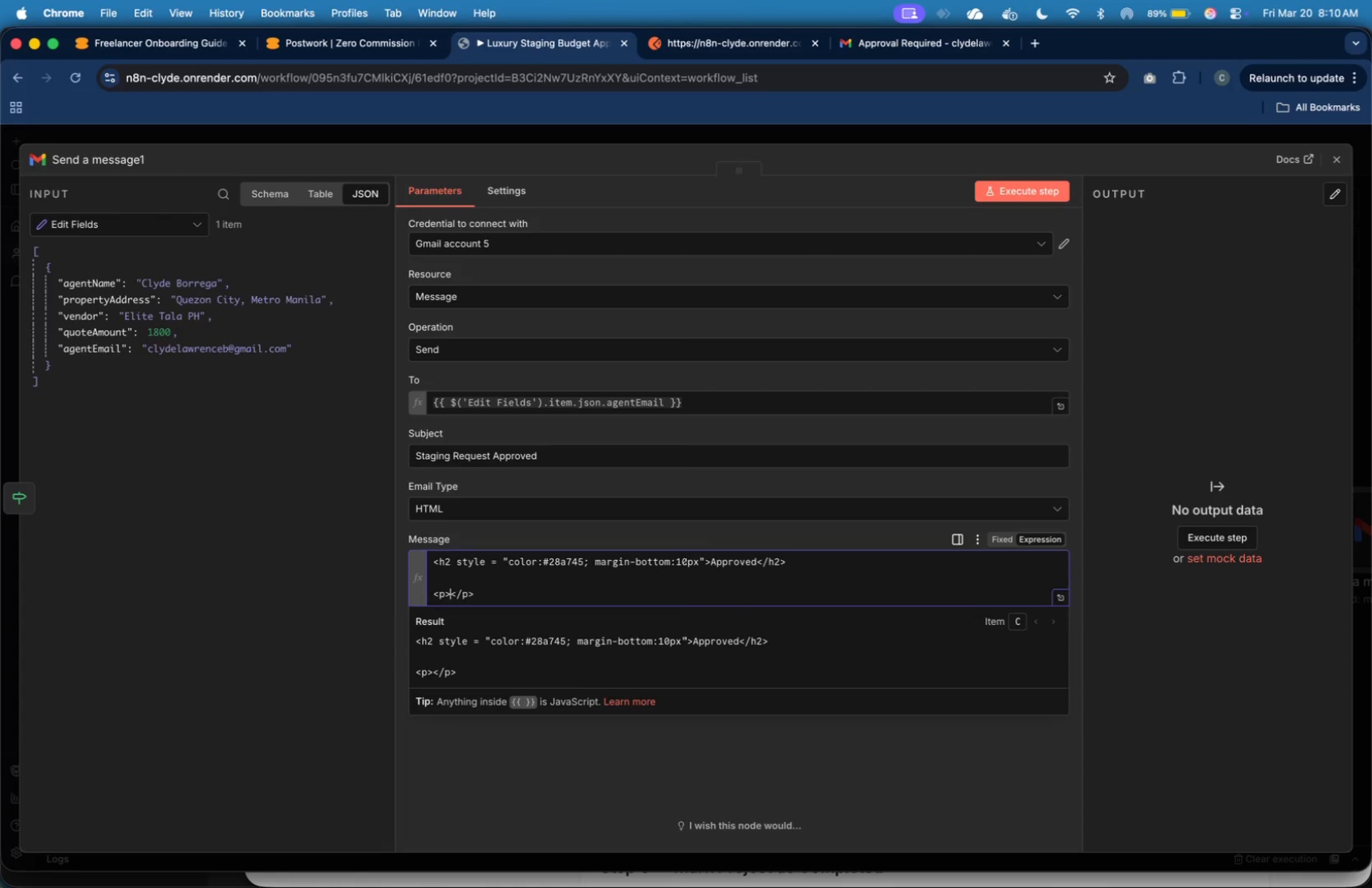 
type(Hi )
 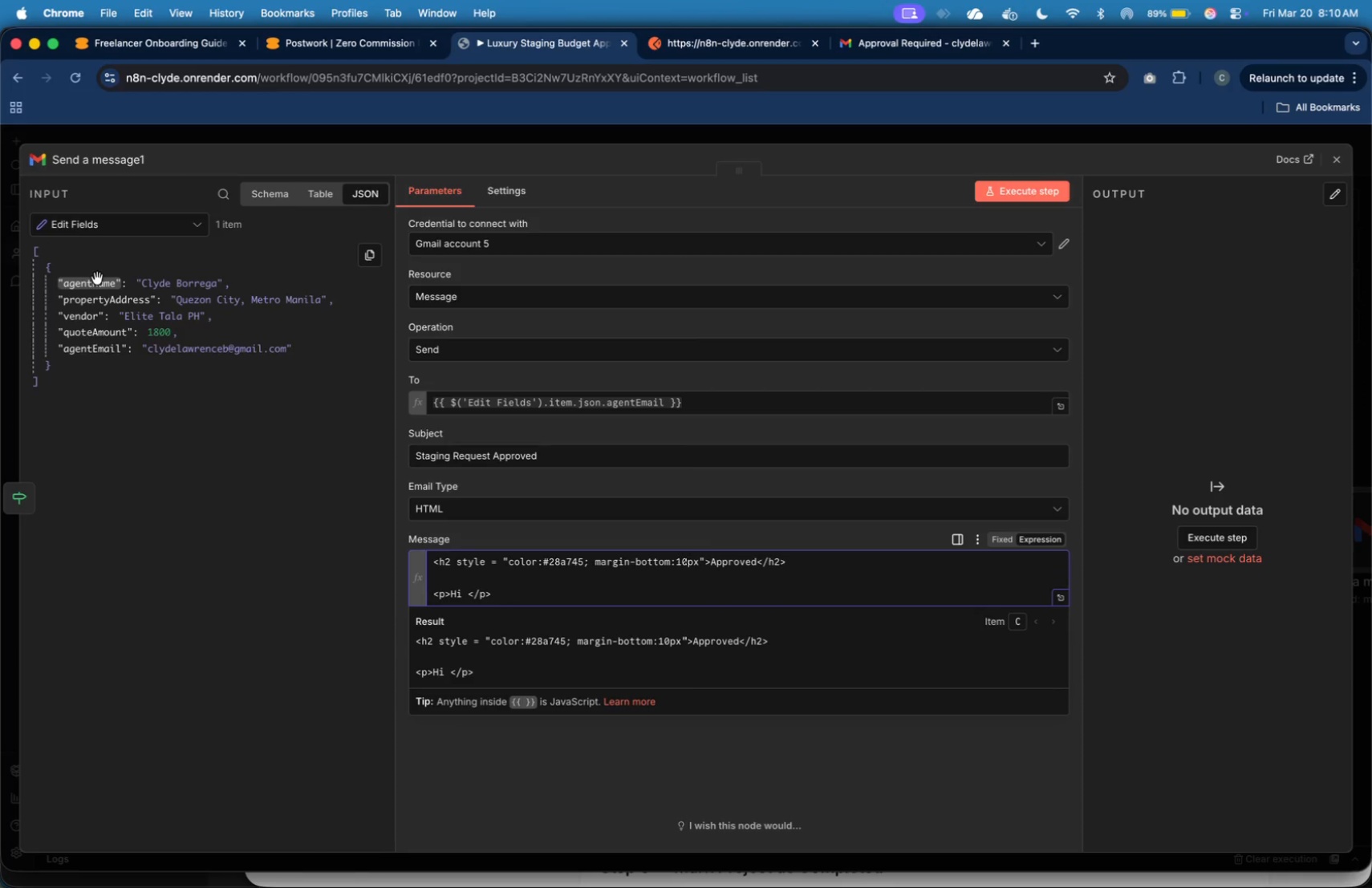 
left_click_drag(start_coordinate=[96, 283], to_coordinate=[469, 598])
 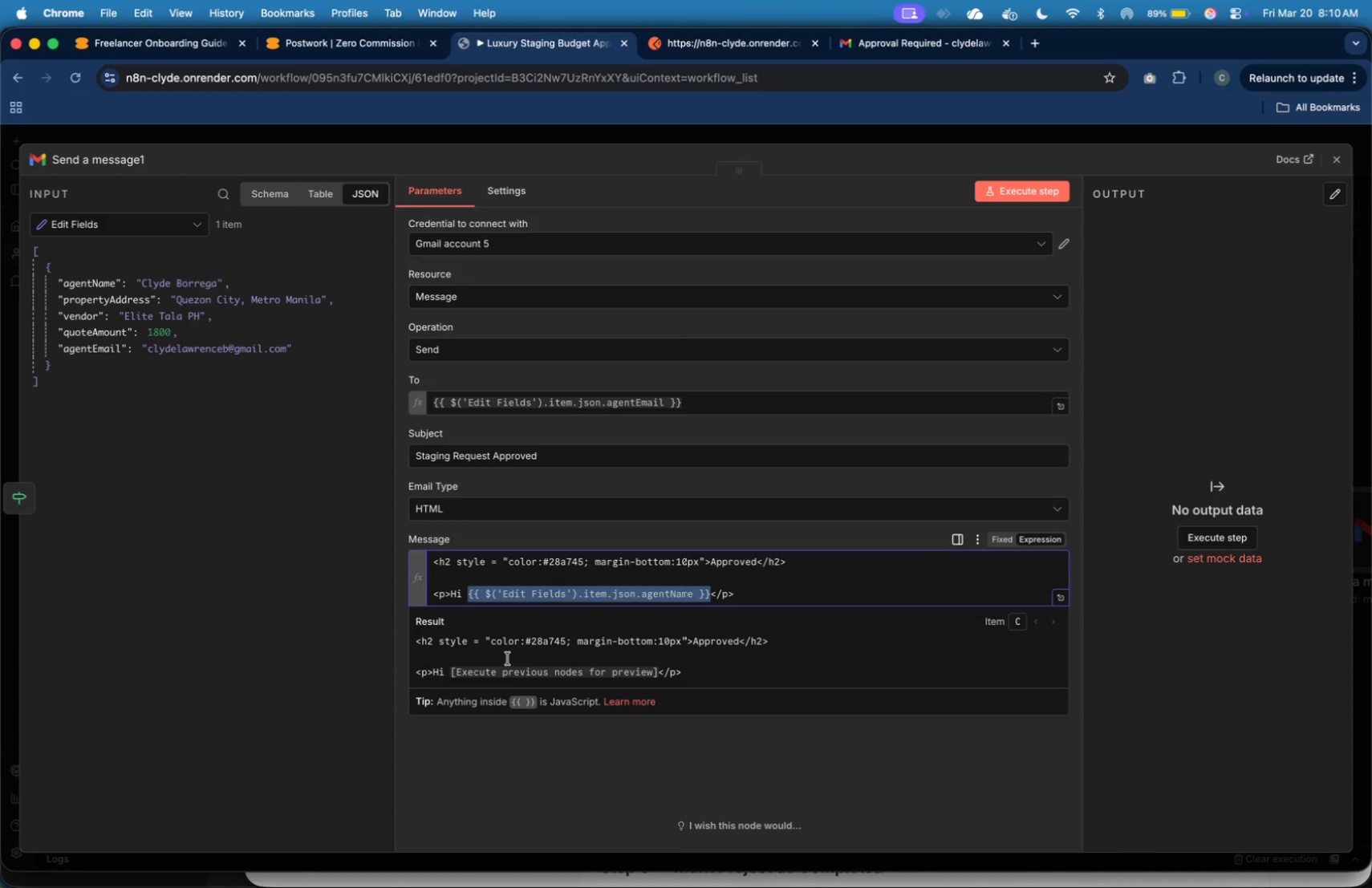 
key(ArrowRight)
 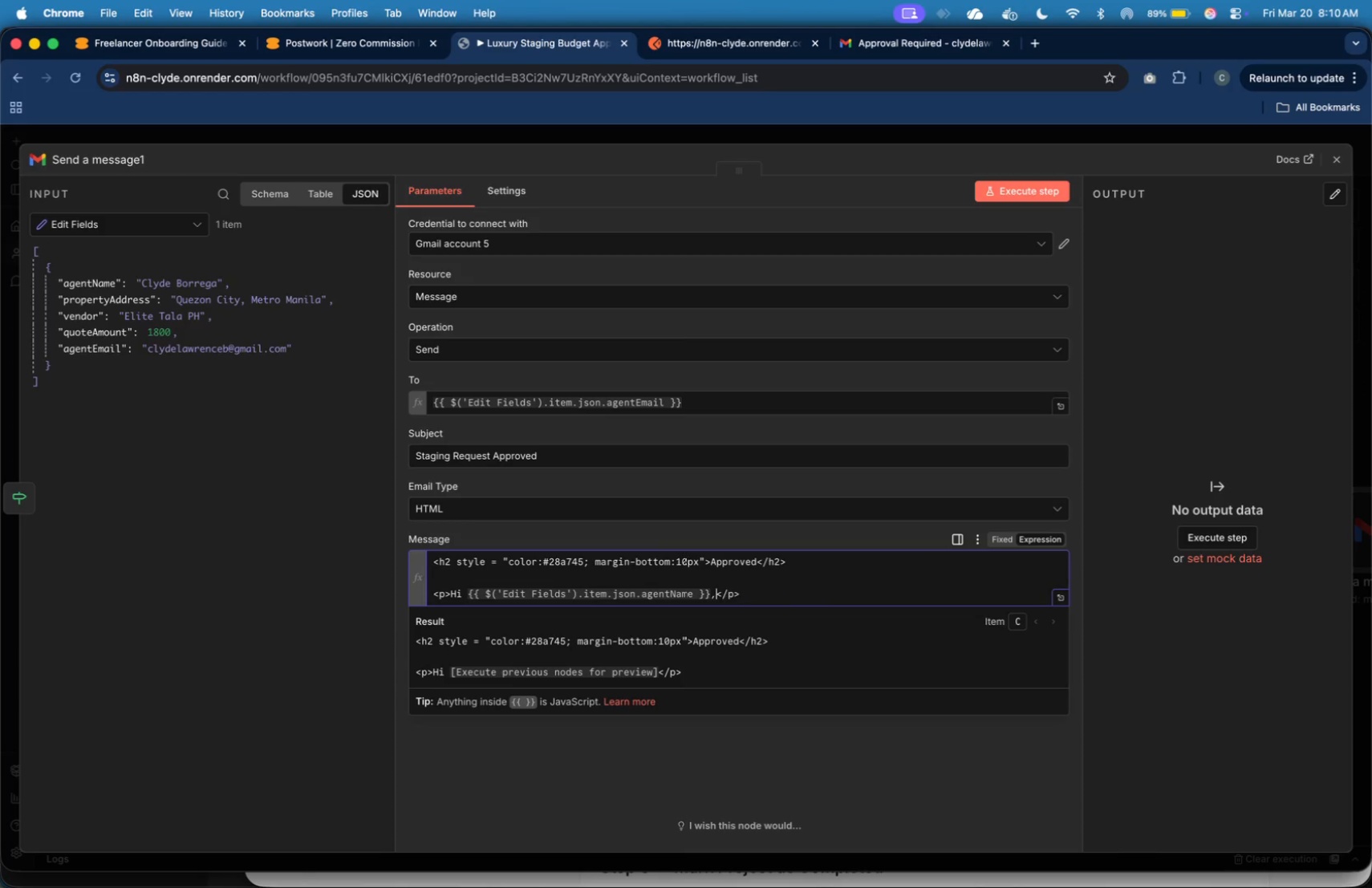 
key(Comma)
 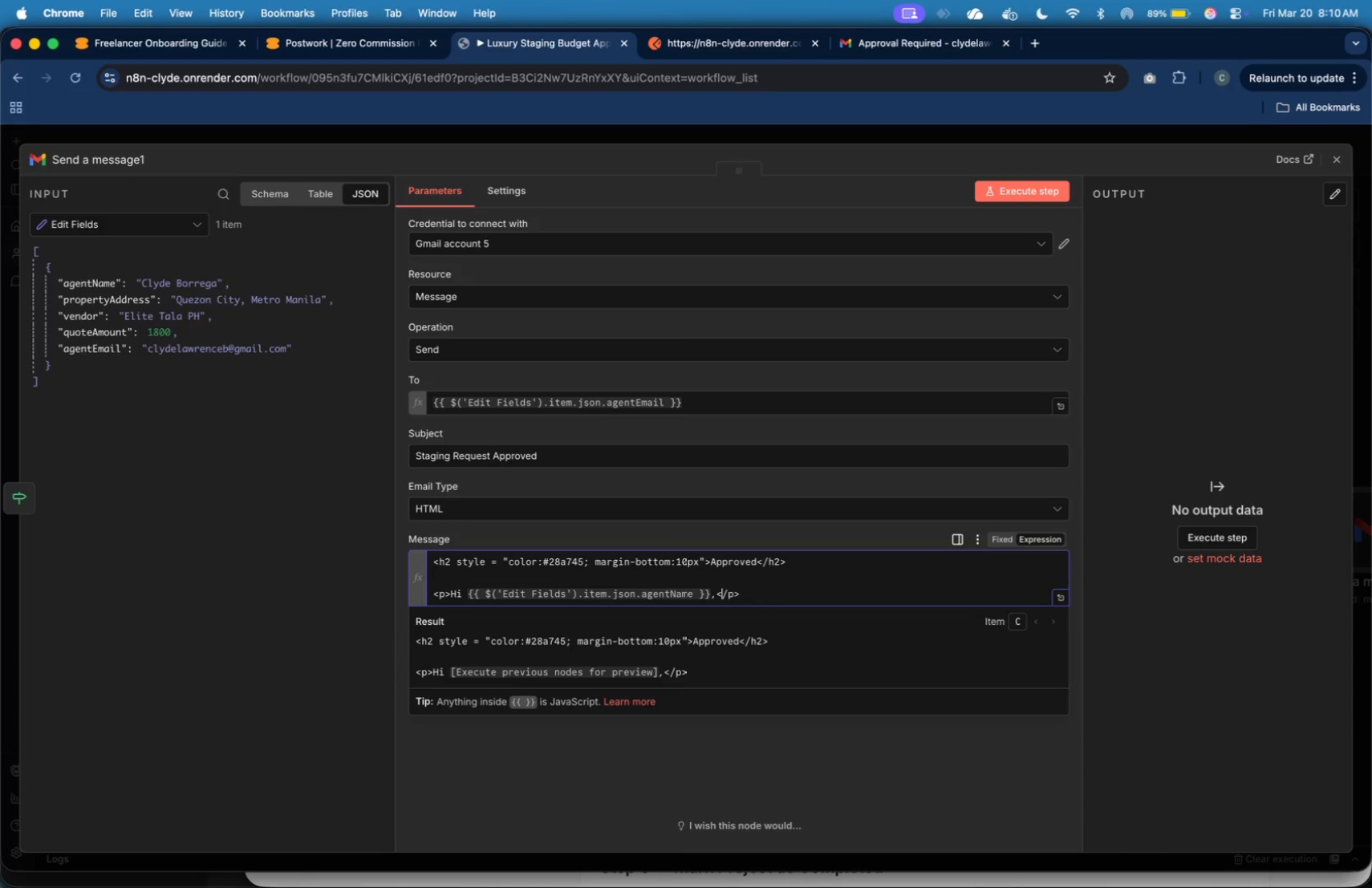 
key(ArrowRight)
 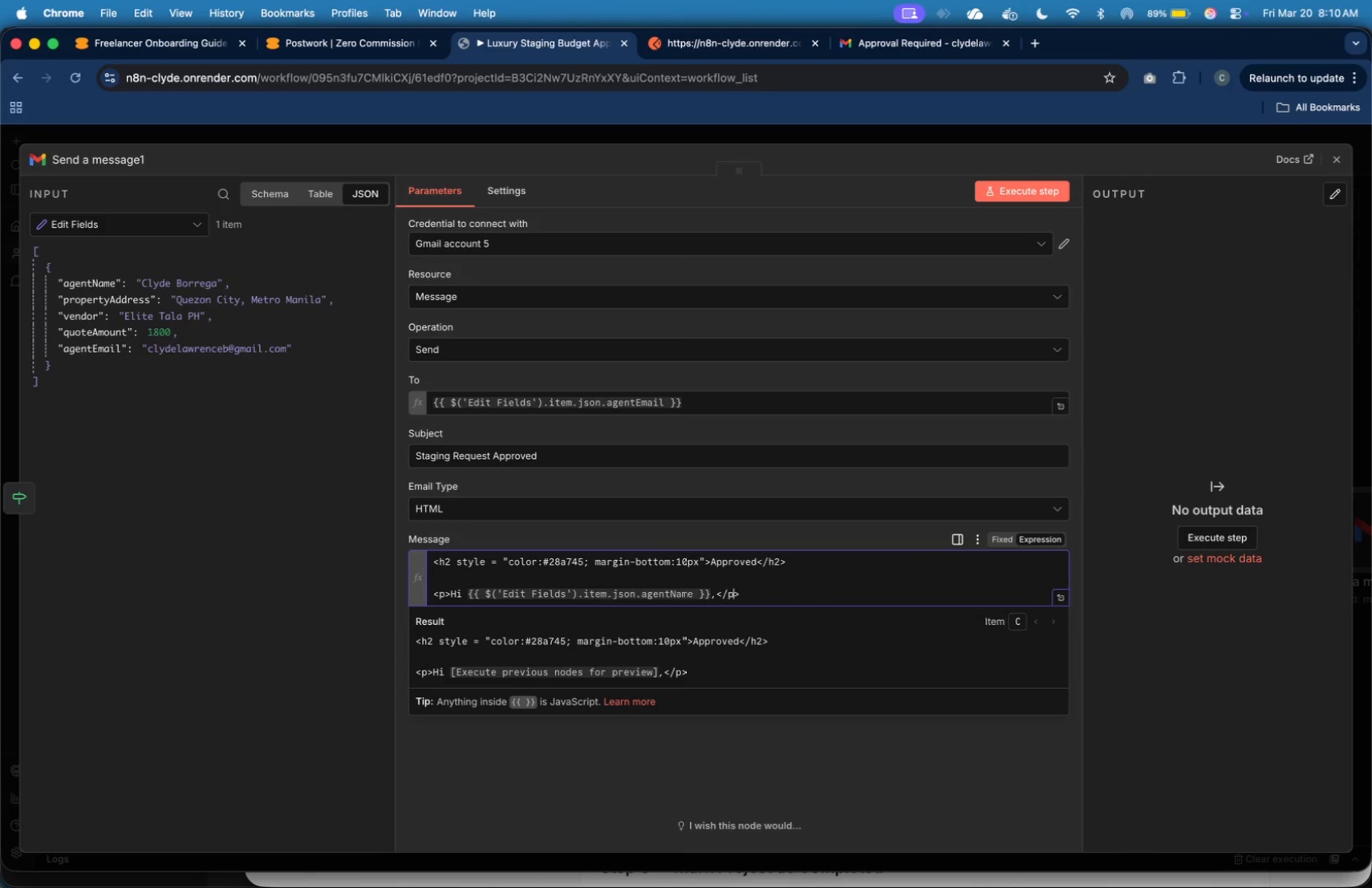 
key(ArrowRight)
 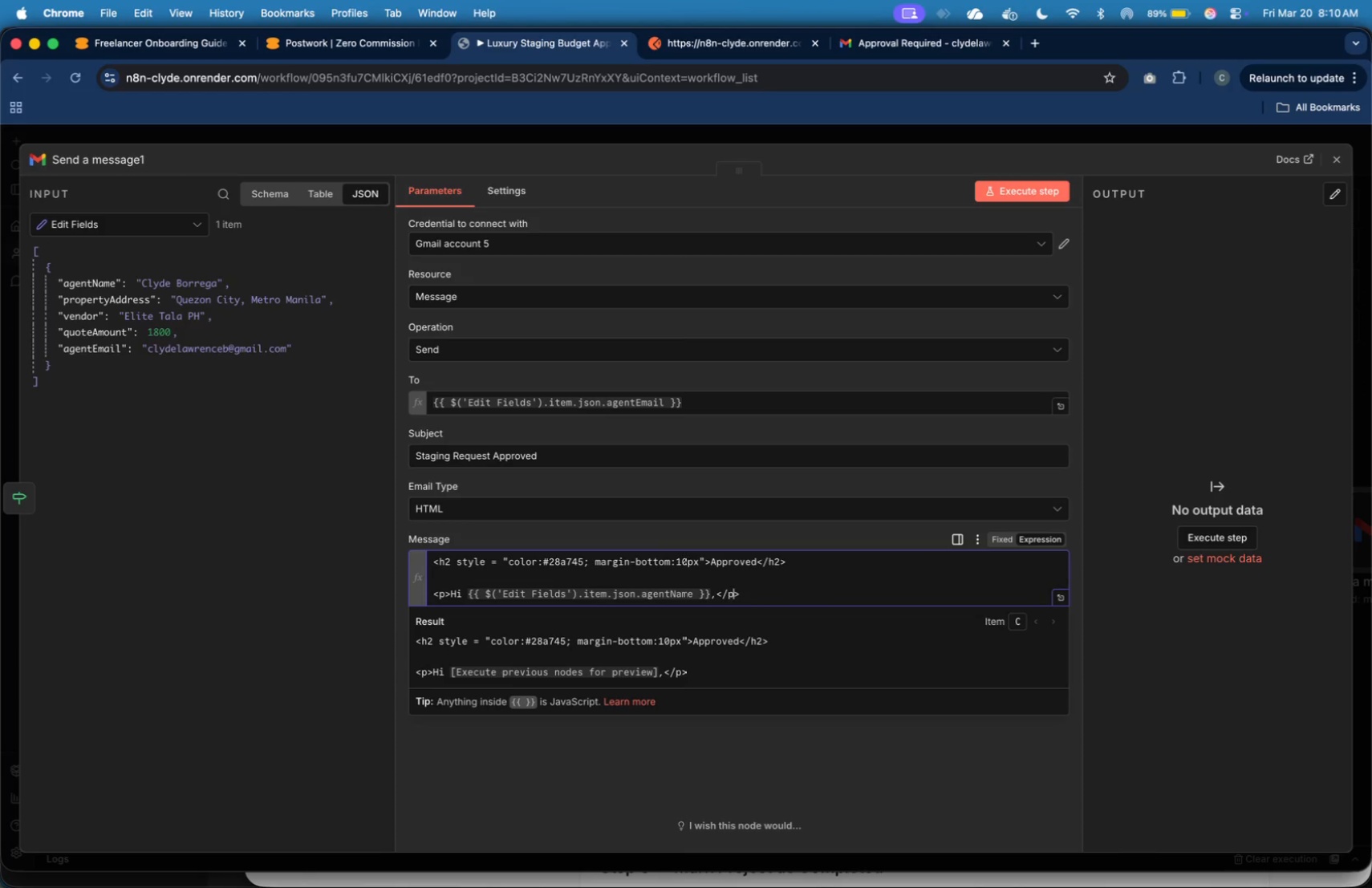 
key(ArrowRight)
 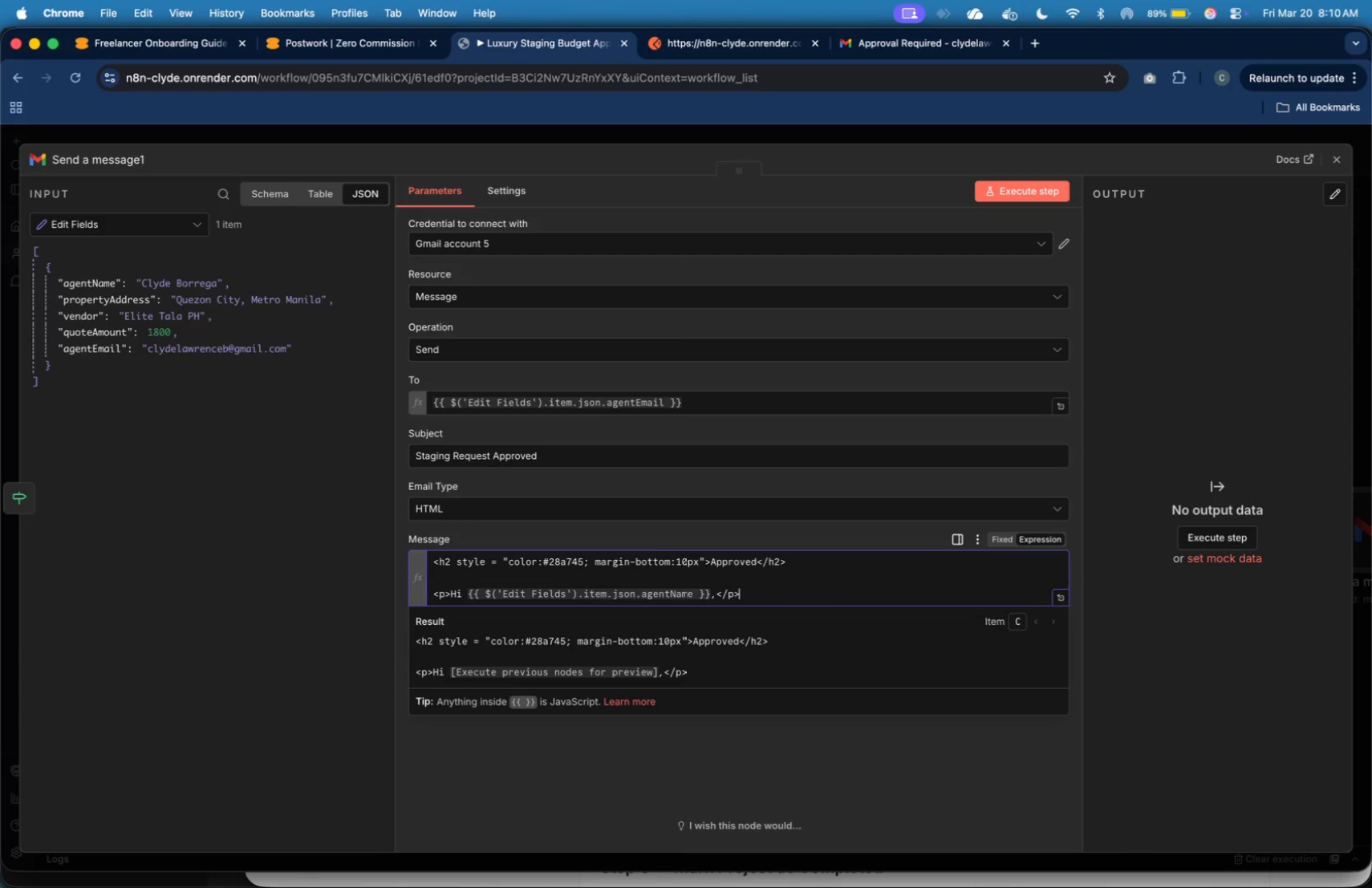 
key(ArrowRight)
 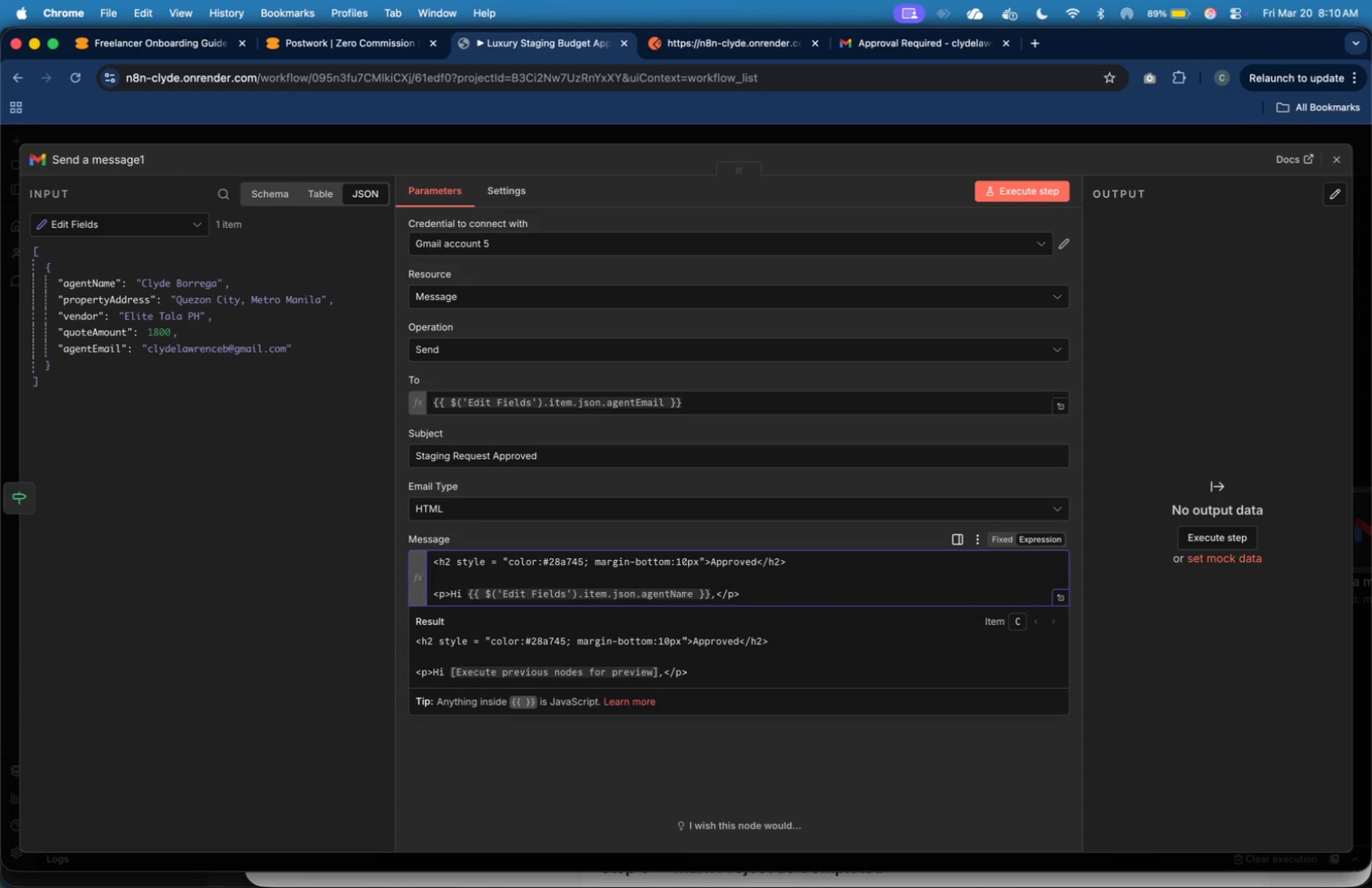 
key(Enter)
 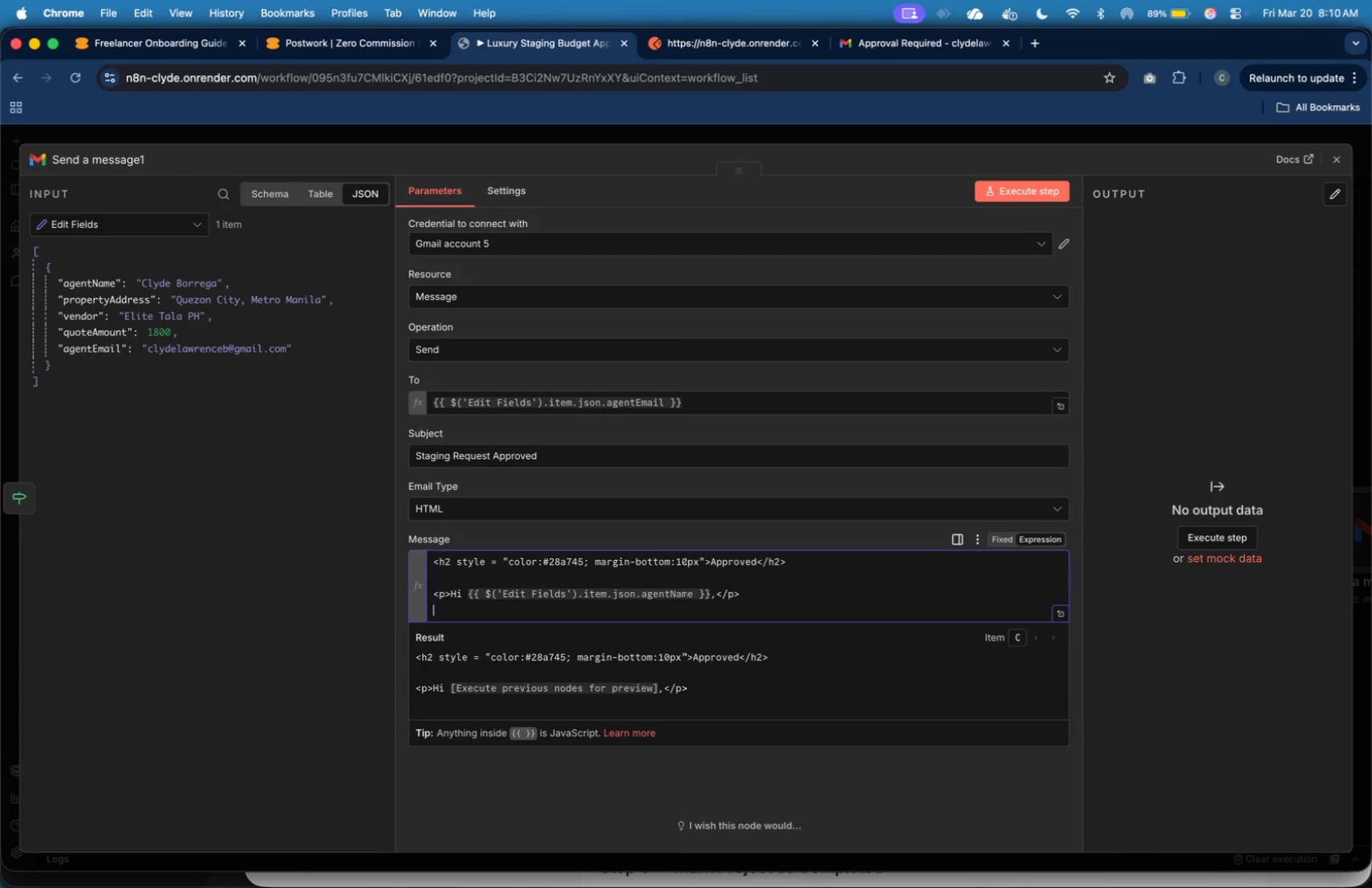 
key(Enter)
 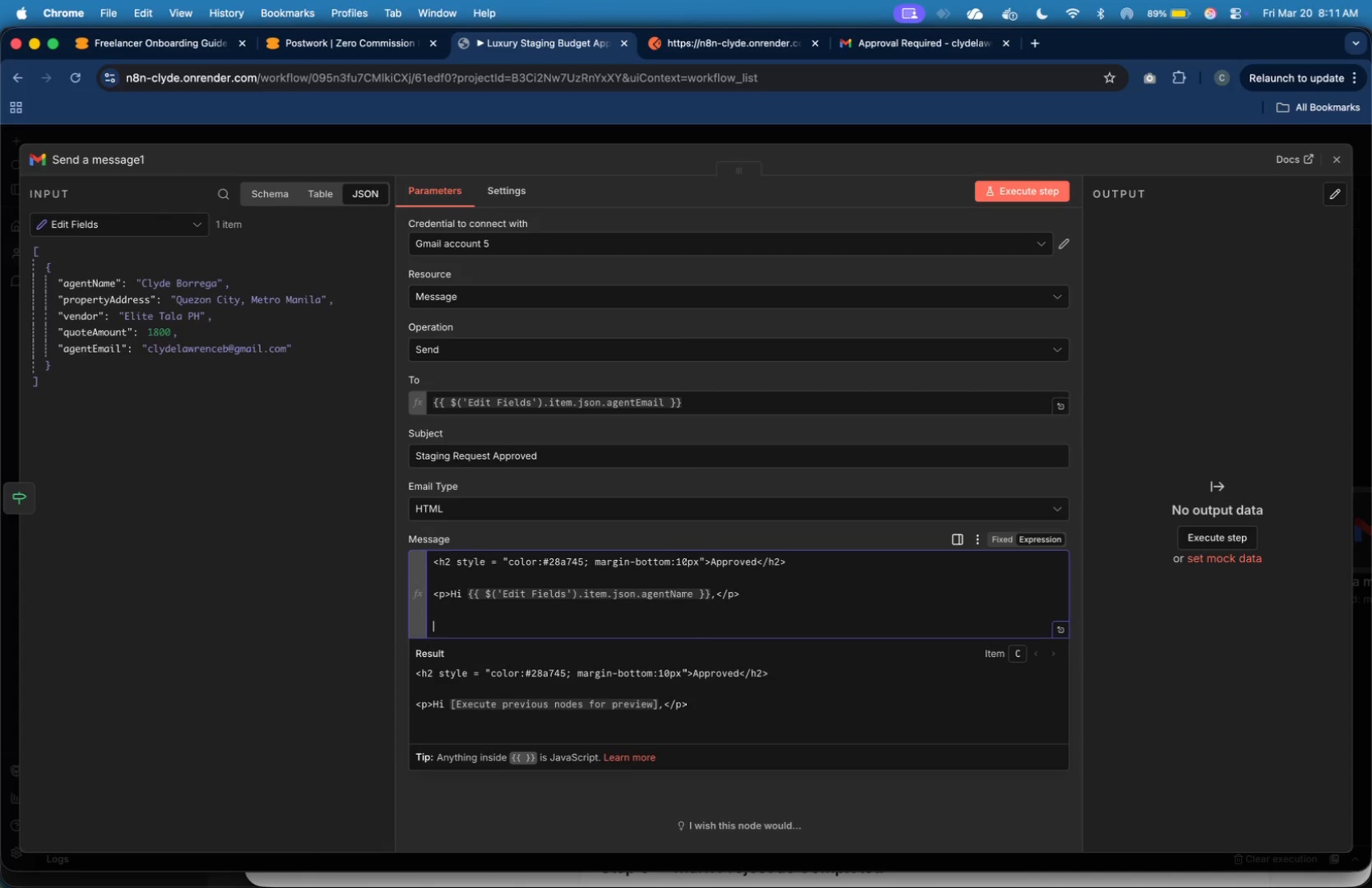 
key(Shift+Comma)
 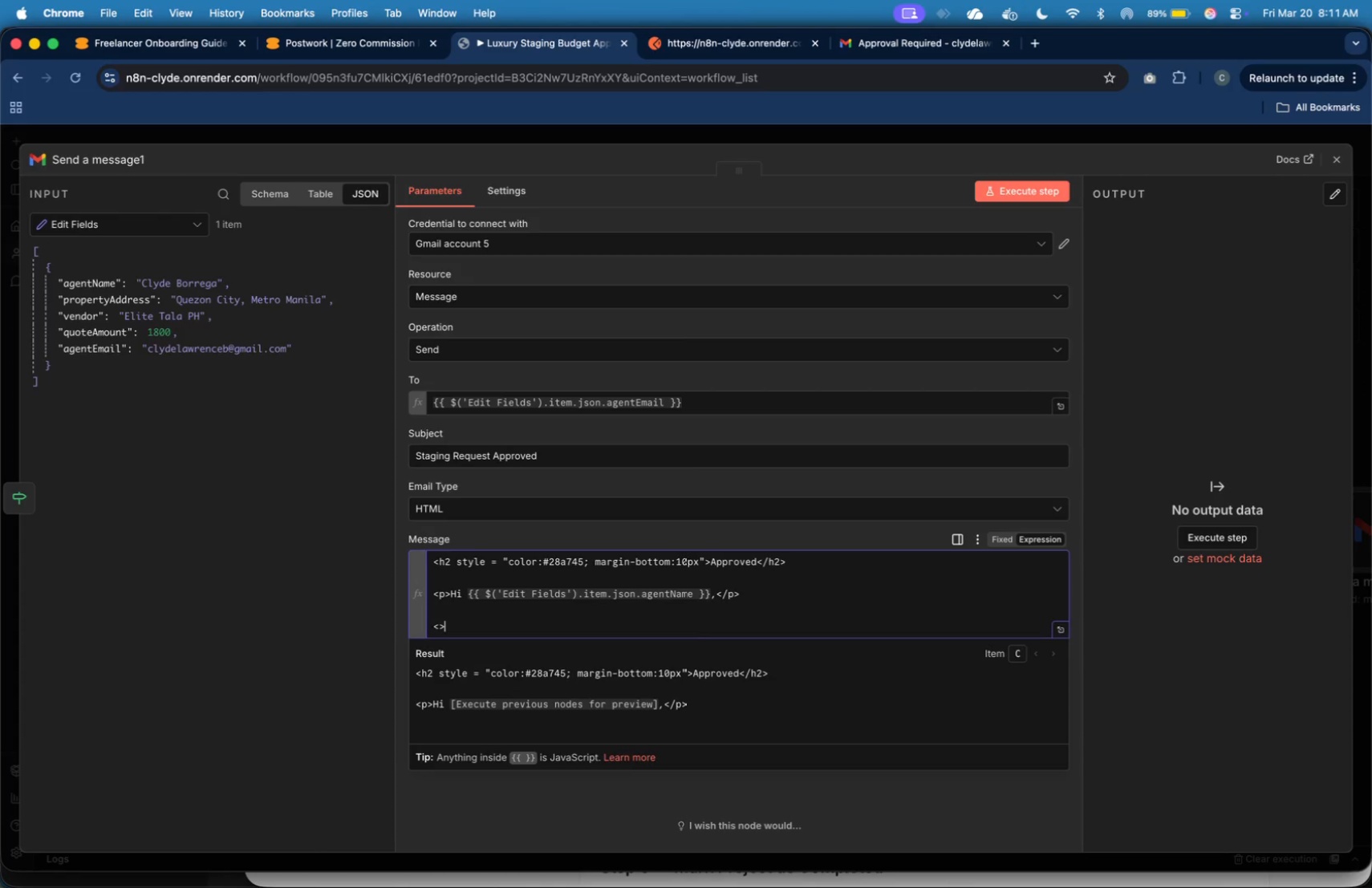 
key(Shift+Period)
 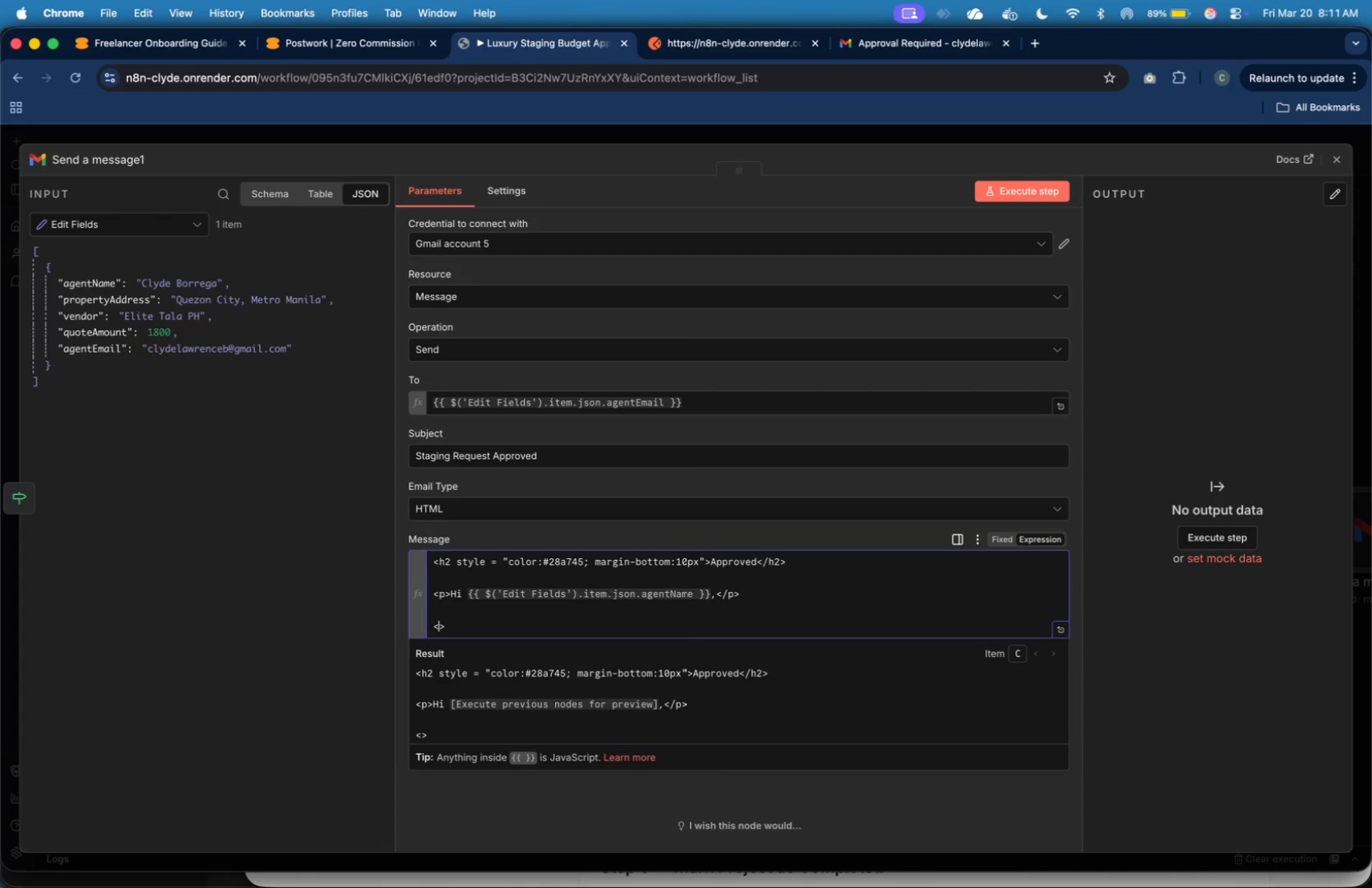 
key(ArrowLeft)
 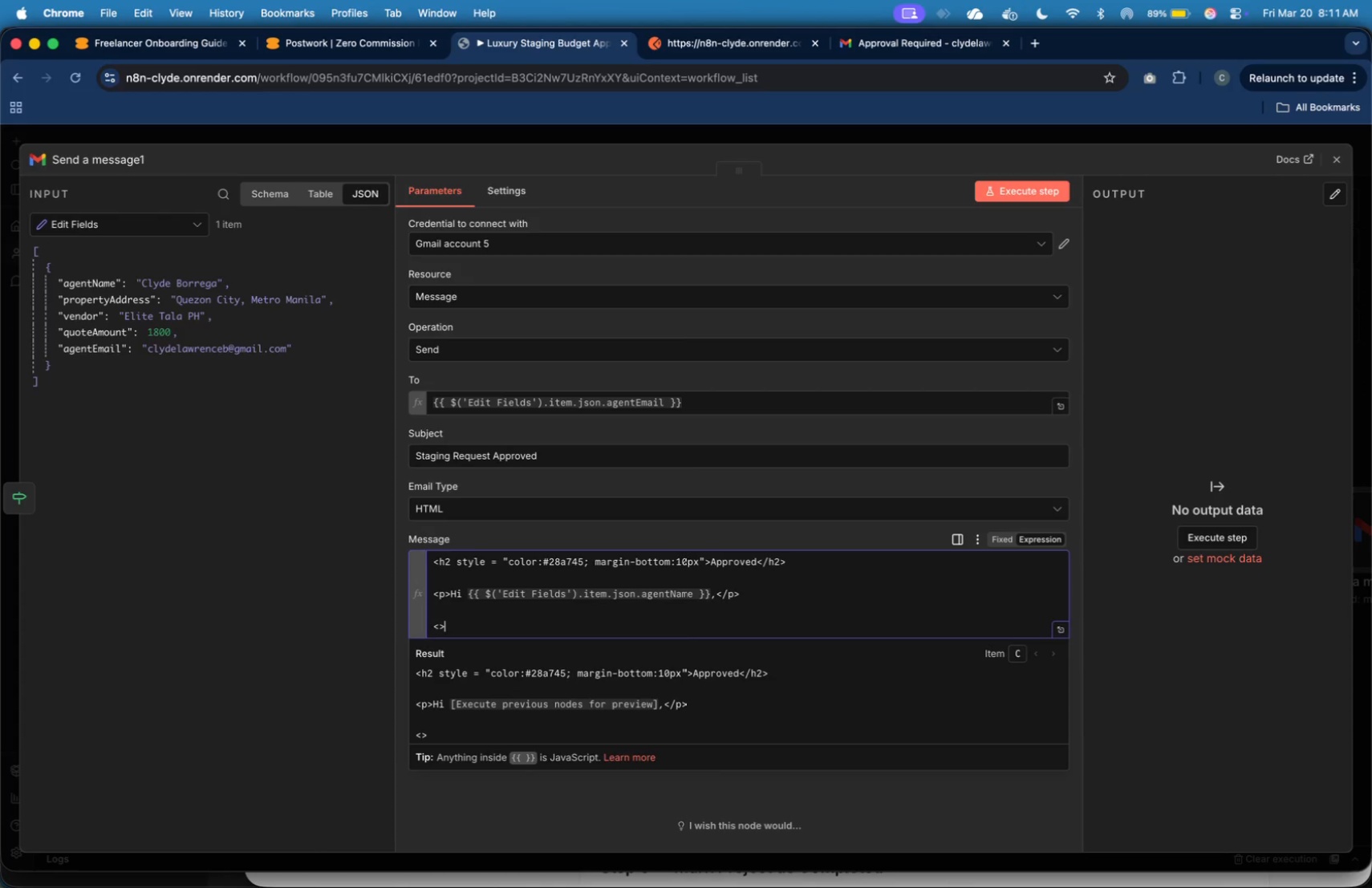 
key(ArrowRight)
 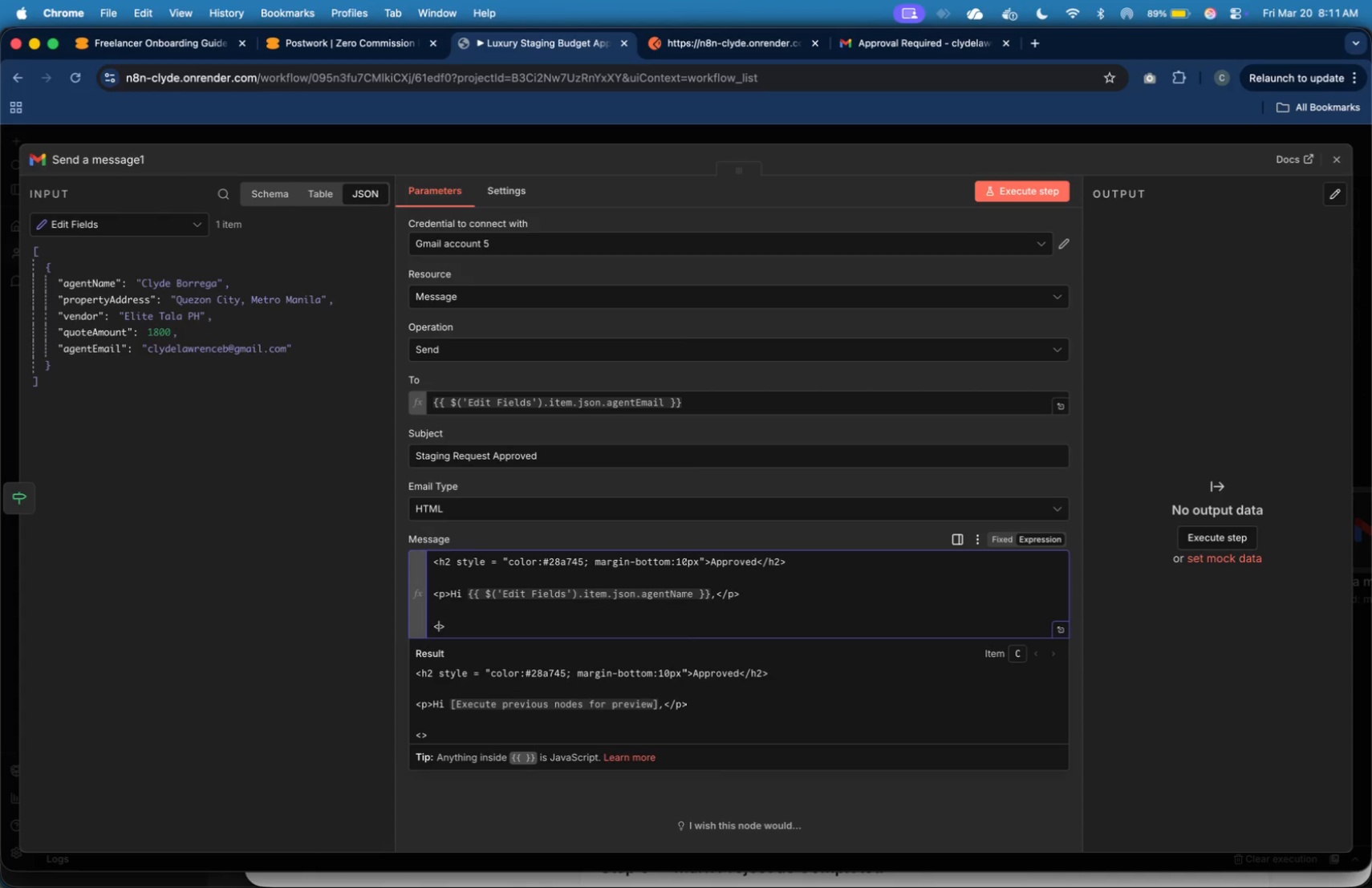 
key(ArrowLeft)
 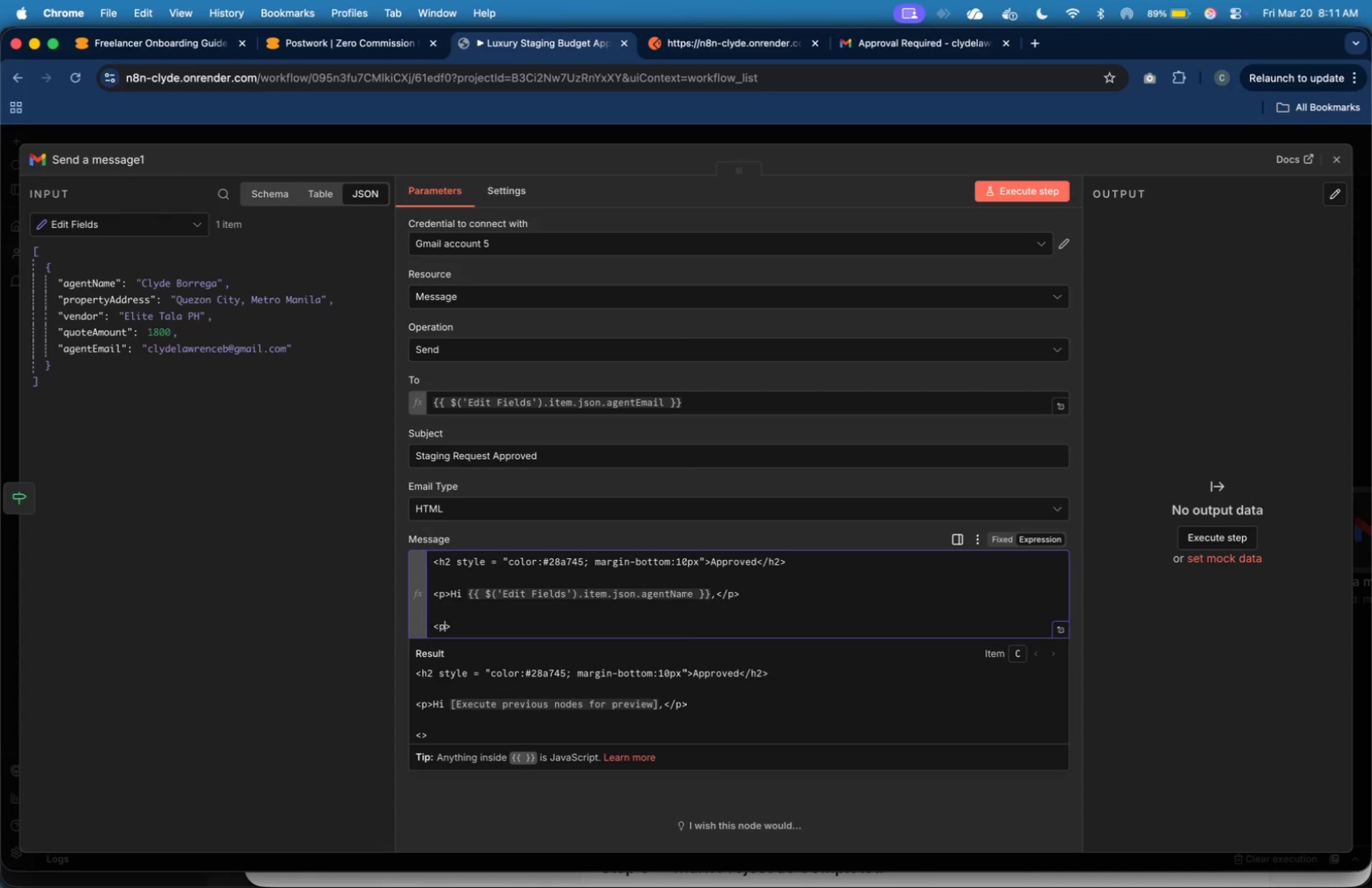 
key(P)
 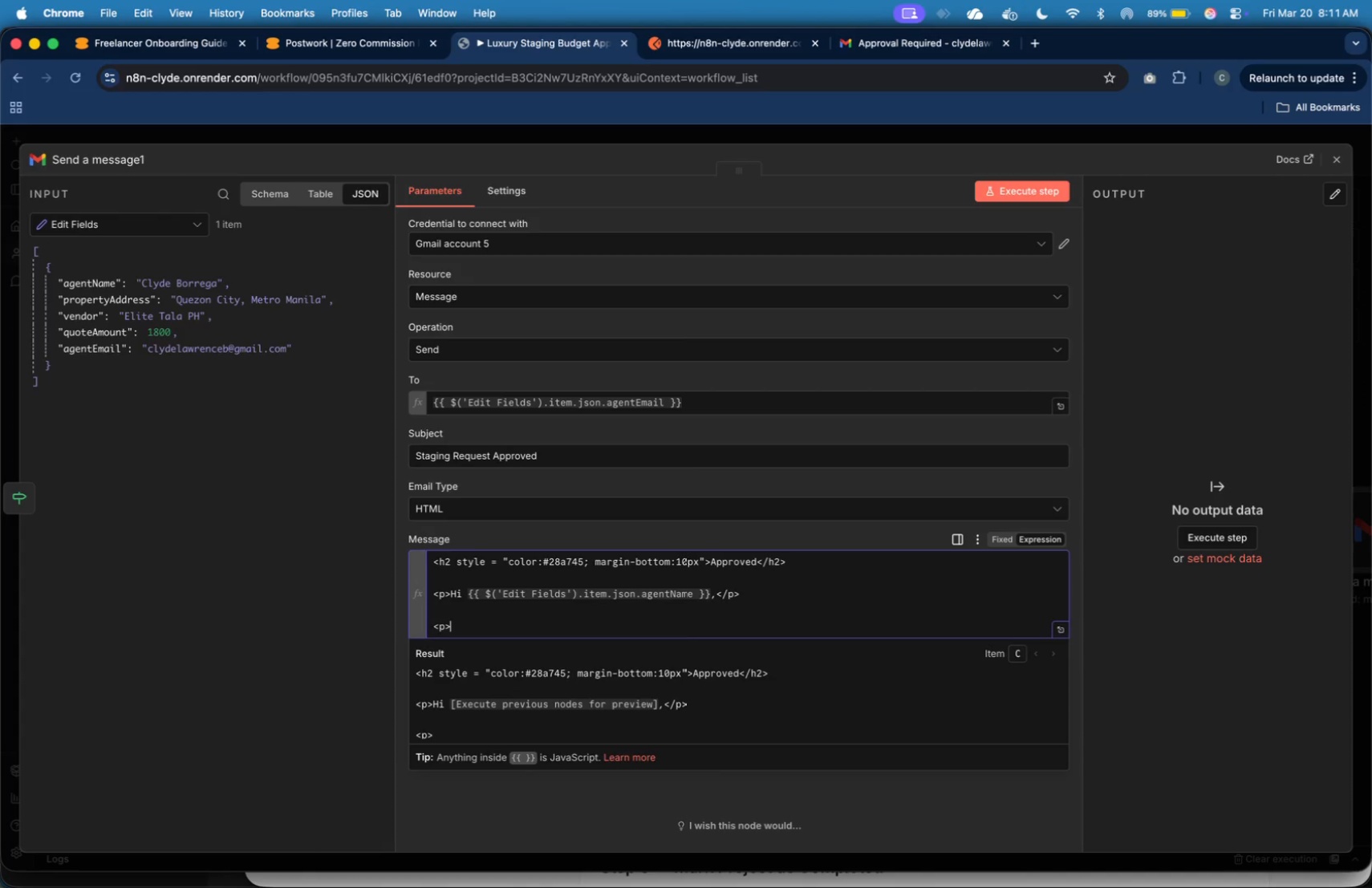 
key(ArrowRight)
 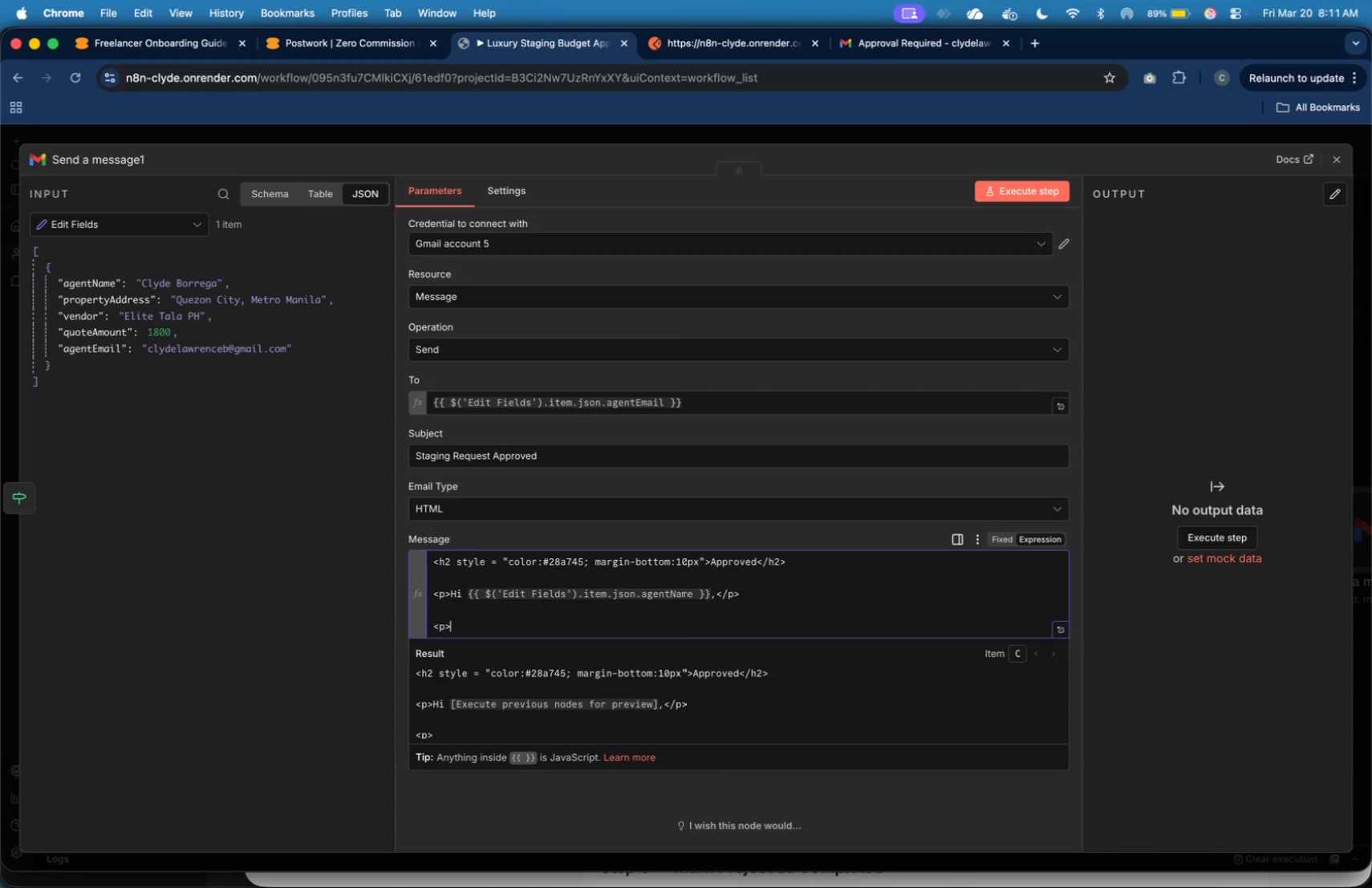 
key(Shift+Comma)
 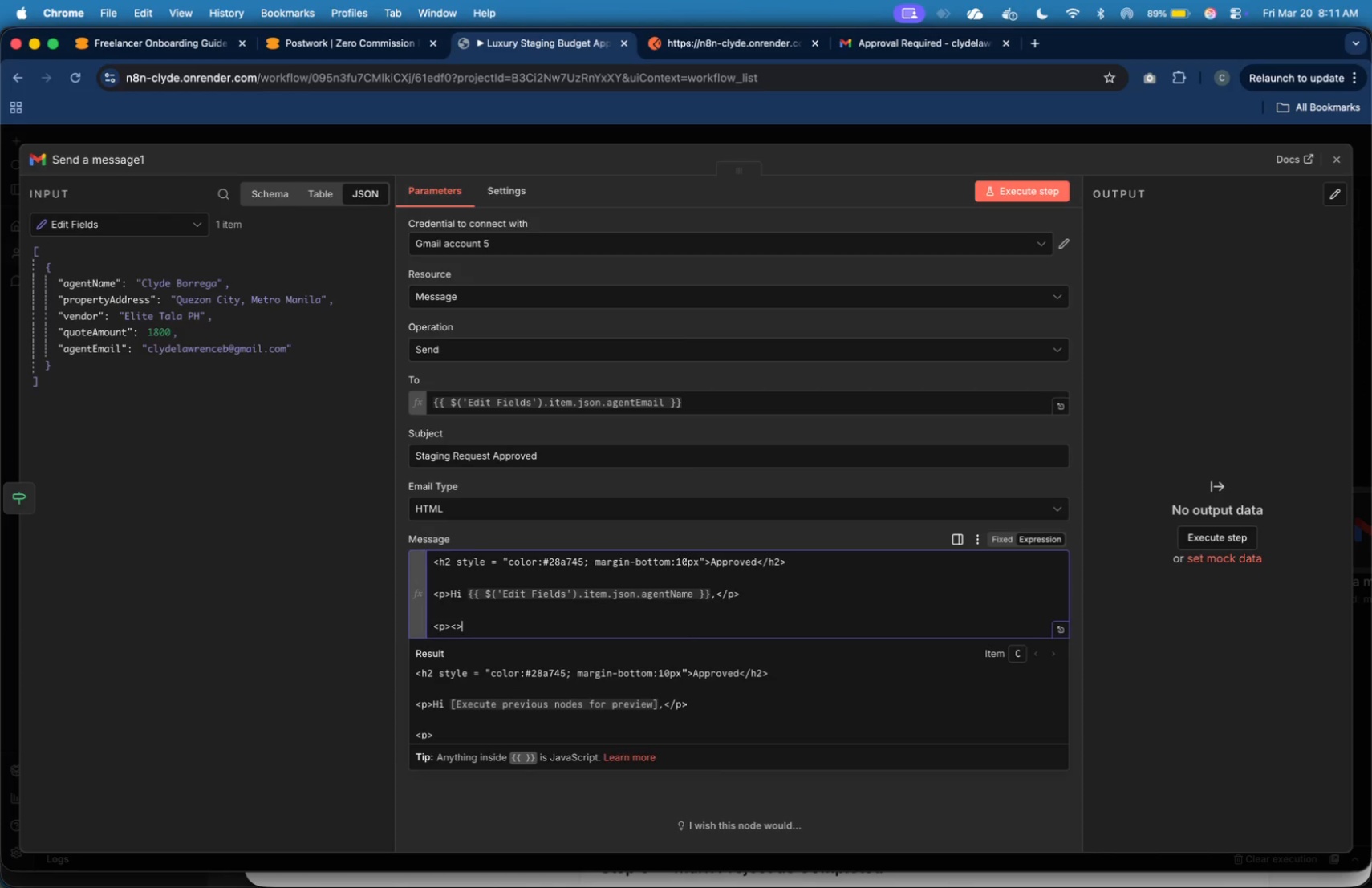 
key(Shift+Period)
 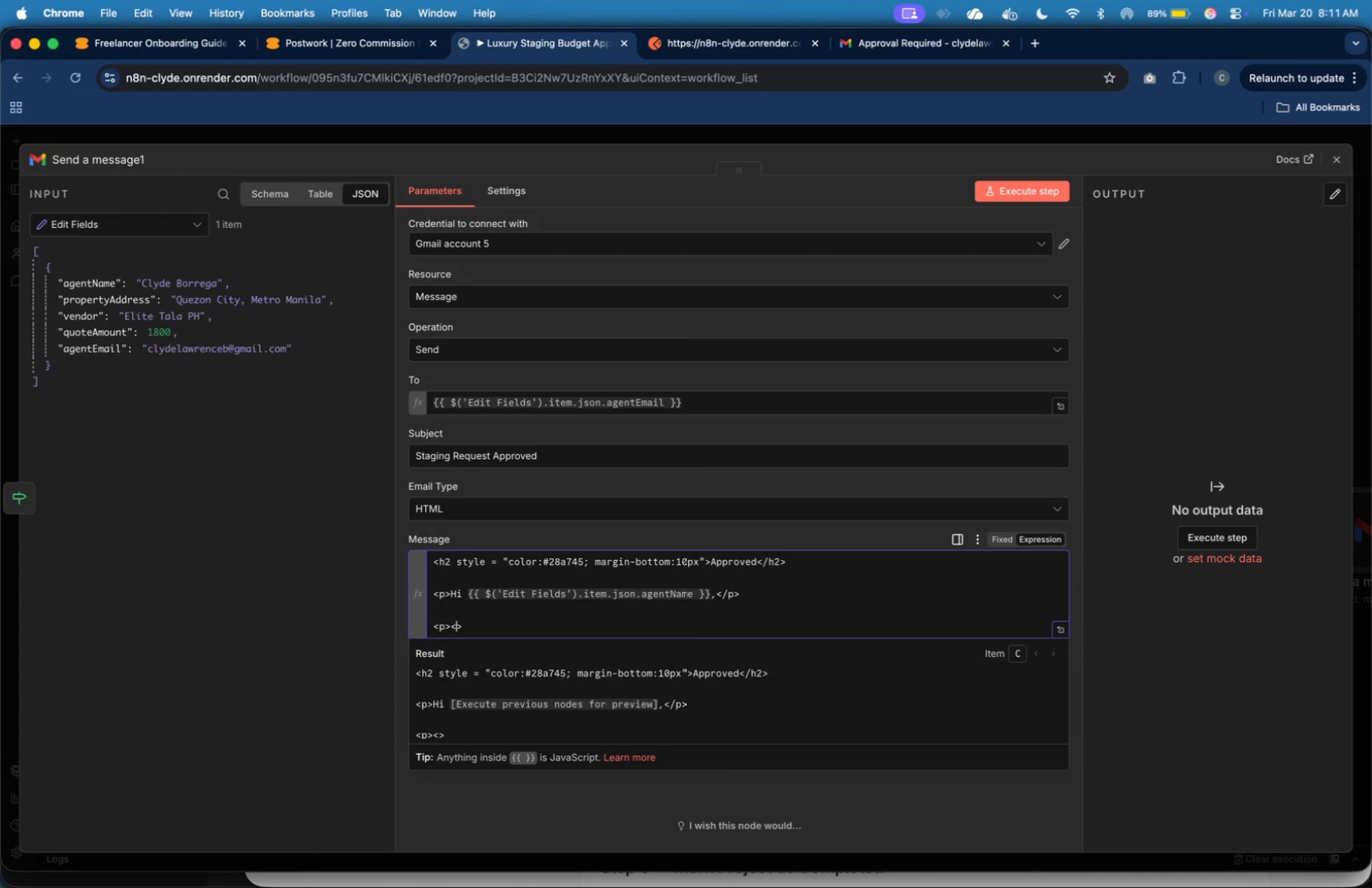 
key(ArrowLeft)
 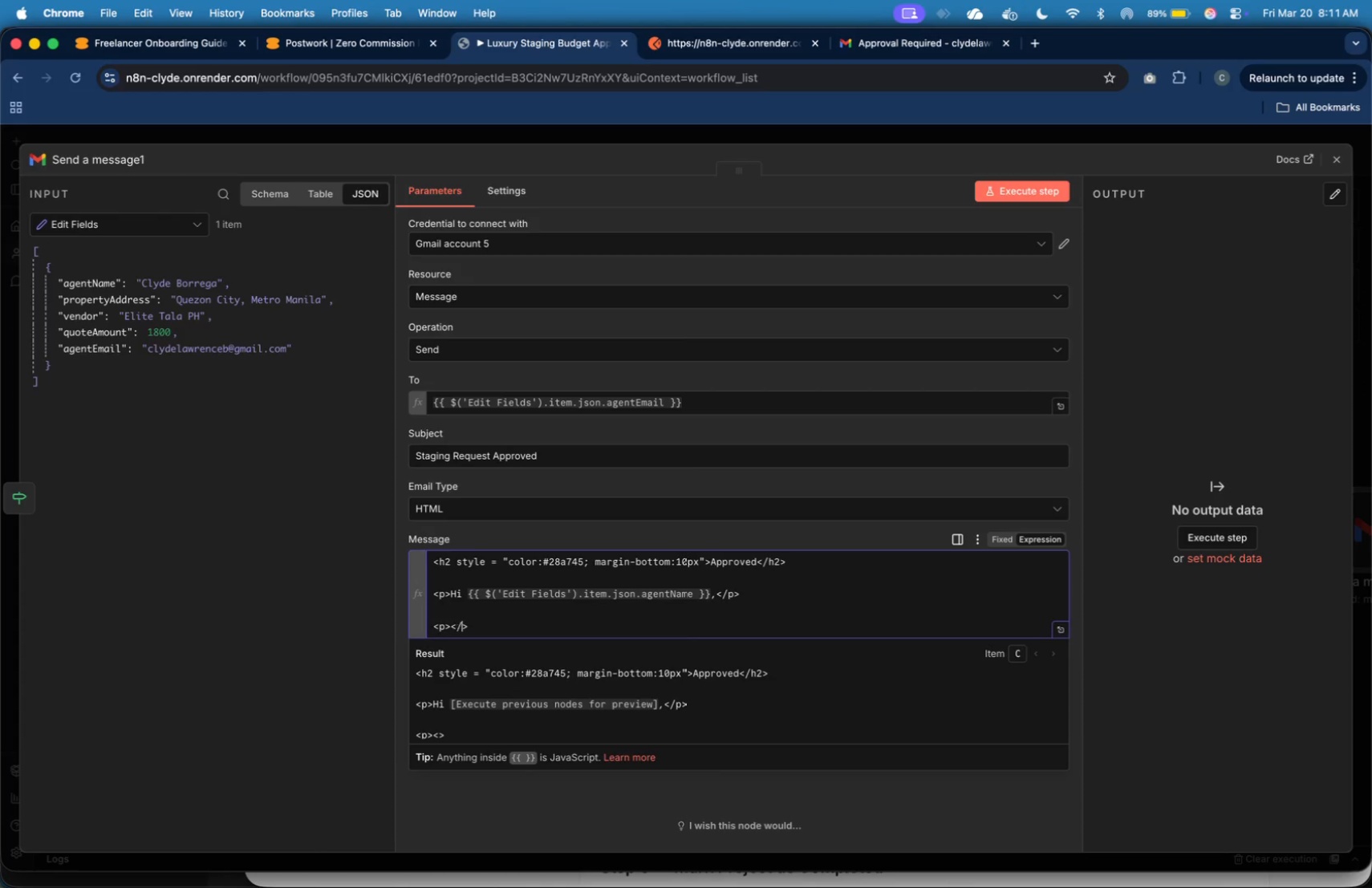 
key(Slash)
 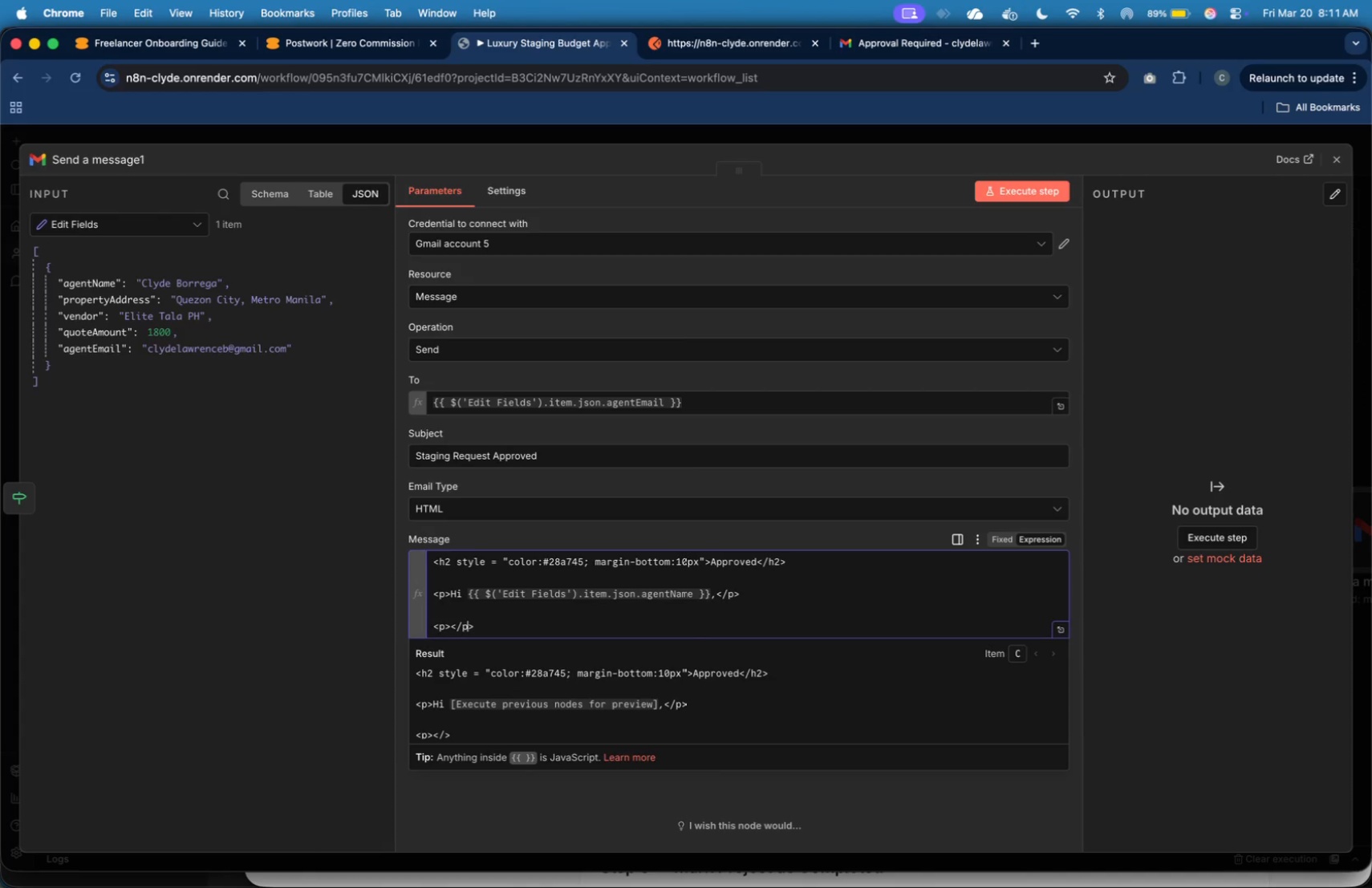 
key(P)
 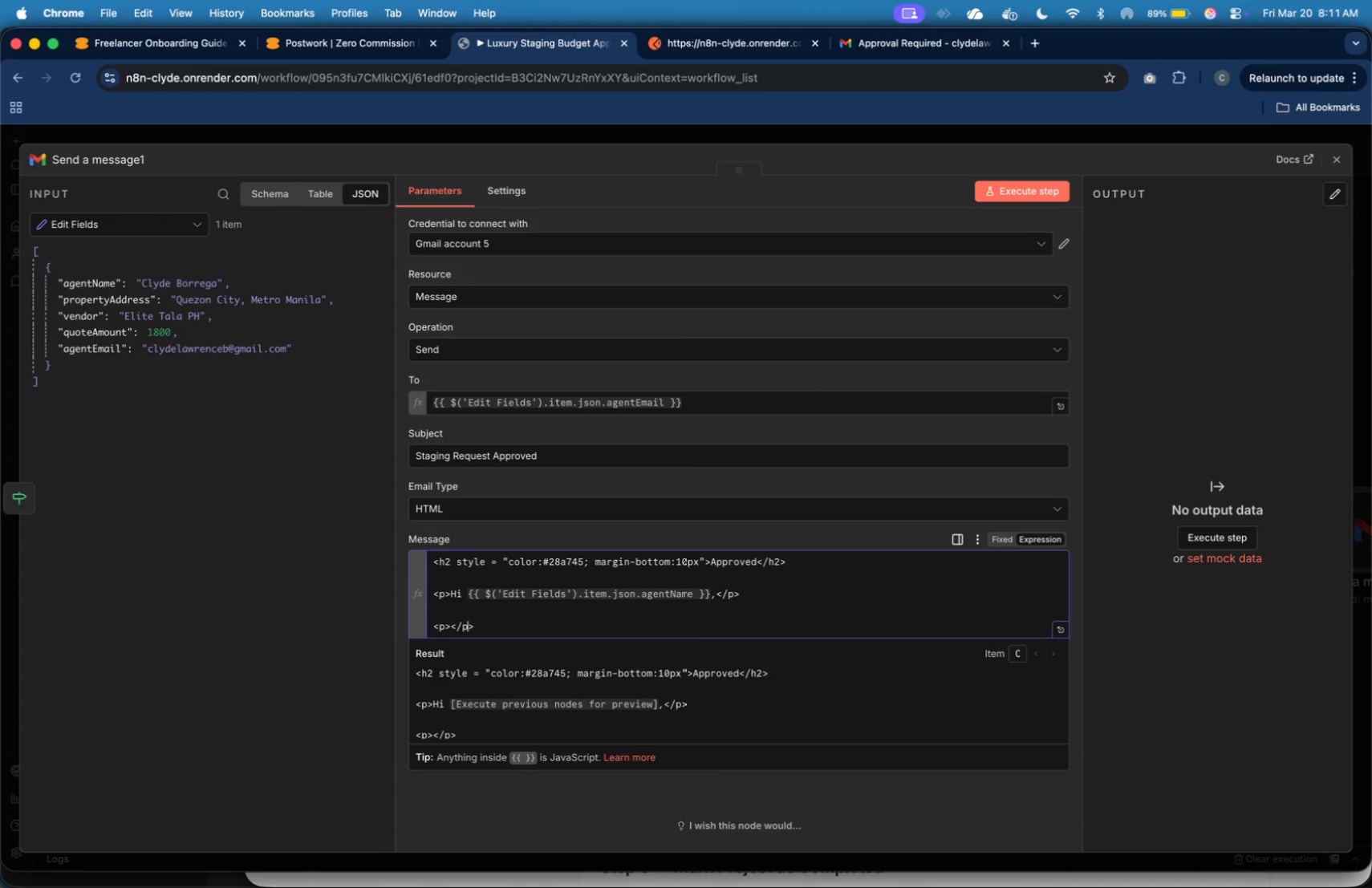 
key(ArrowLeft)
 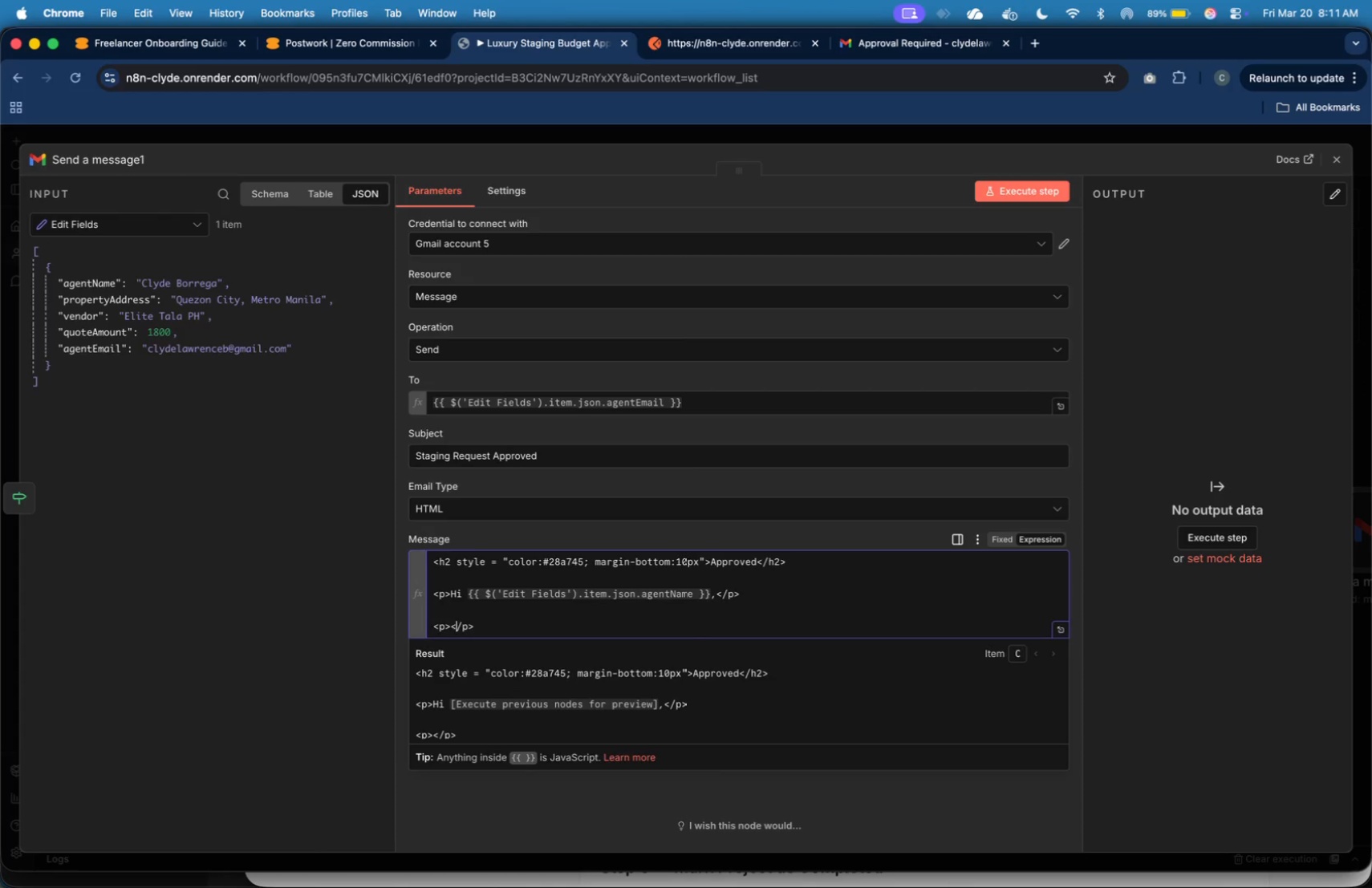 
key(ArrowLeft)
 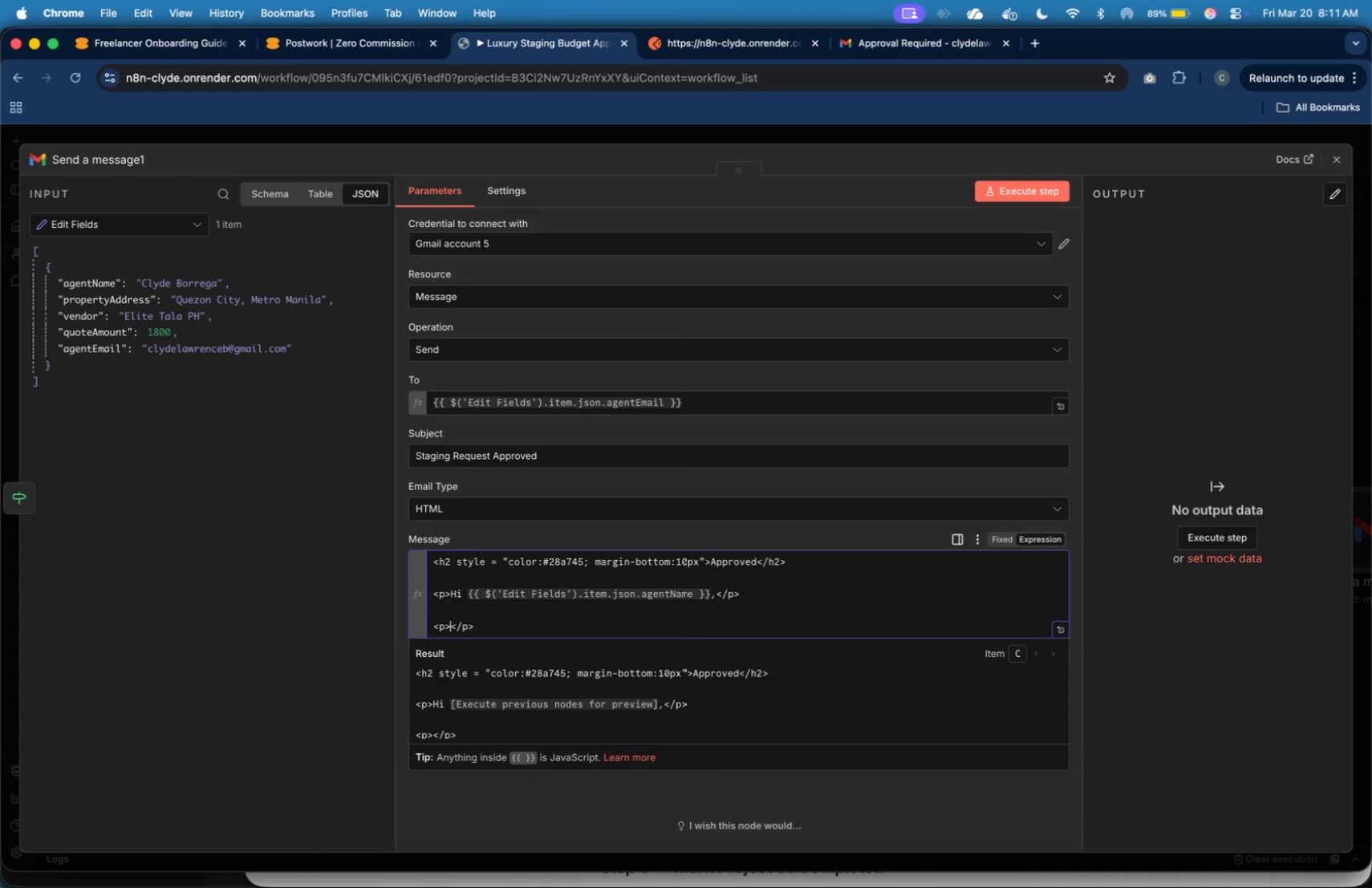 
key(ArrowLeft)
 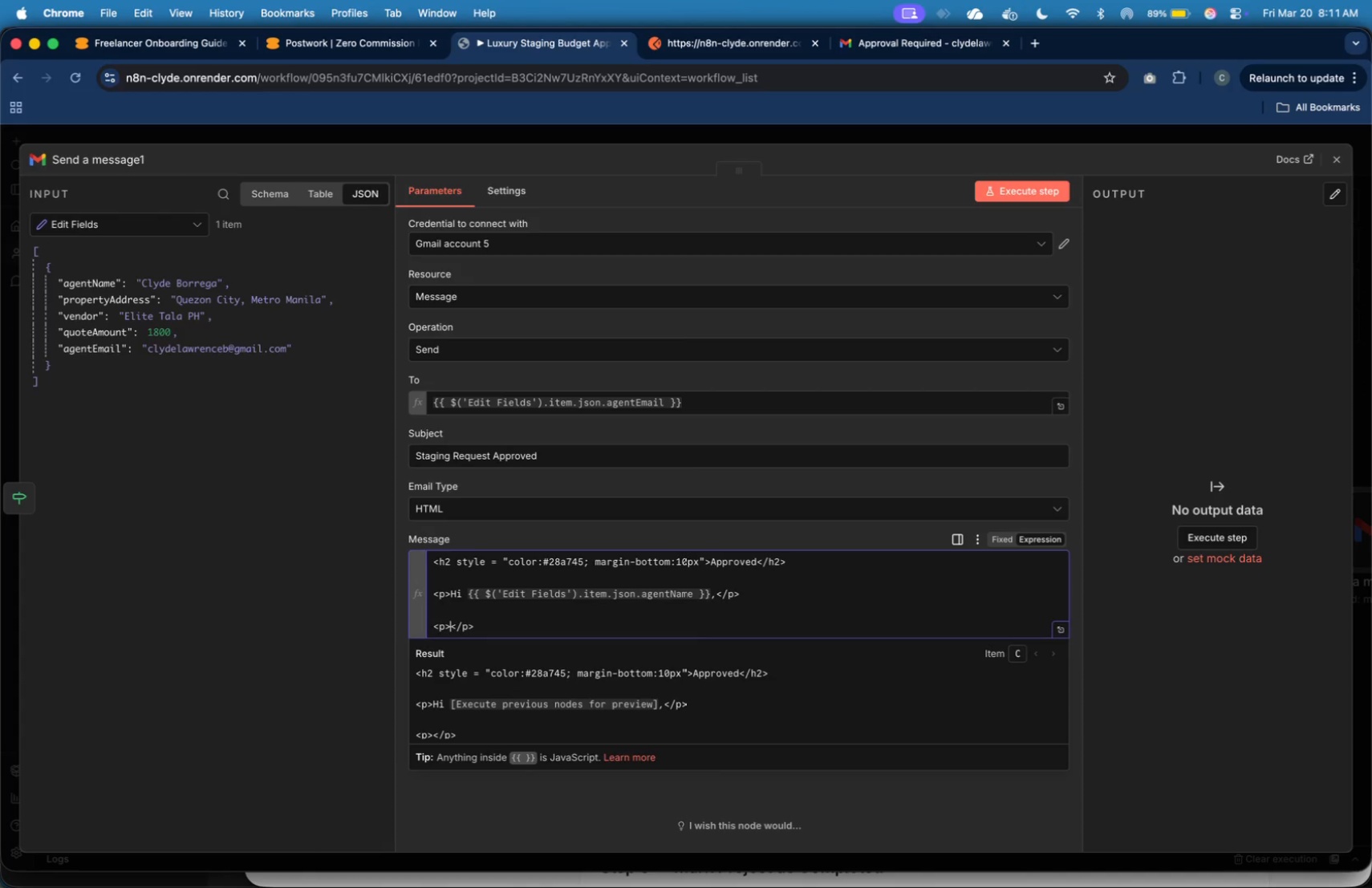 
type(Your staging request has been approved)
 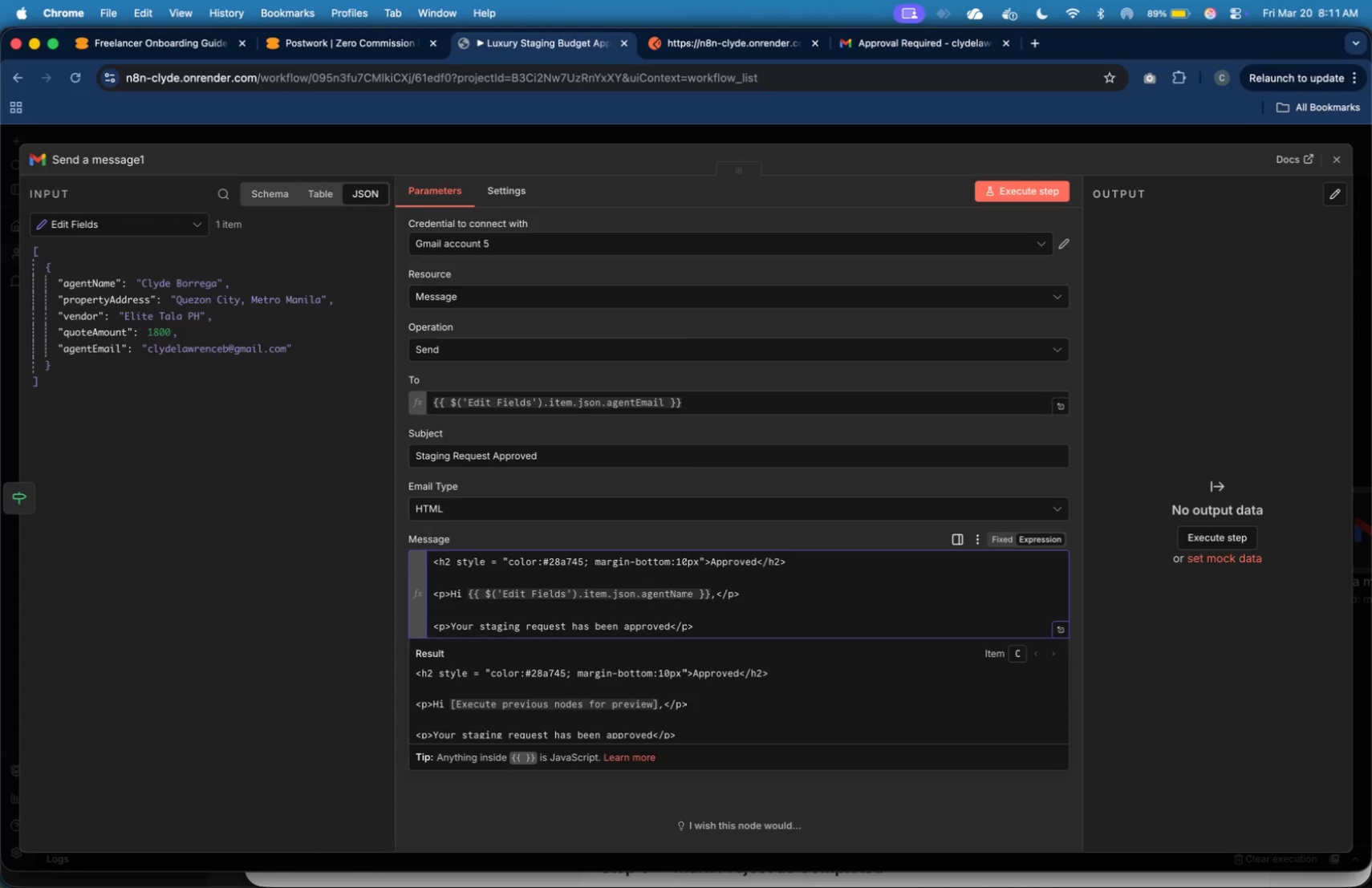 
hold_key(key=ArrowLeft, duration=0.83)
 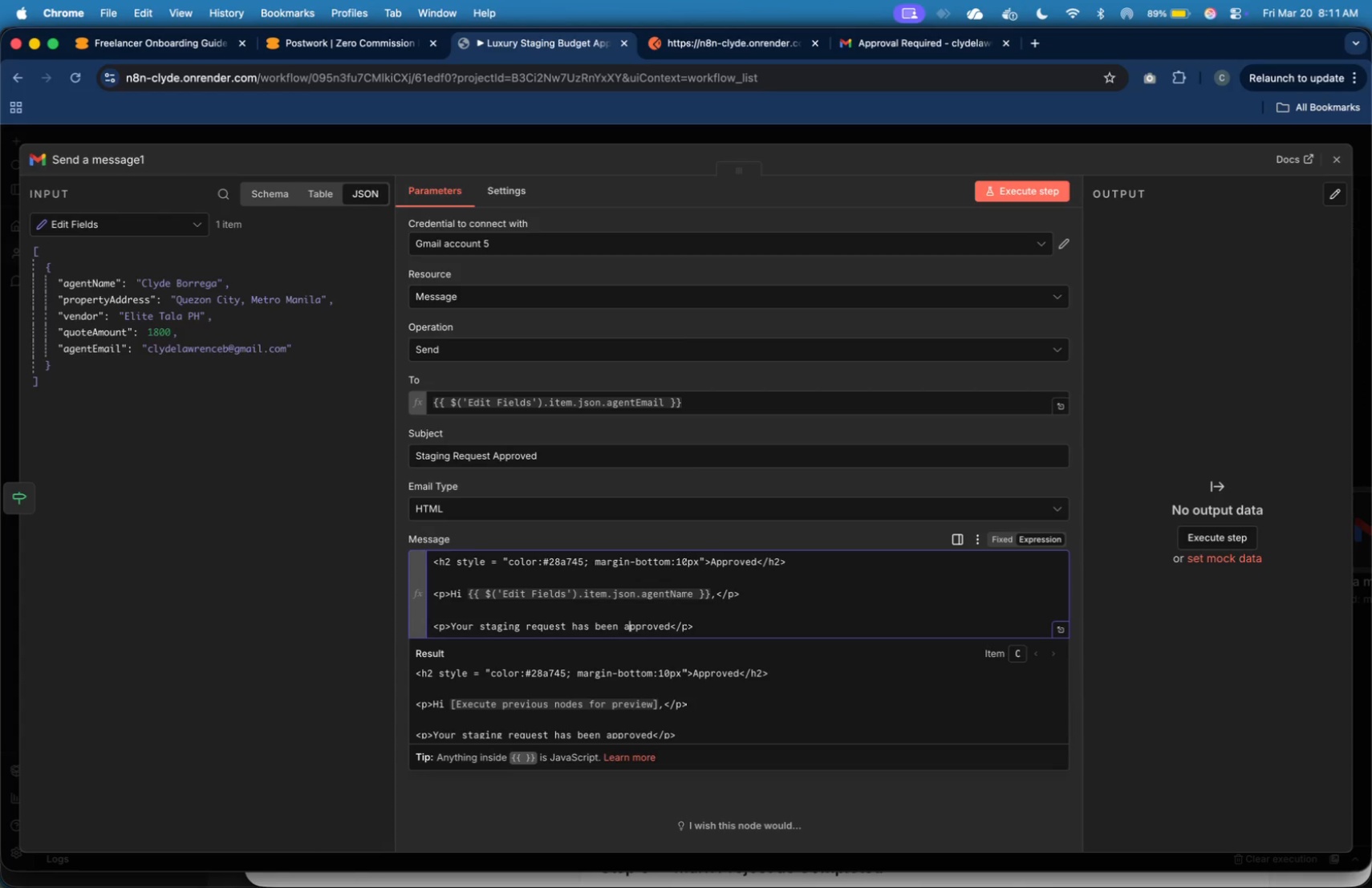 
key(ArrowLeft)
 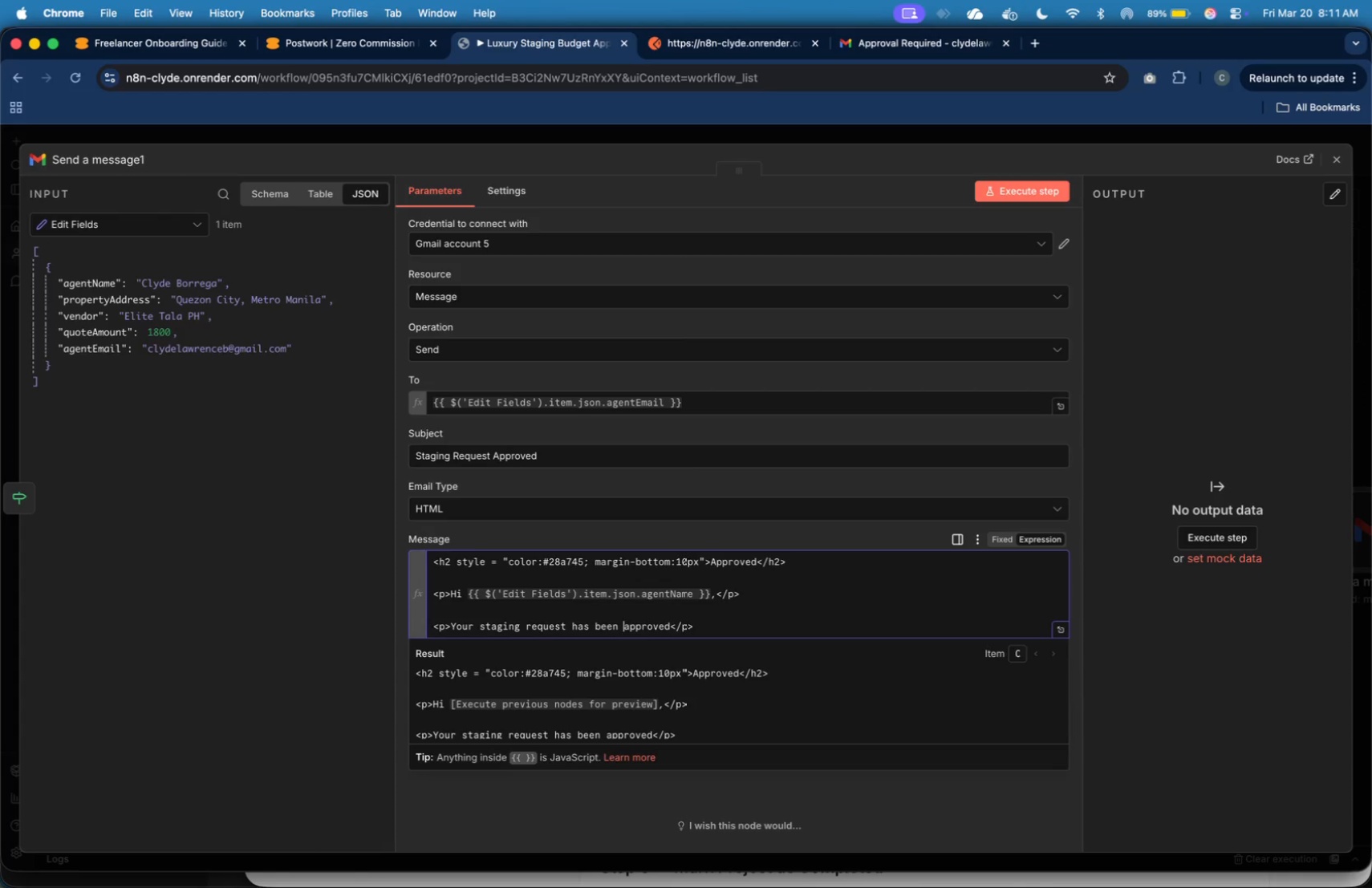 
key(ArrowLeft)
 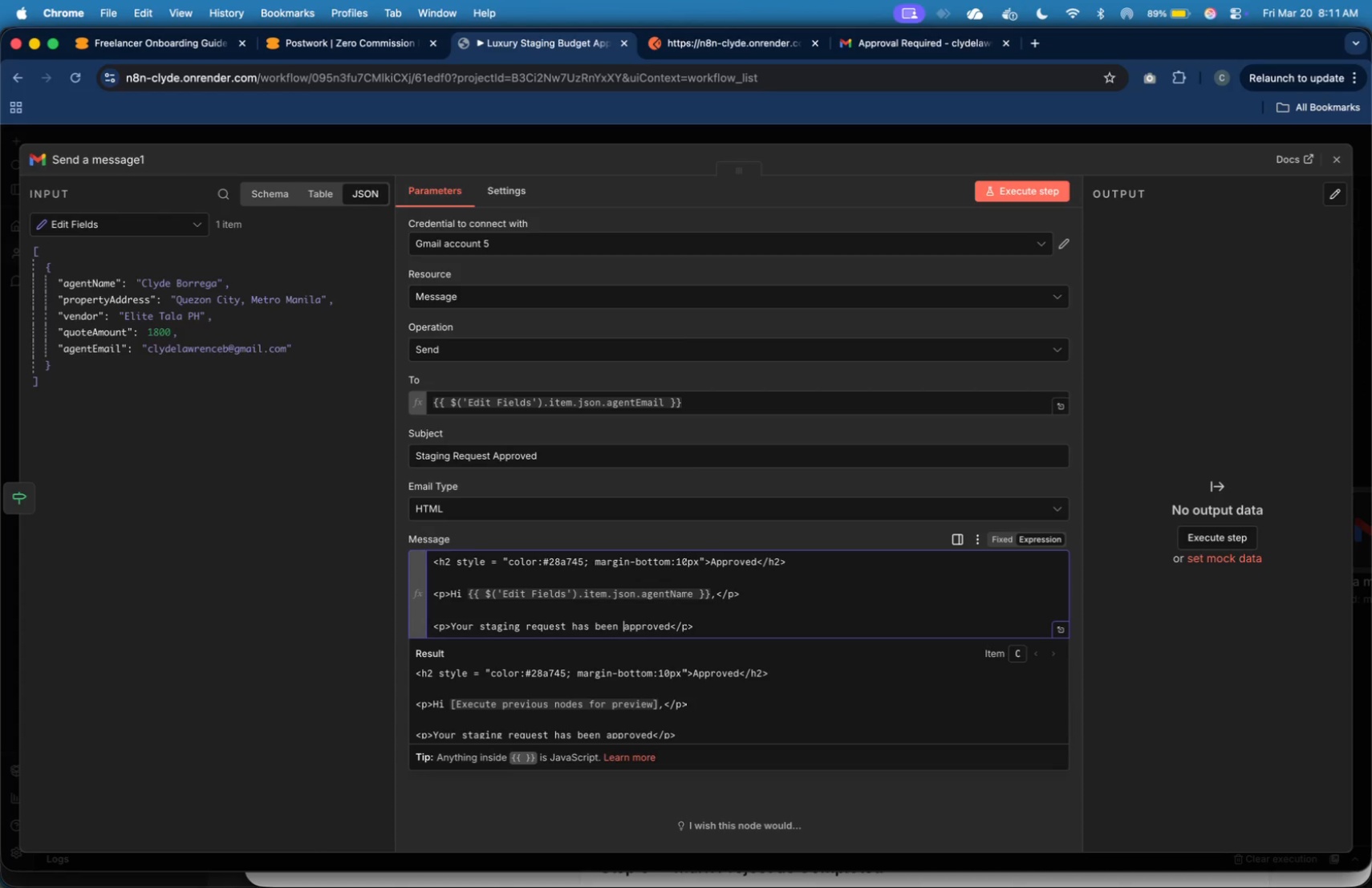 
key(ArrowLeft)
 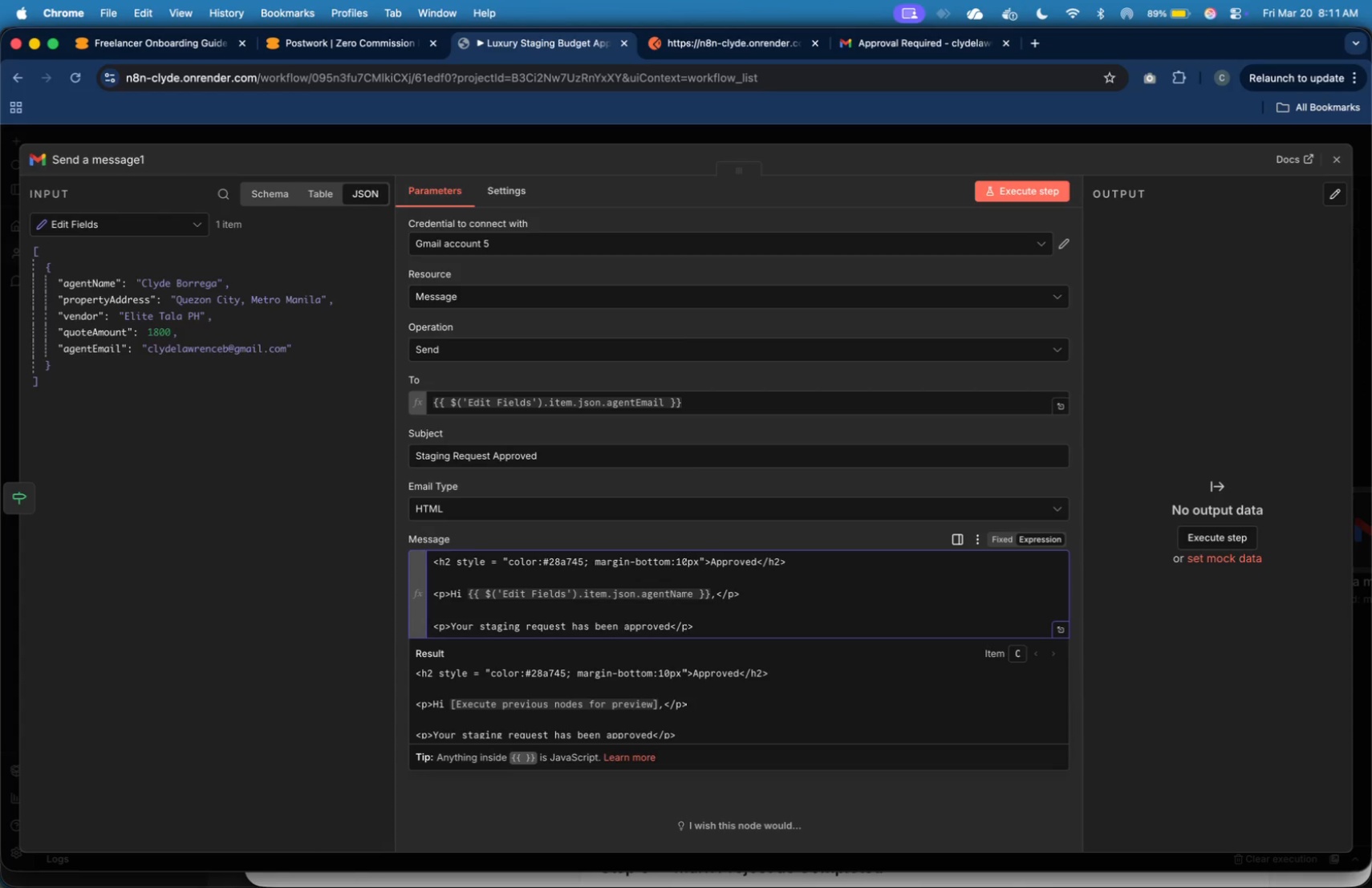 
key(Shift+Comma)
 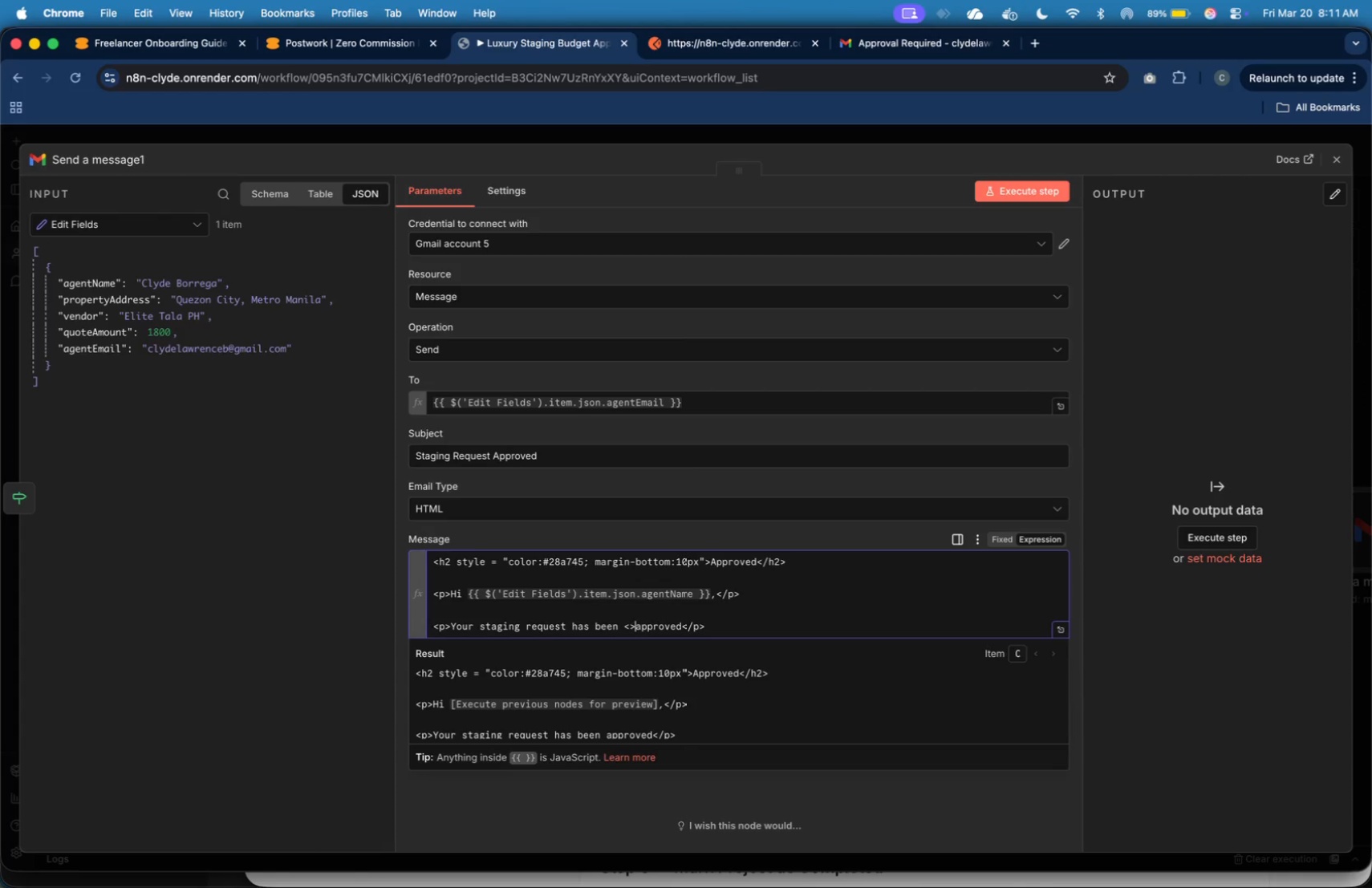 
key(Shift+Period)
 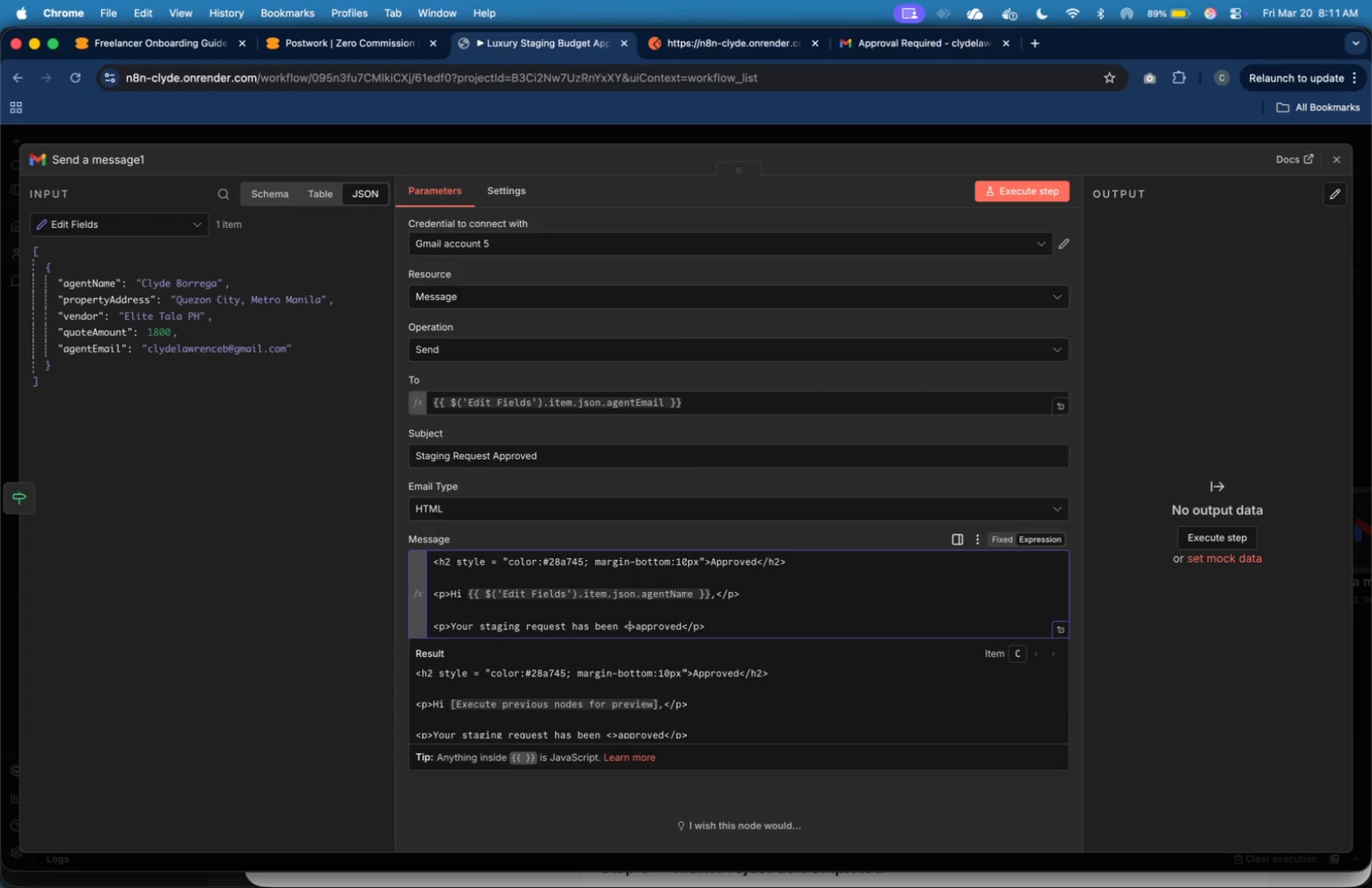 
key(ArrowLeft)
 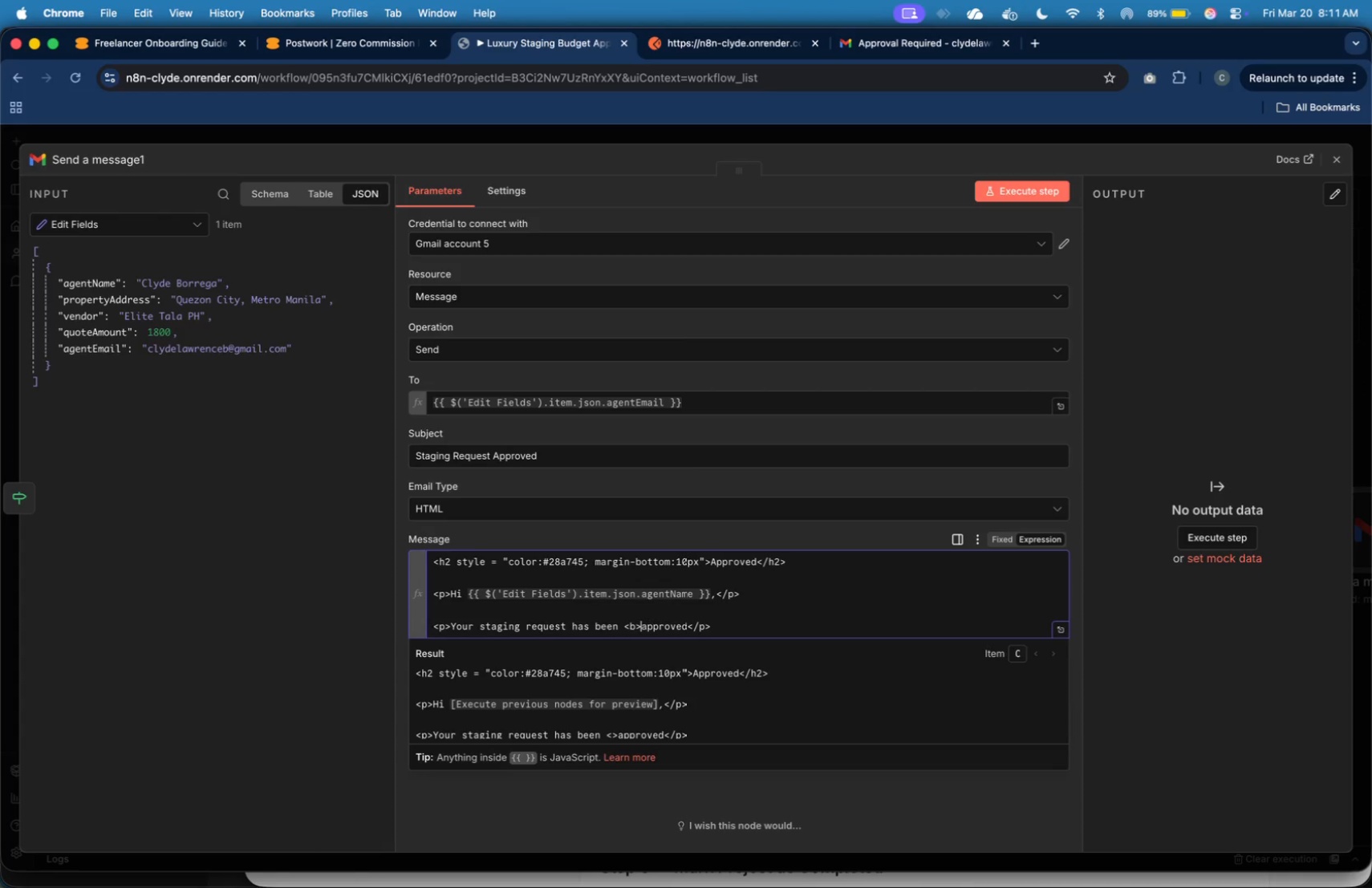 
key(B)
 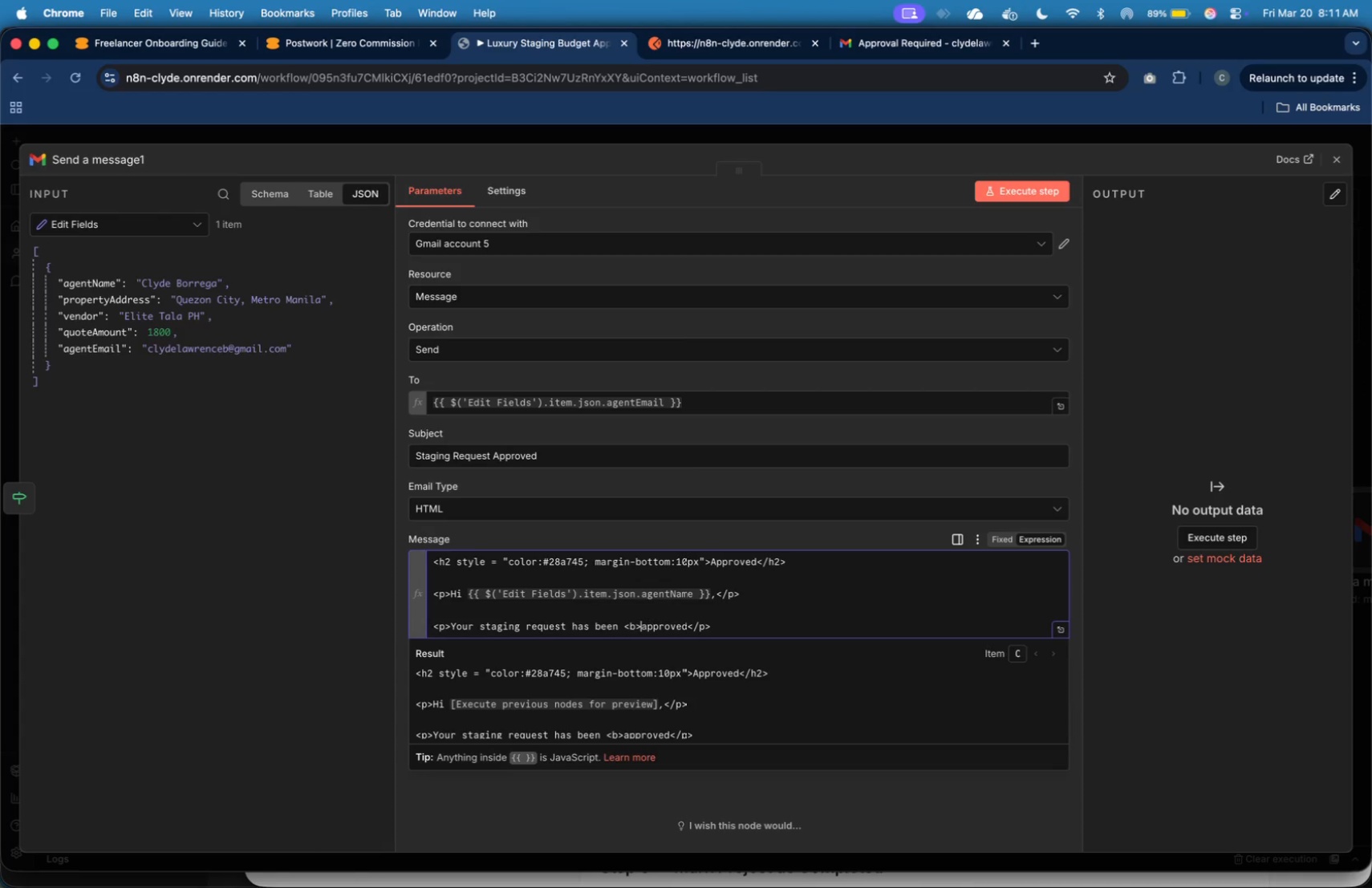 
key(ArrowRight)
 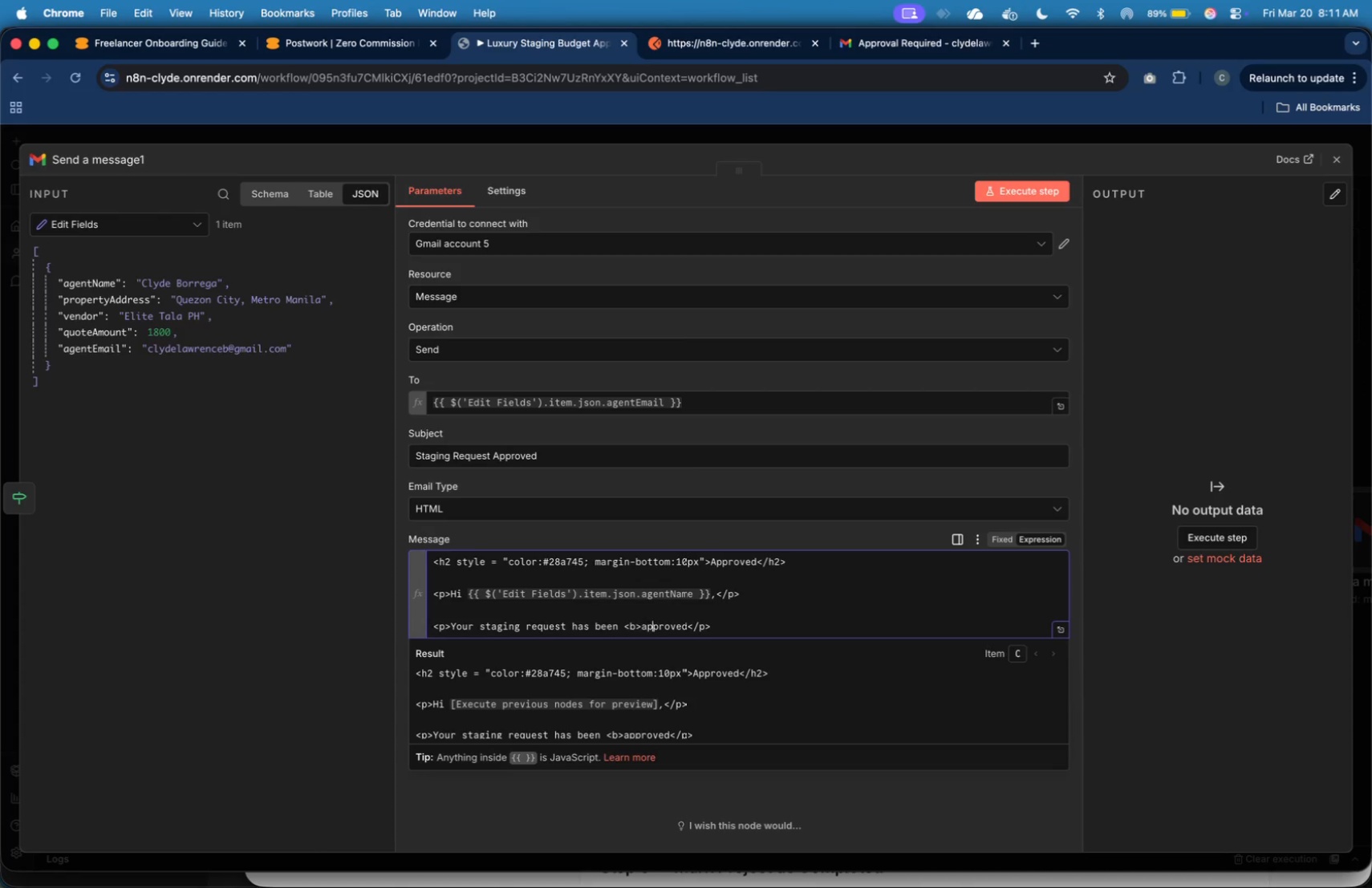 
key(ArrowRight)
 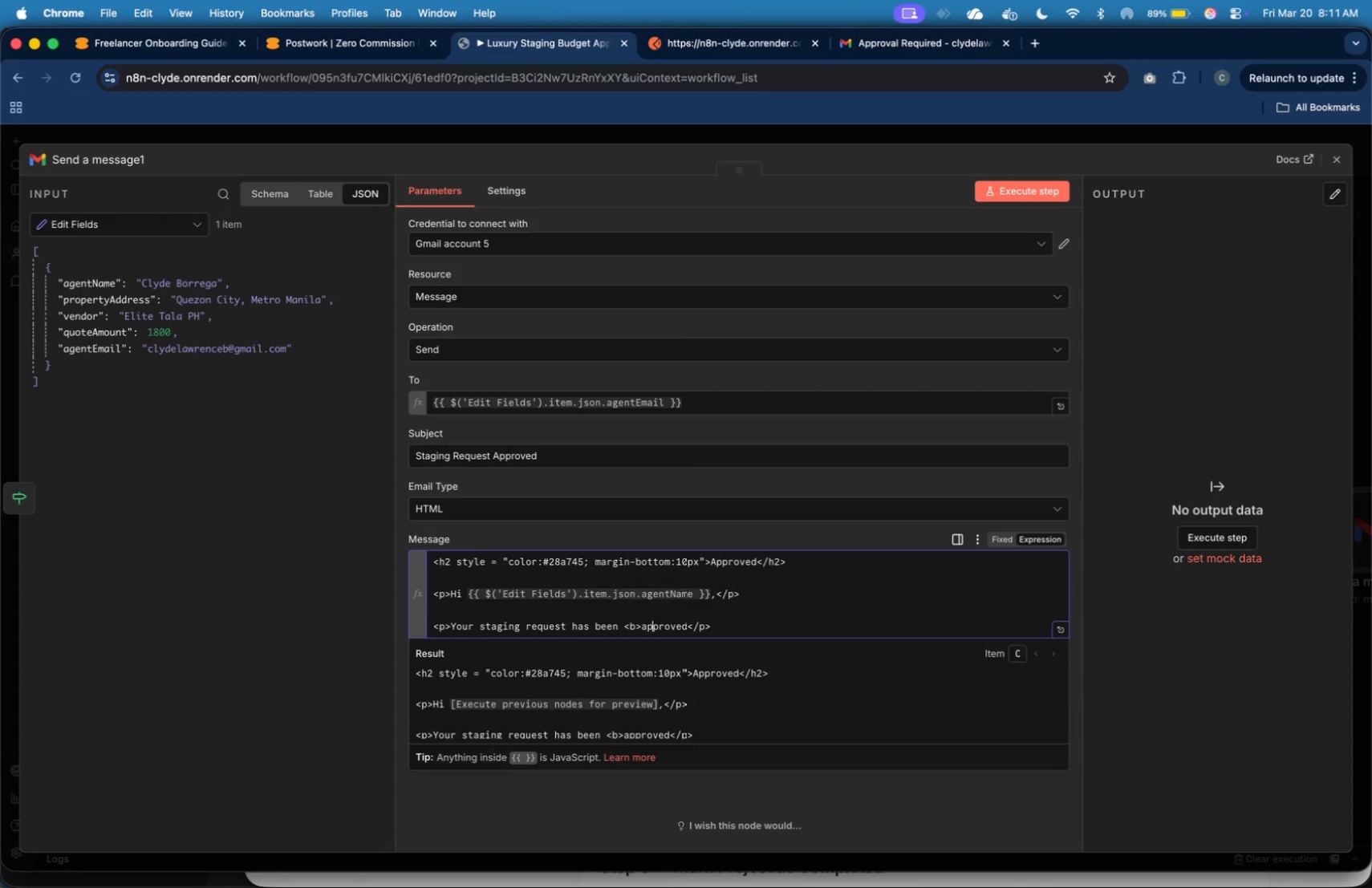 
hold_key(key=ArrowRight, duration=0.87)
 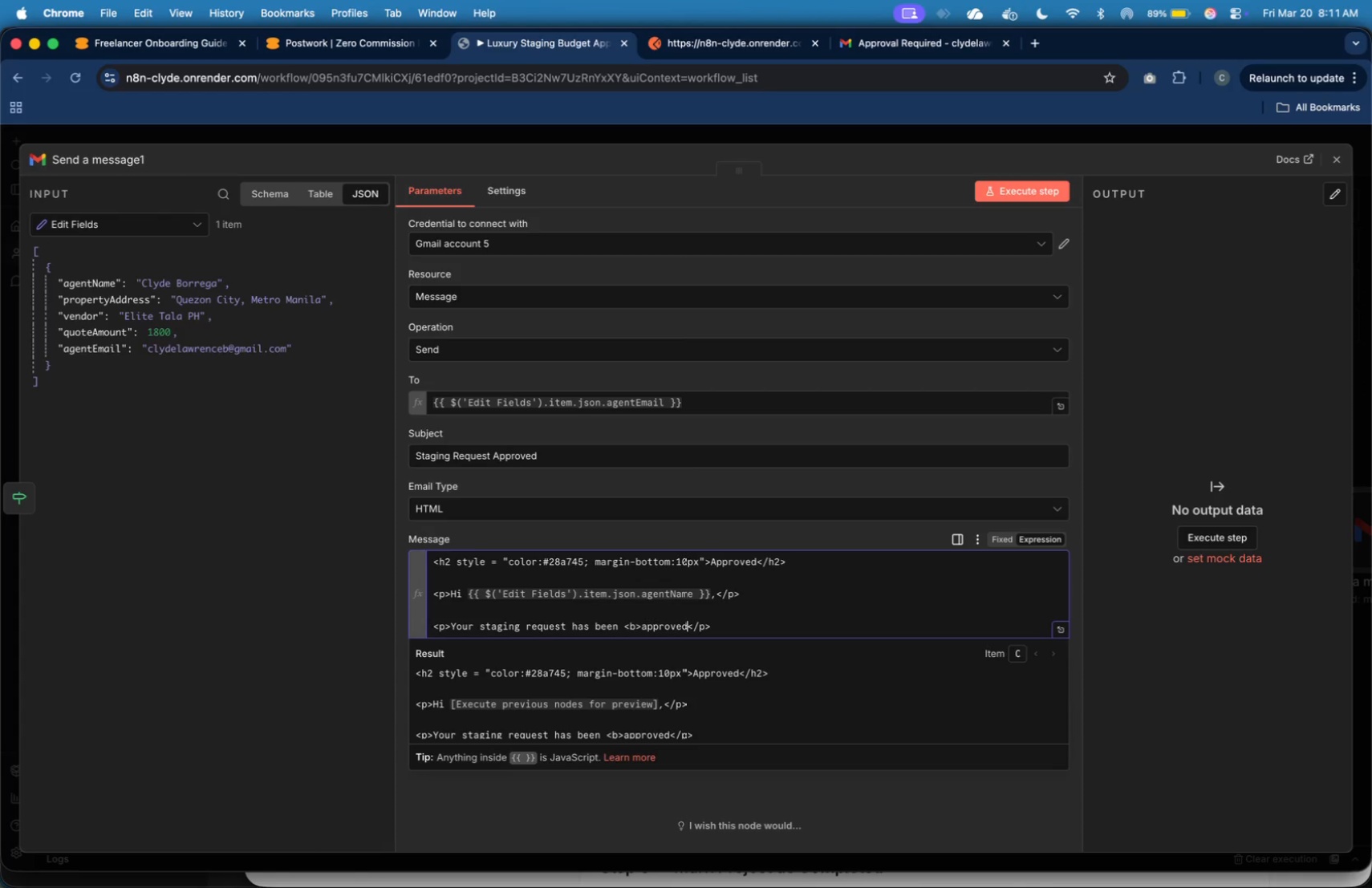 
key(ArrowRight)
 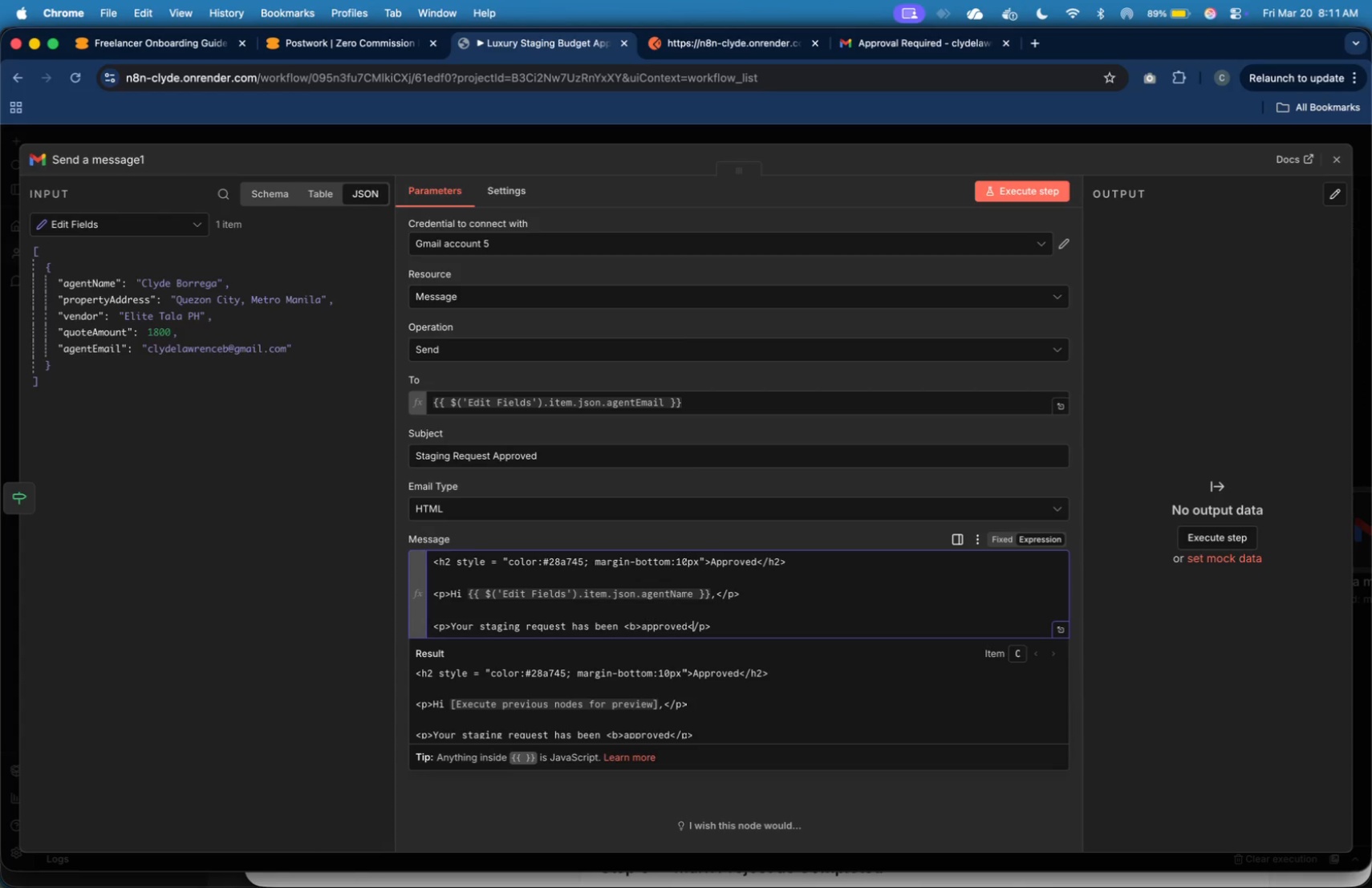 
key(ArrowRight)
 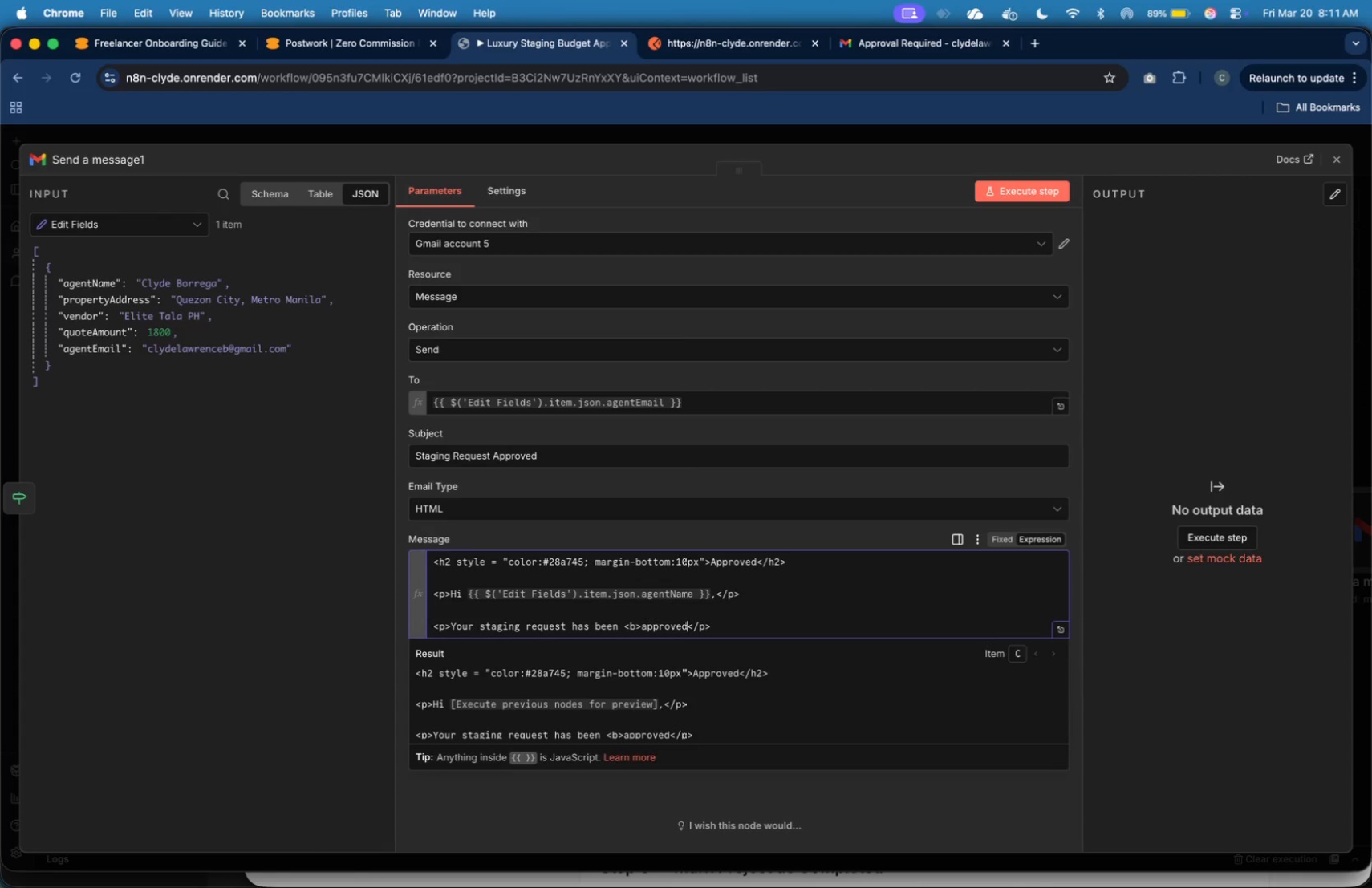 
key(ArrowLeft)
 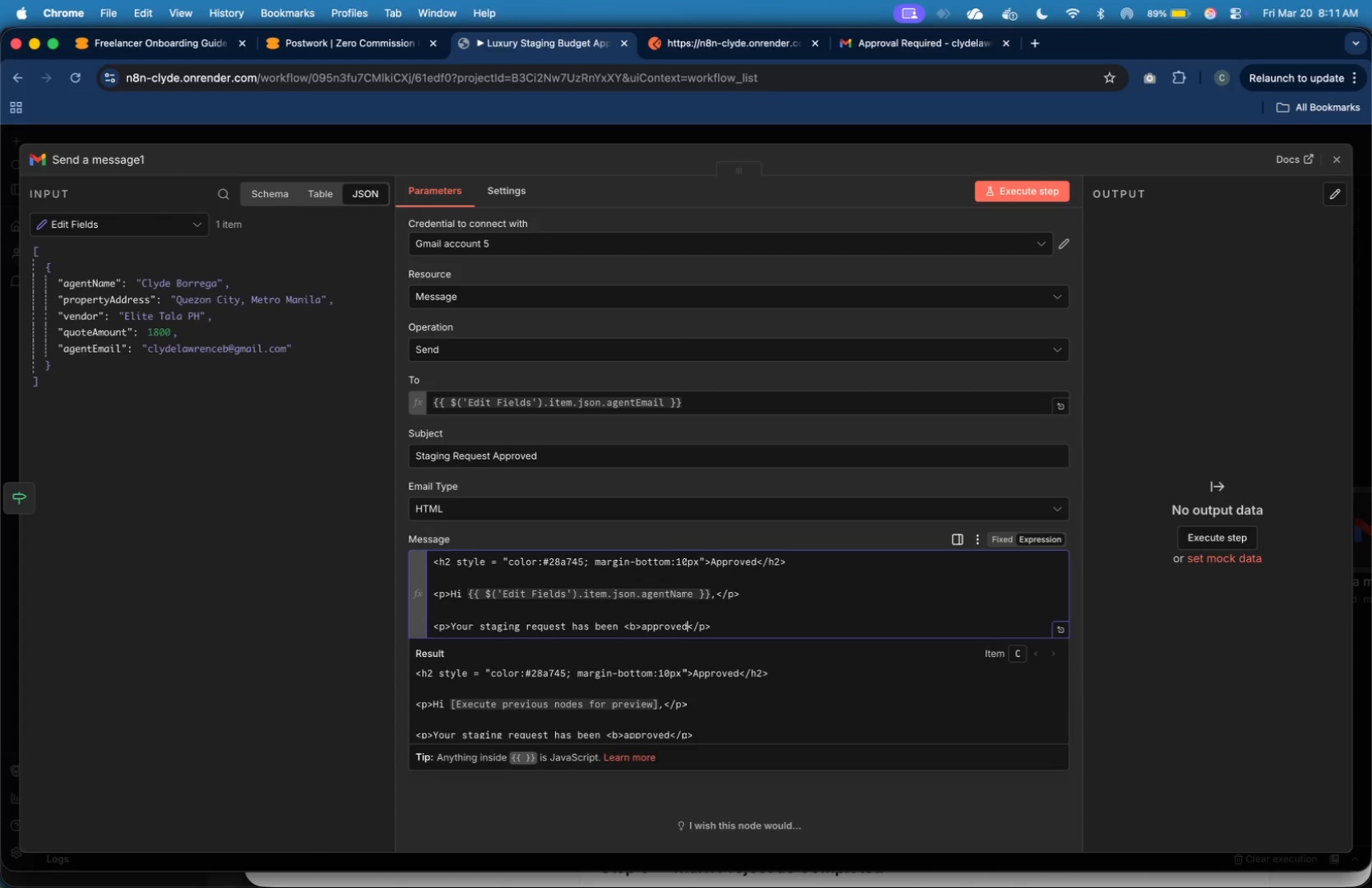 
key(Shift+Comma)
 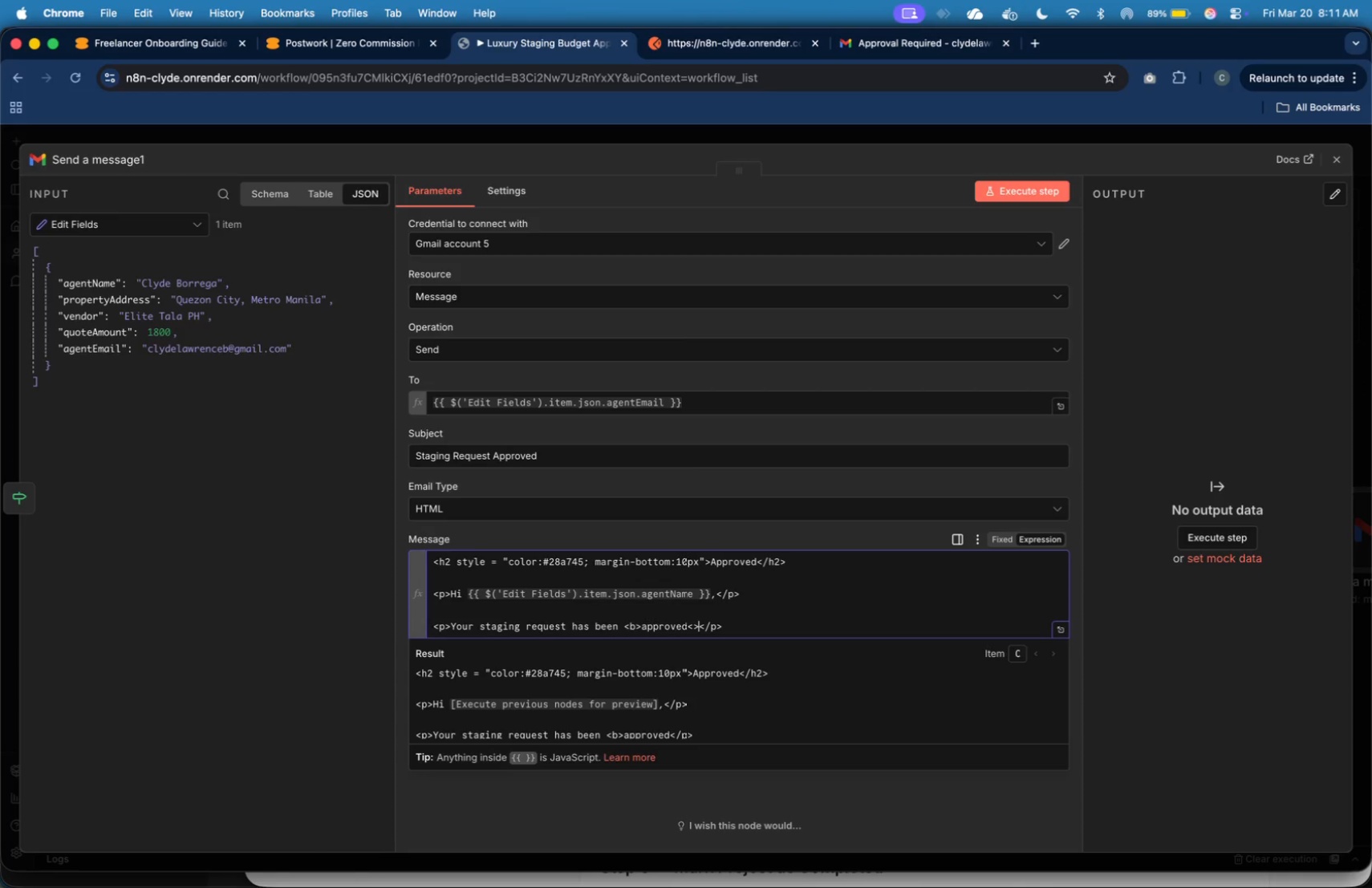 
key(Shift+Period)
 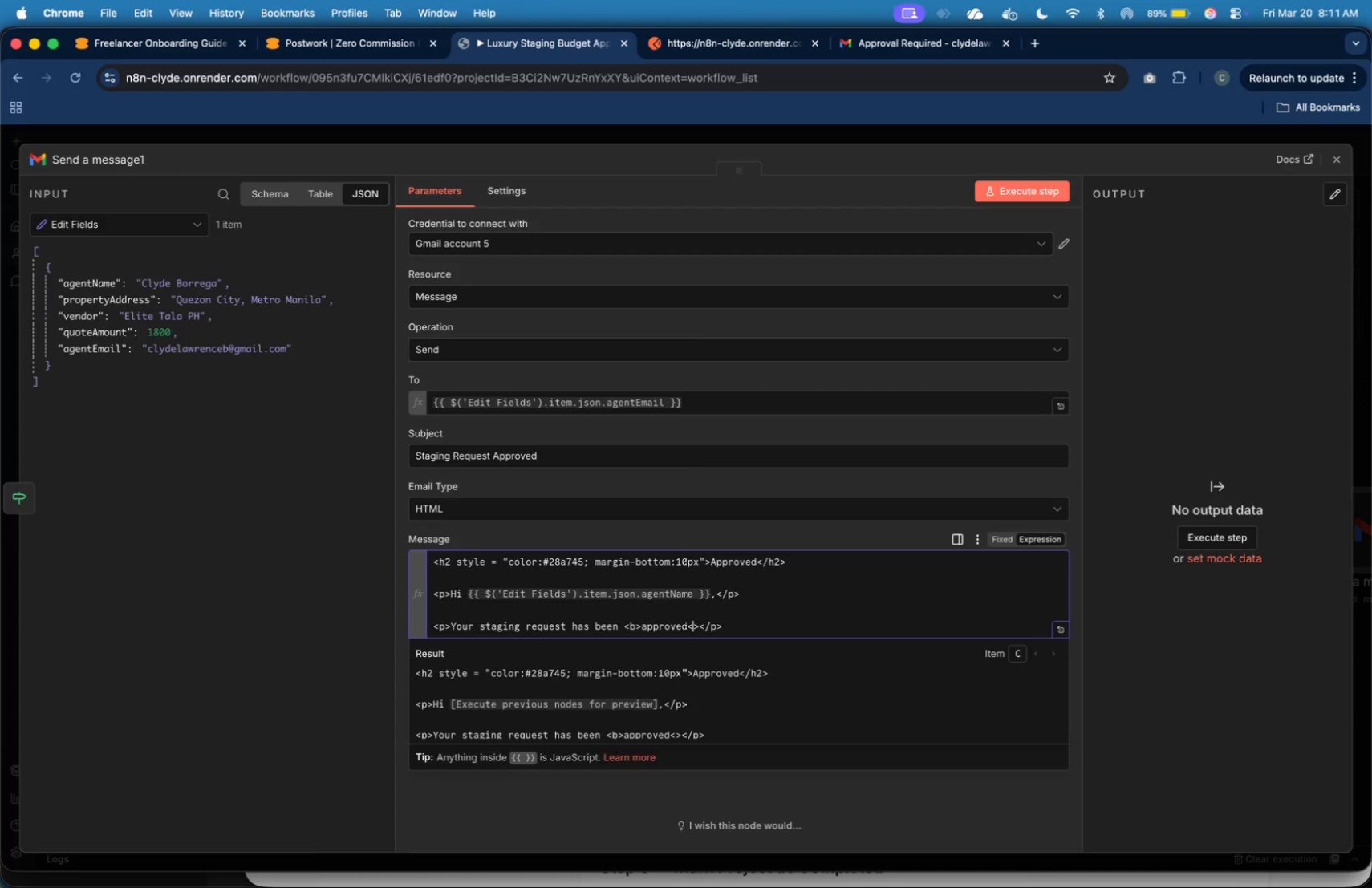 
key(ArrowLeft)
 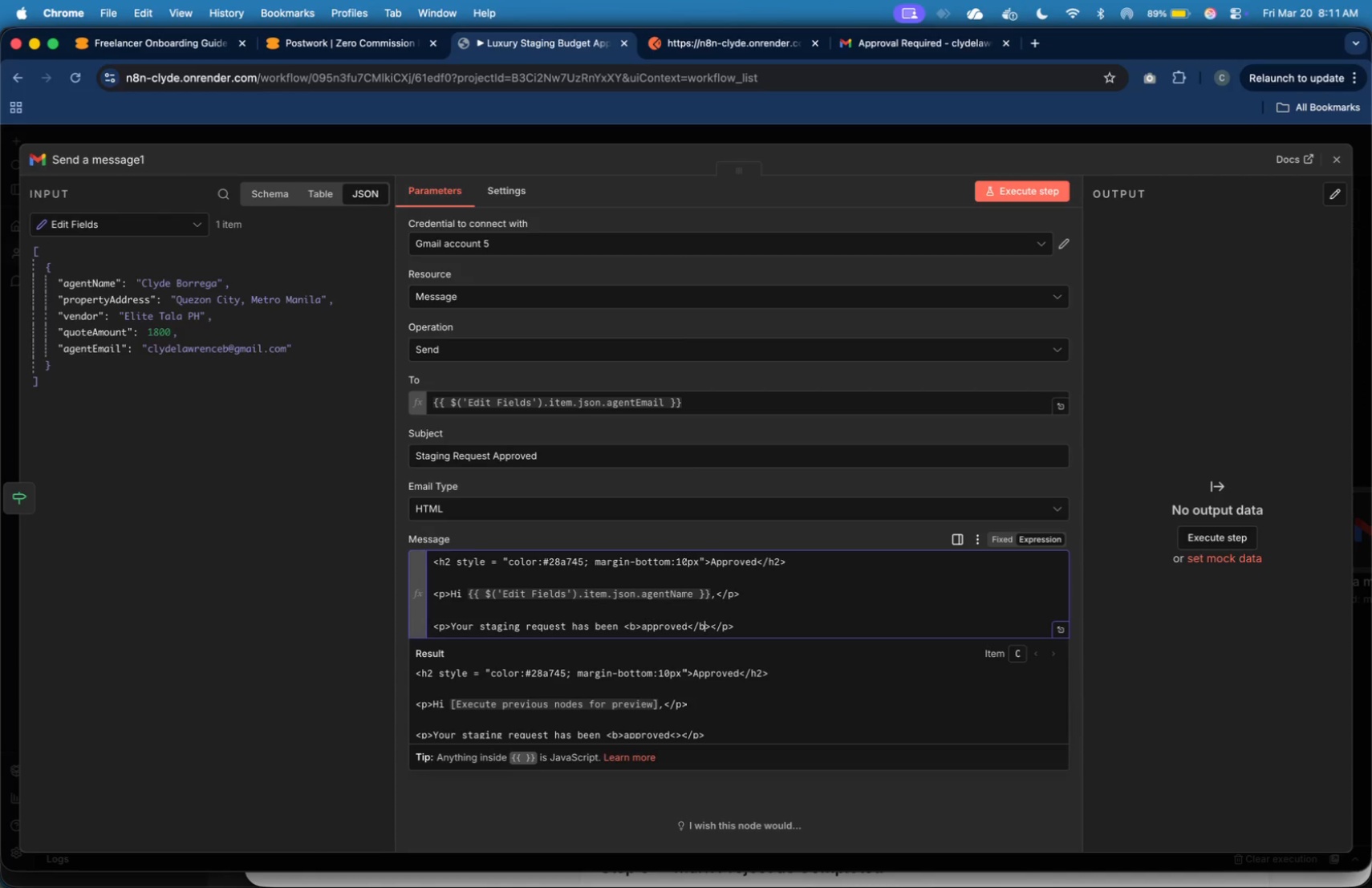 
key(Slash)
 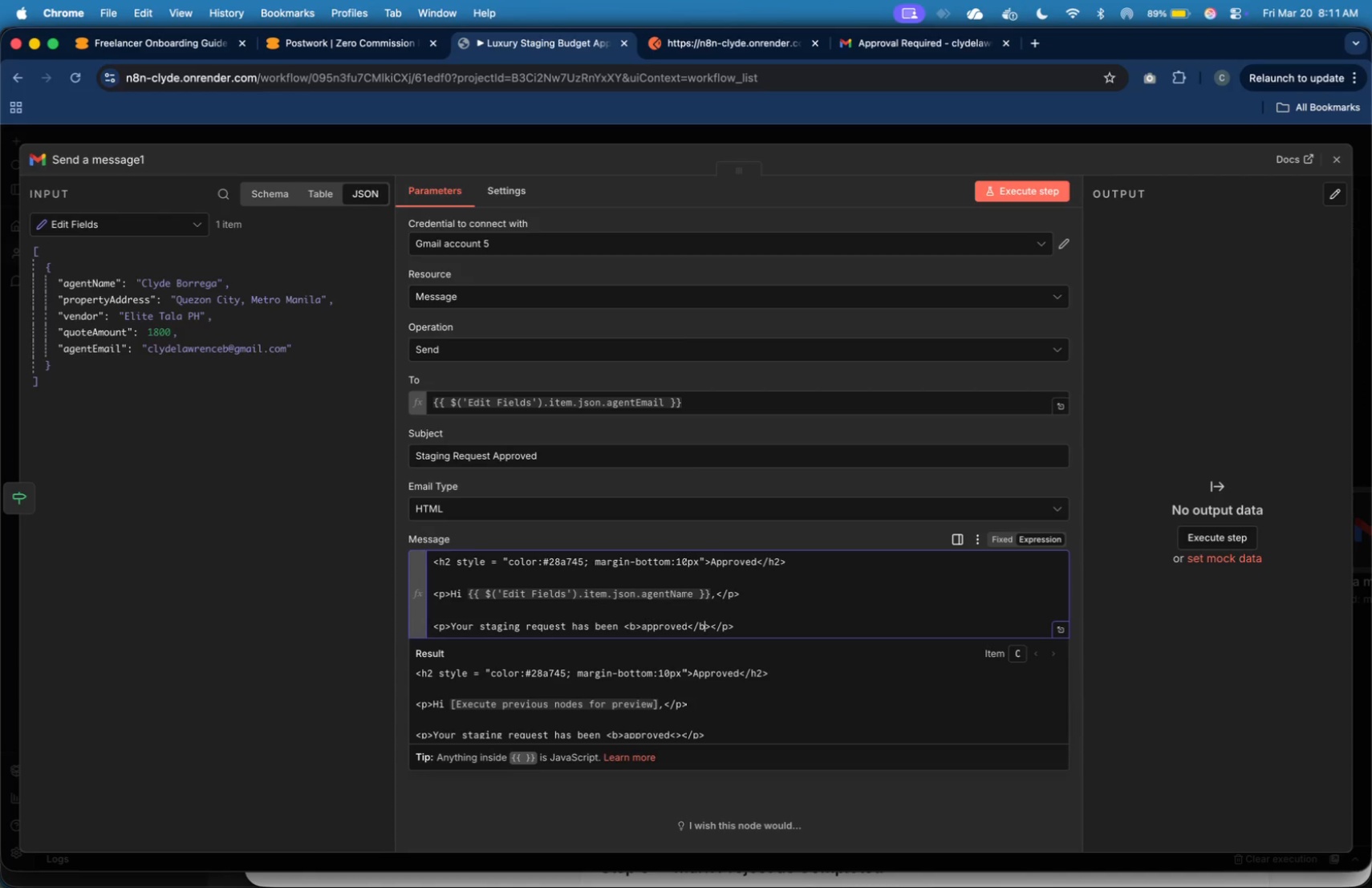 
key(B)
 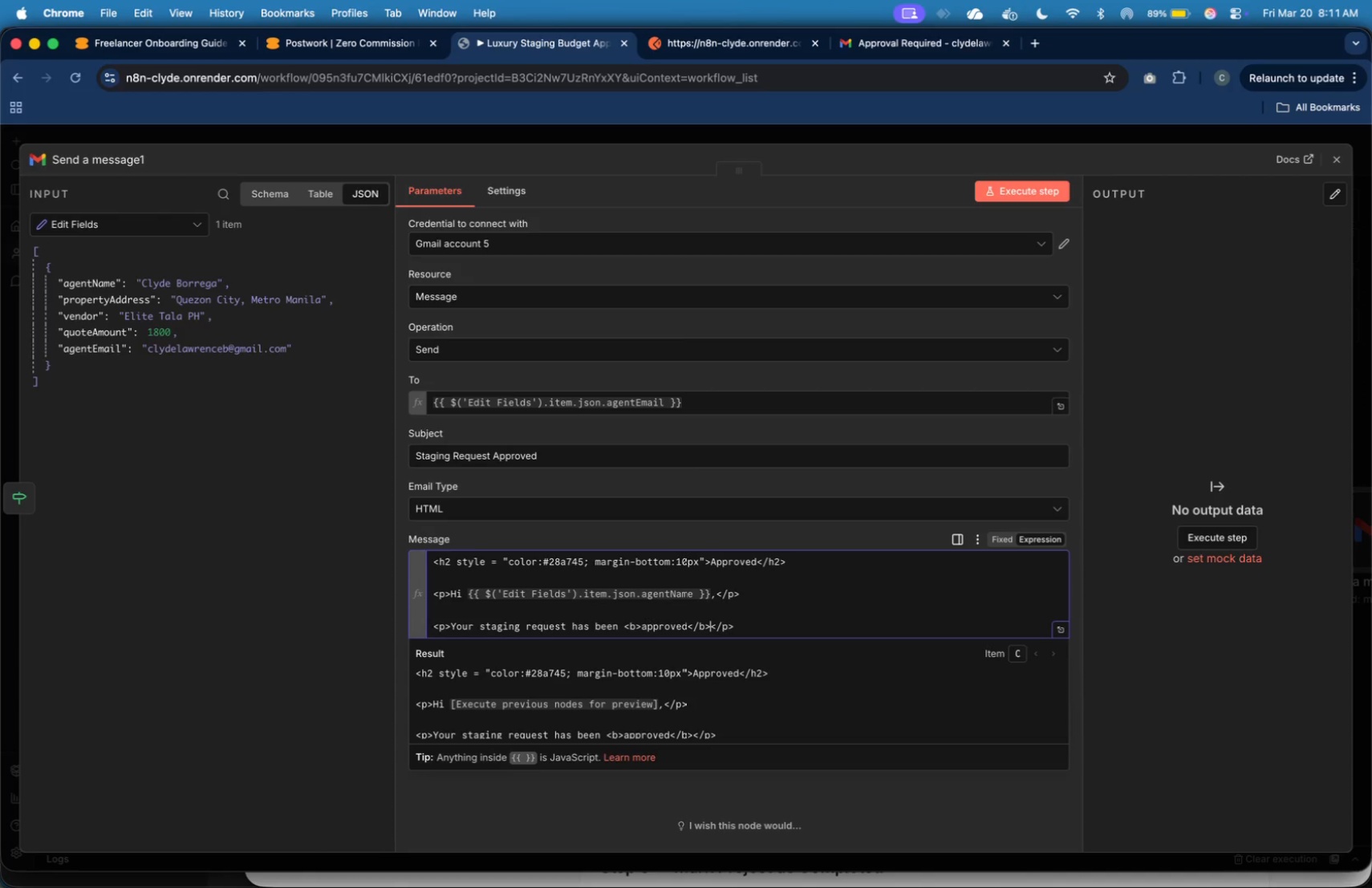 
key(ArrowRight)
 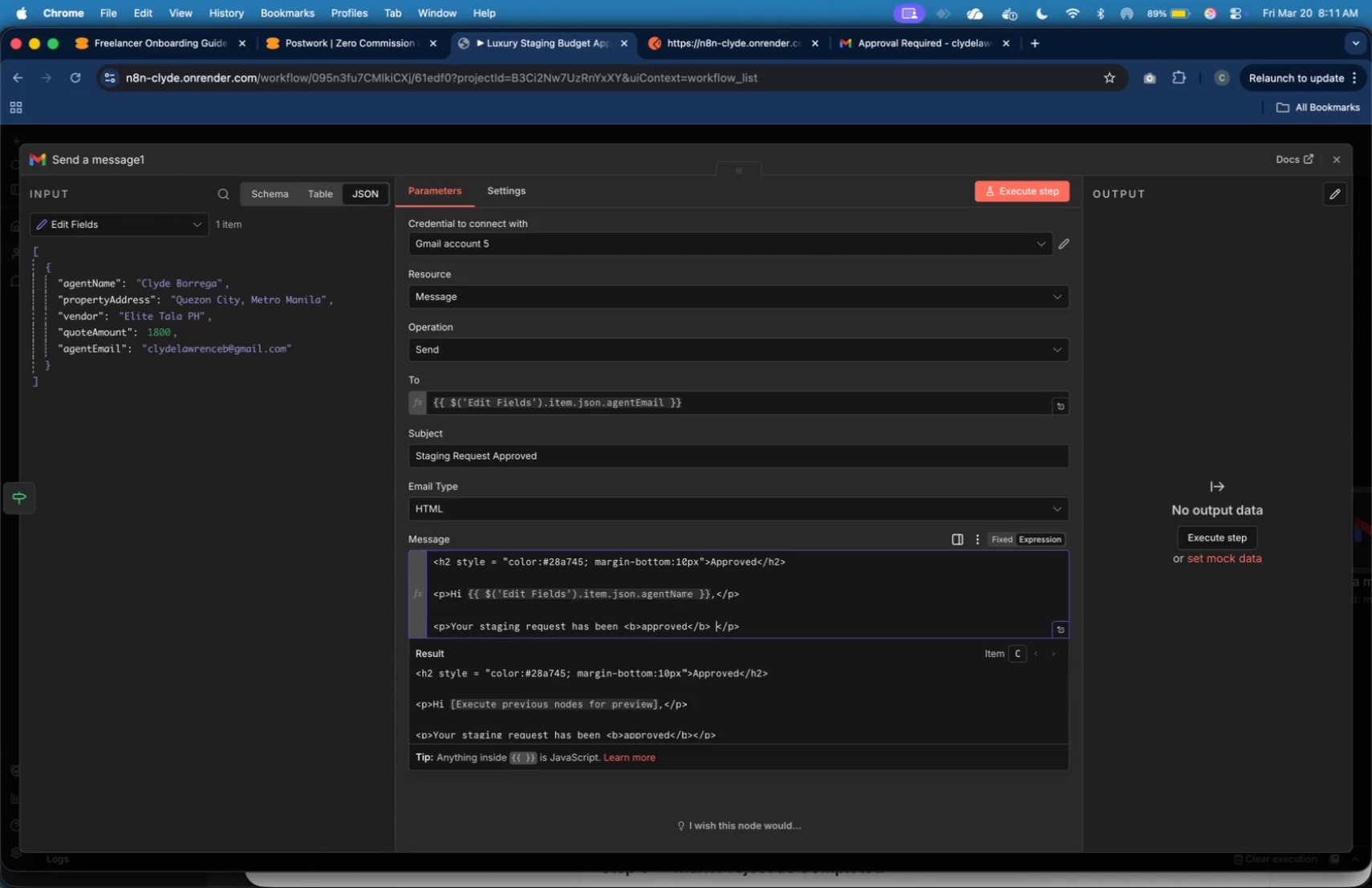 
type( b y)
key(Backspace)
key(Backspace)
type(y the Opert)
key(Backspace)
type(ations Manager)
 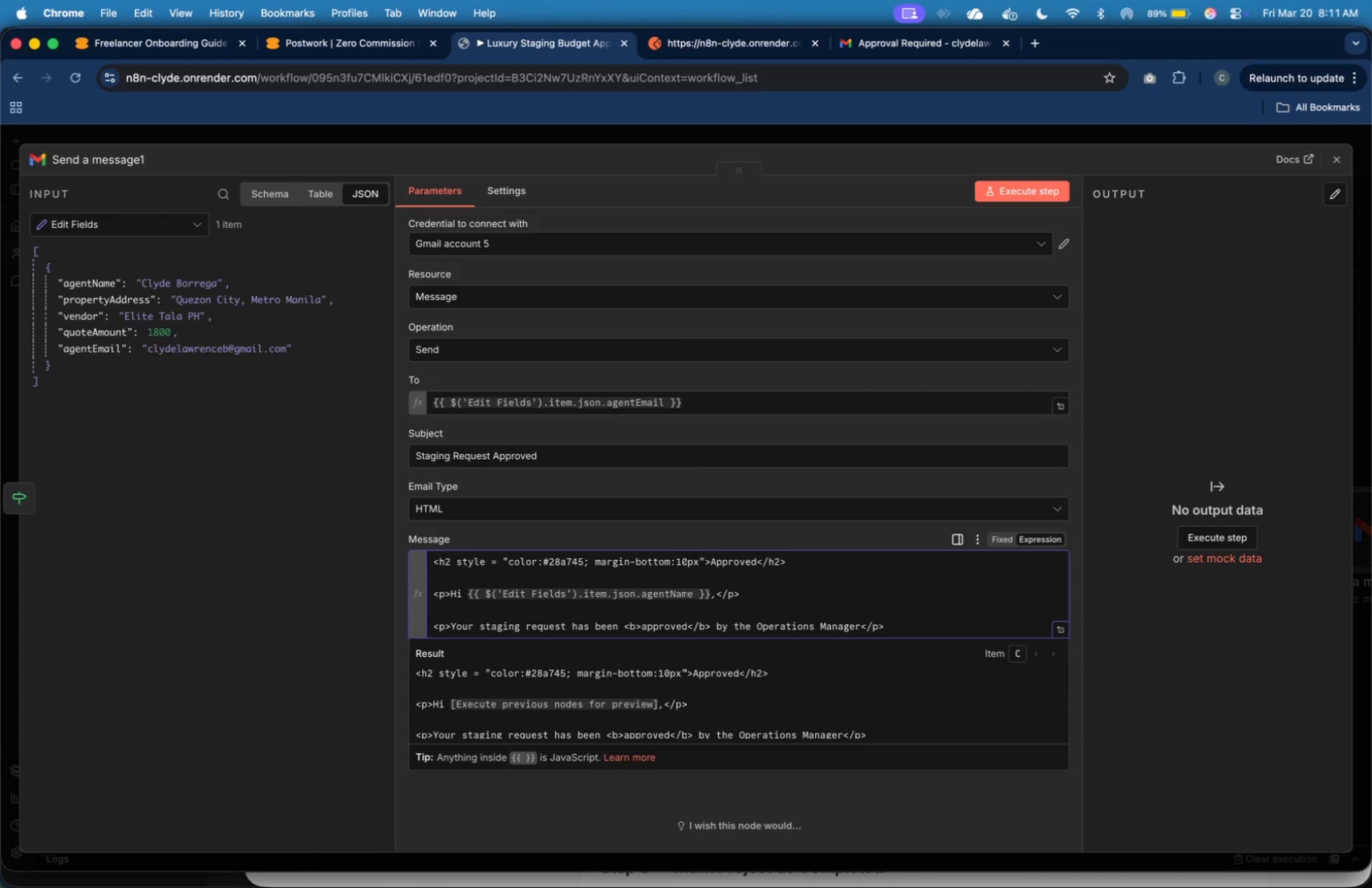 
wait(10.03)
 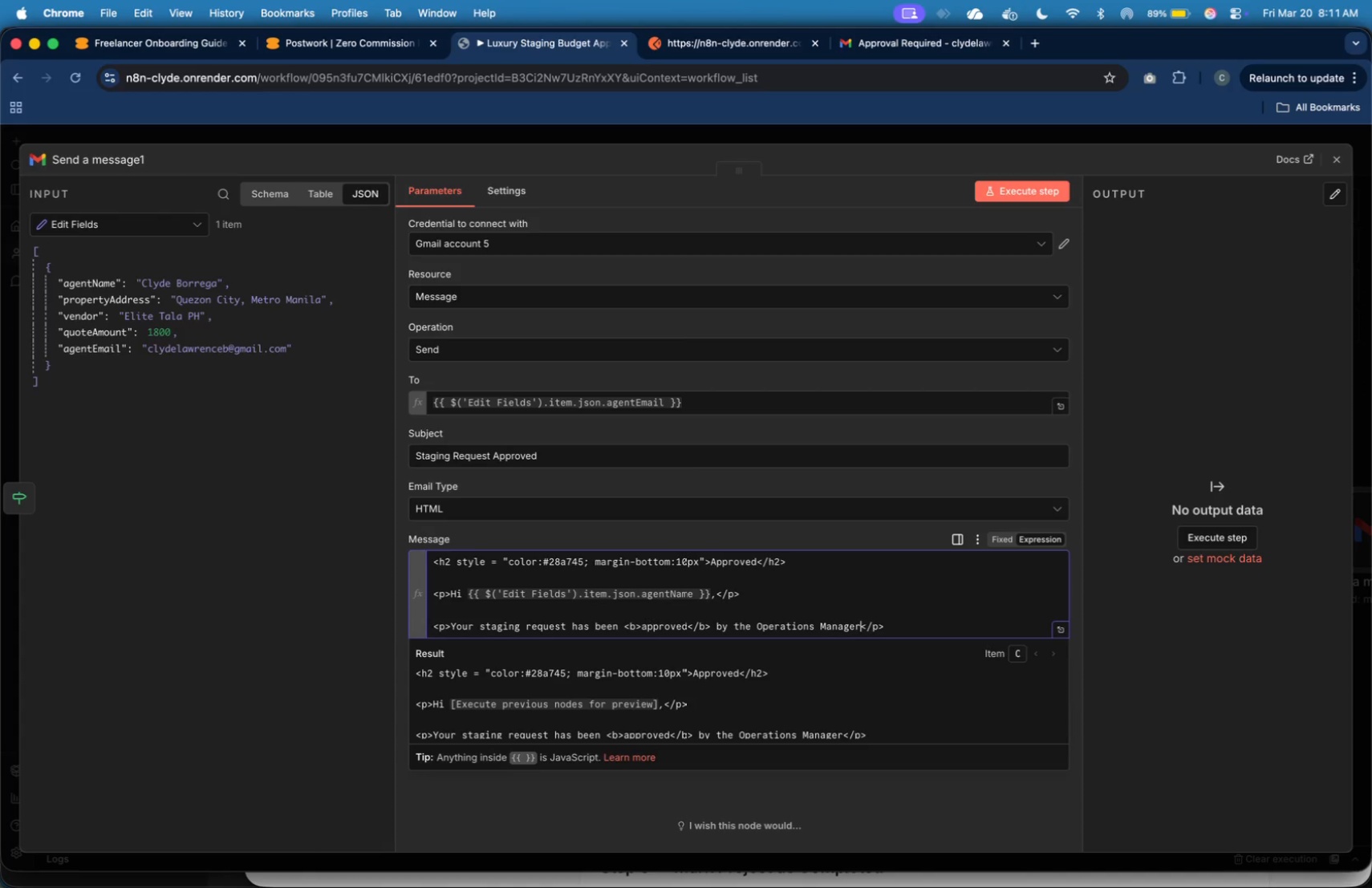 
key(ArrowDown)
 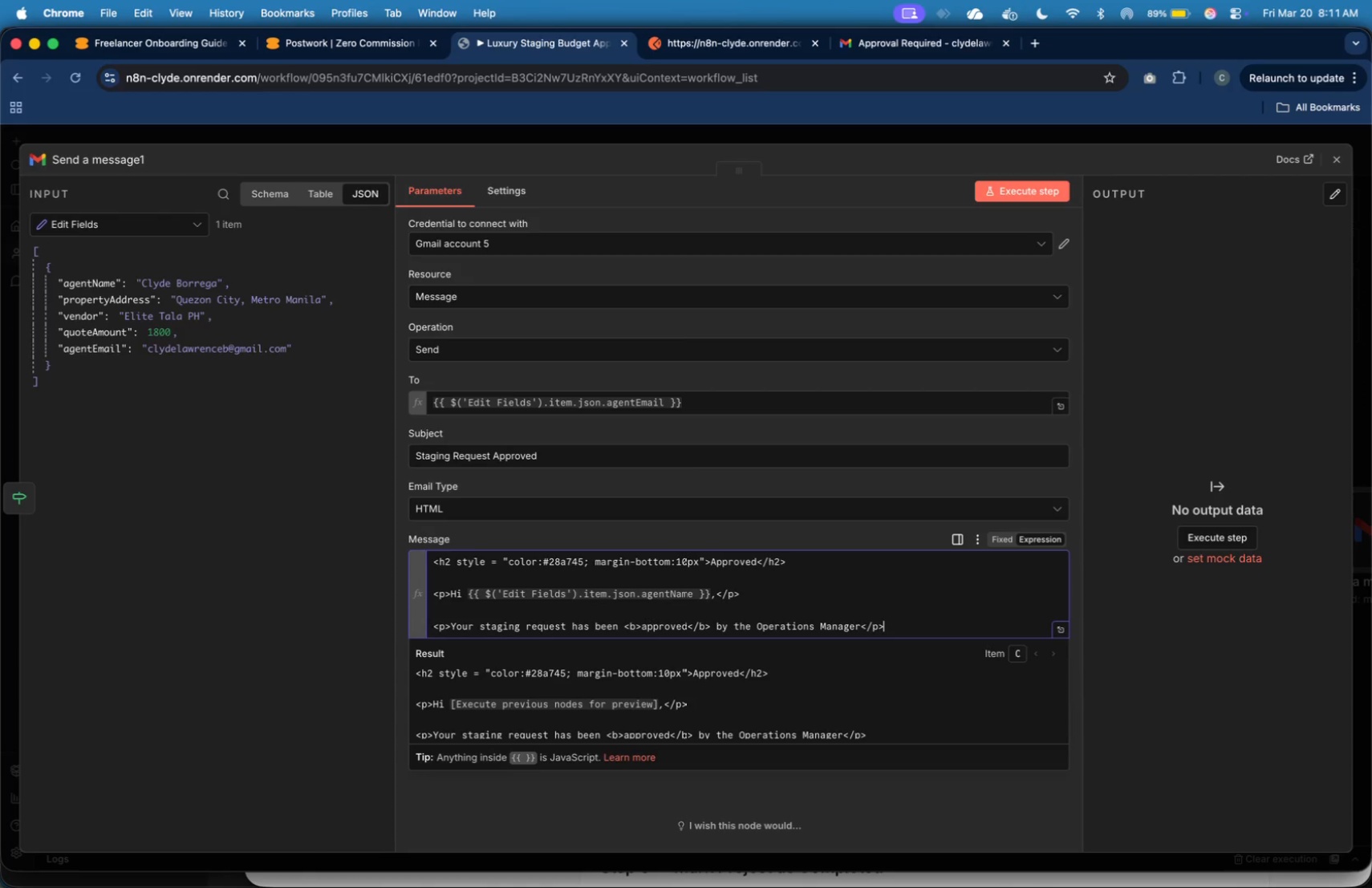 
key(Enter)
 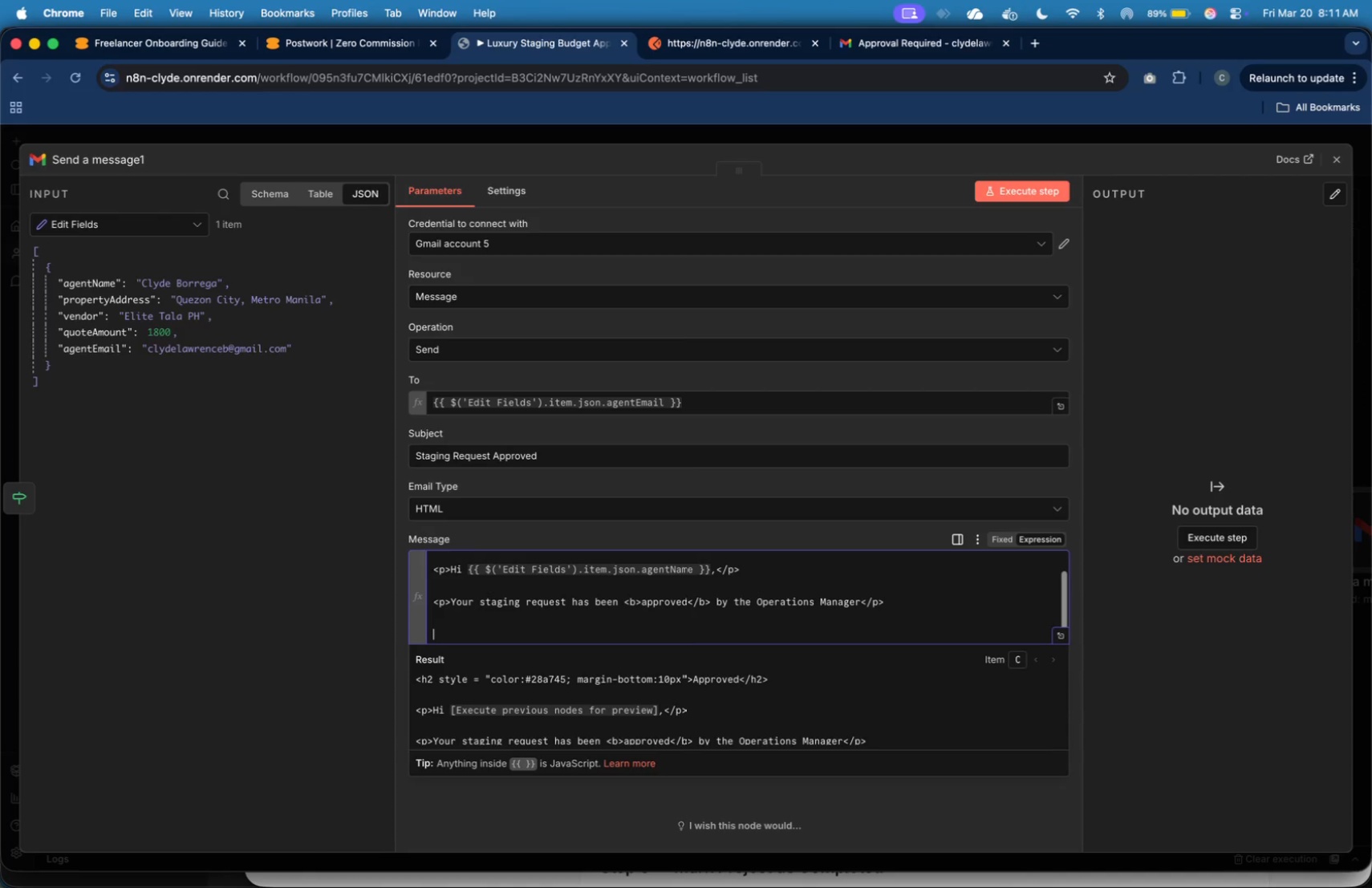 
key(Enter)
 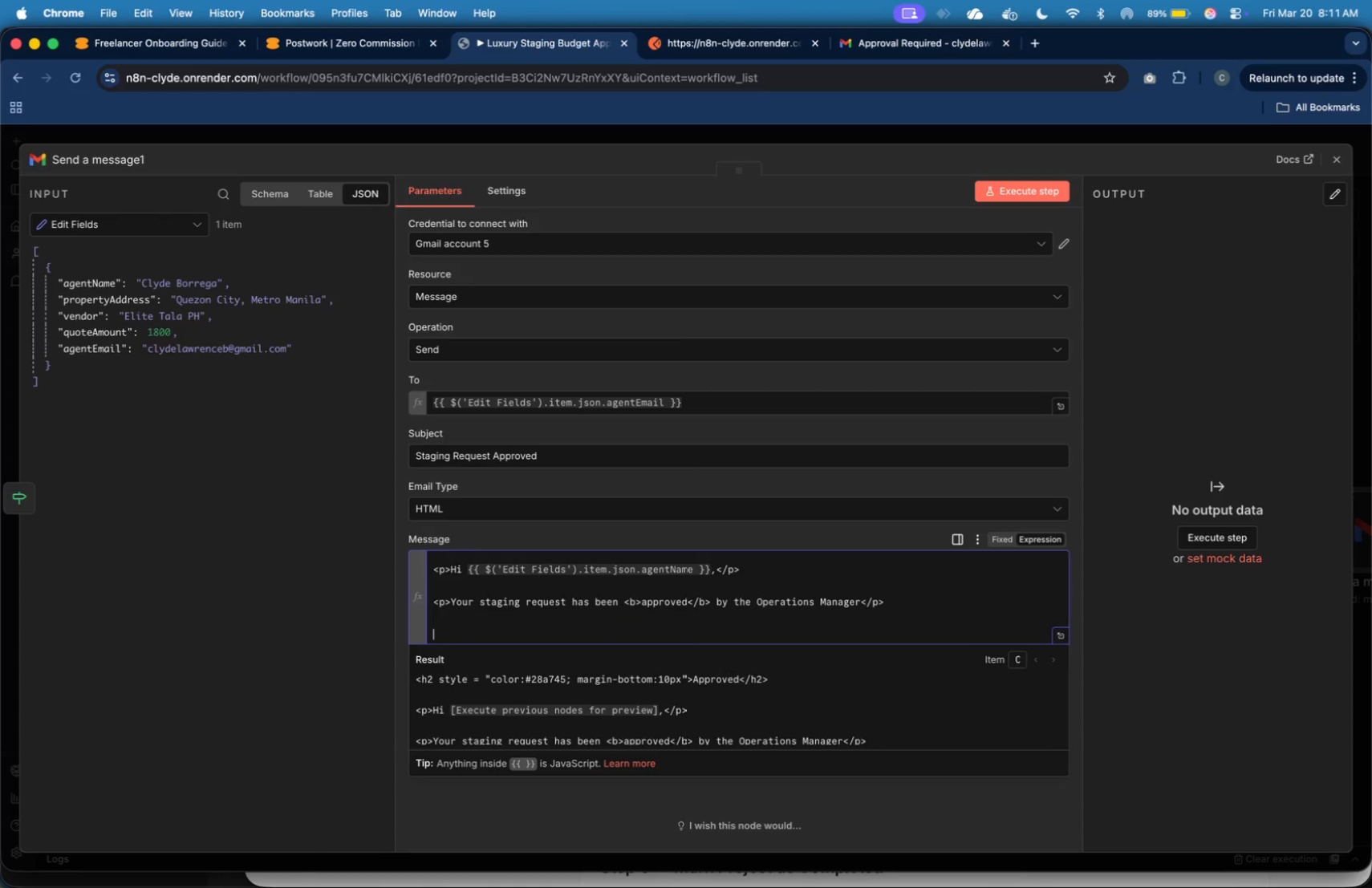 
key(Shift+Comma)
 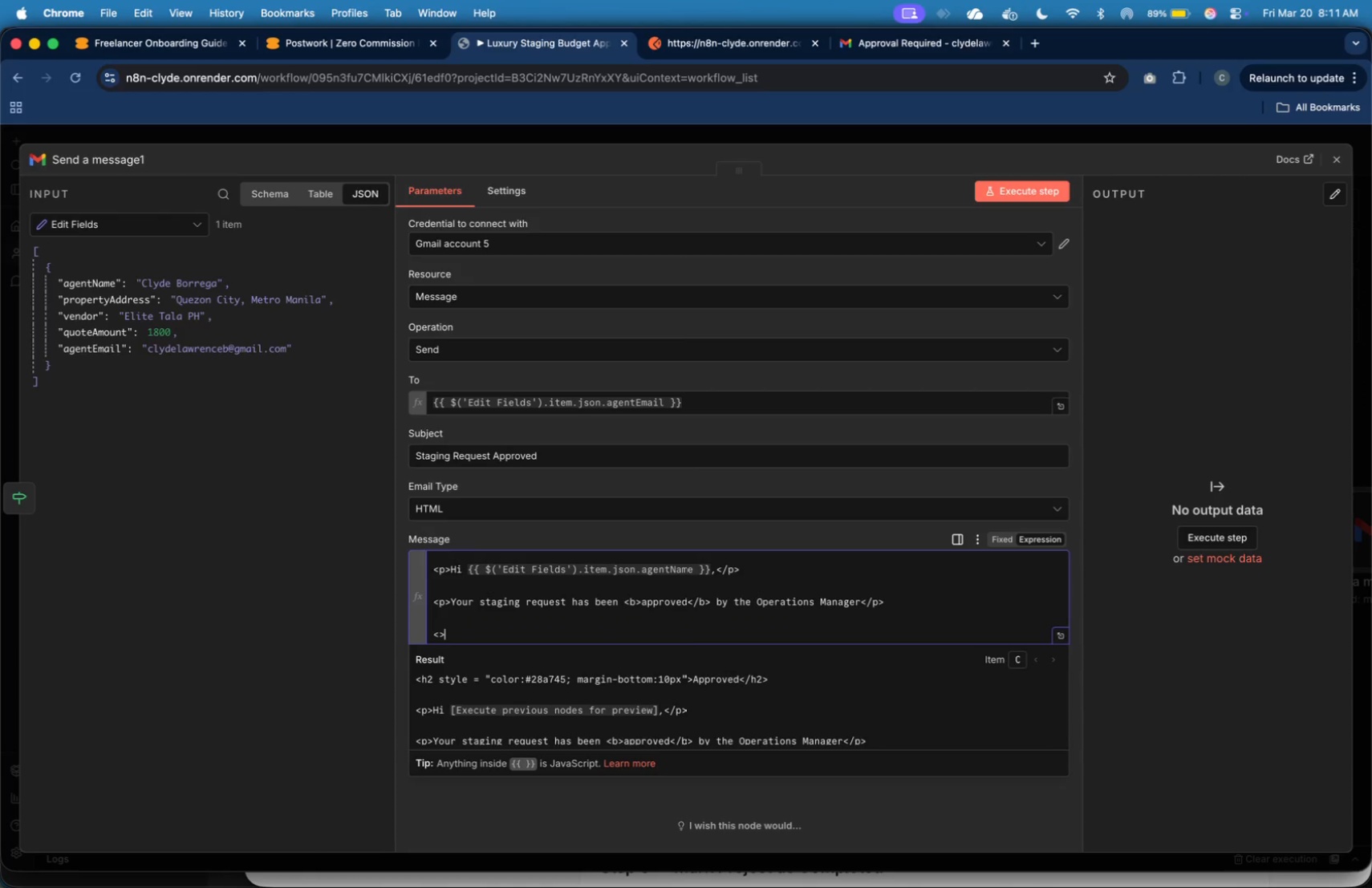 
key(Shift+Period)
 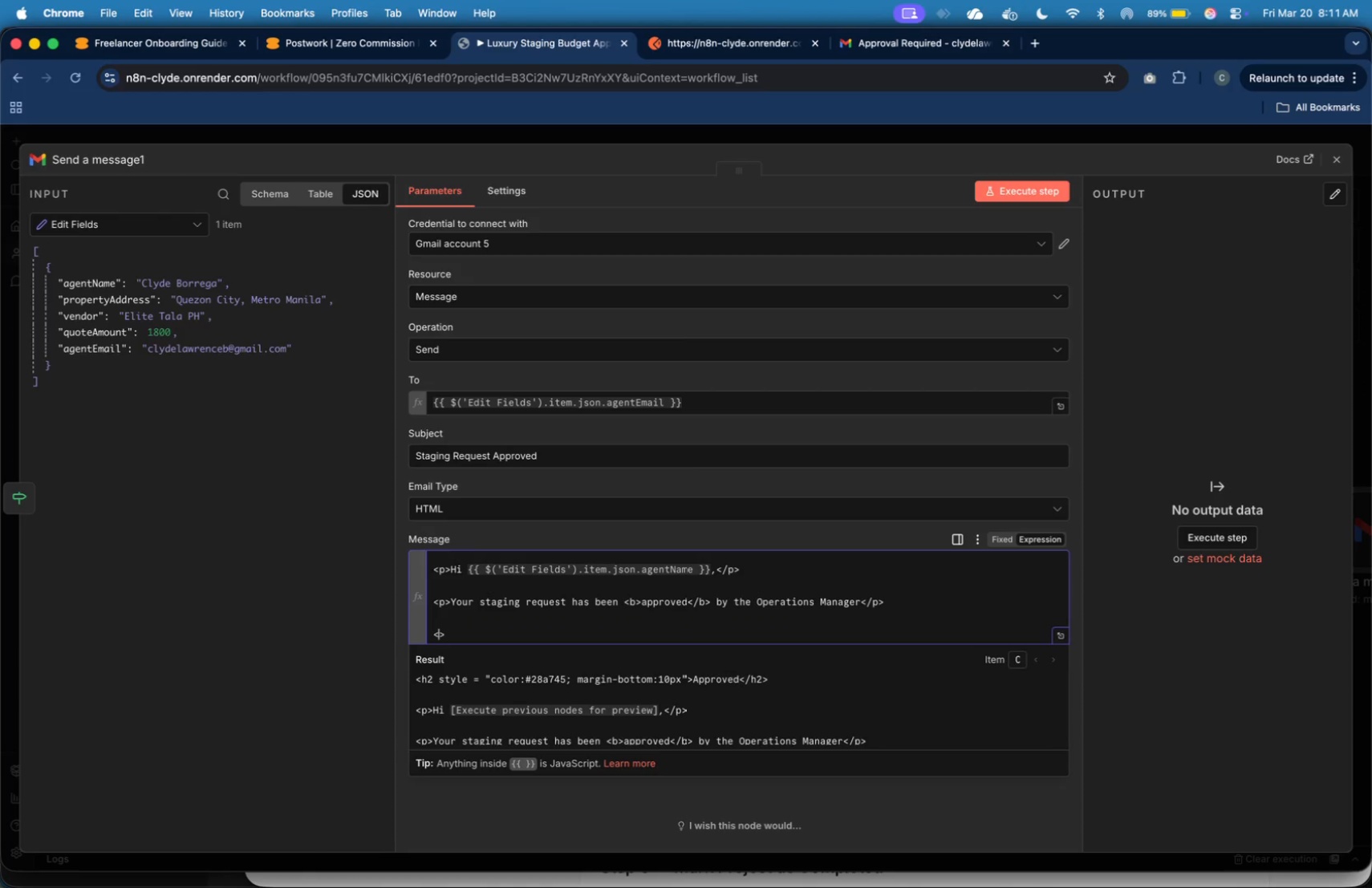 
key(ArrowLeft)
 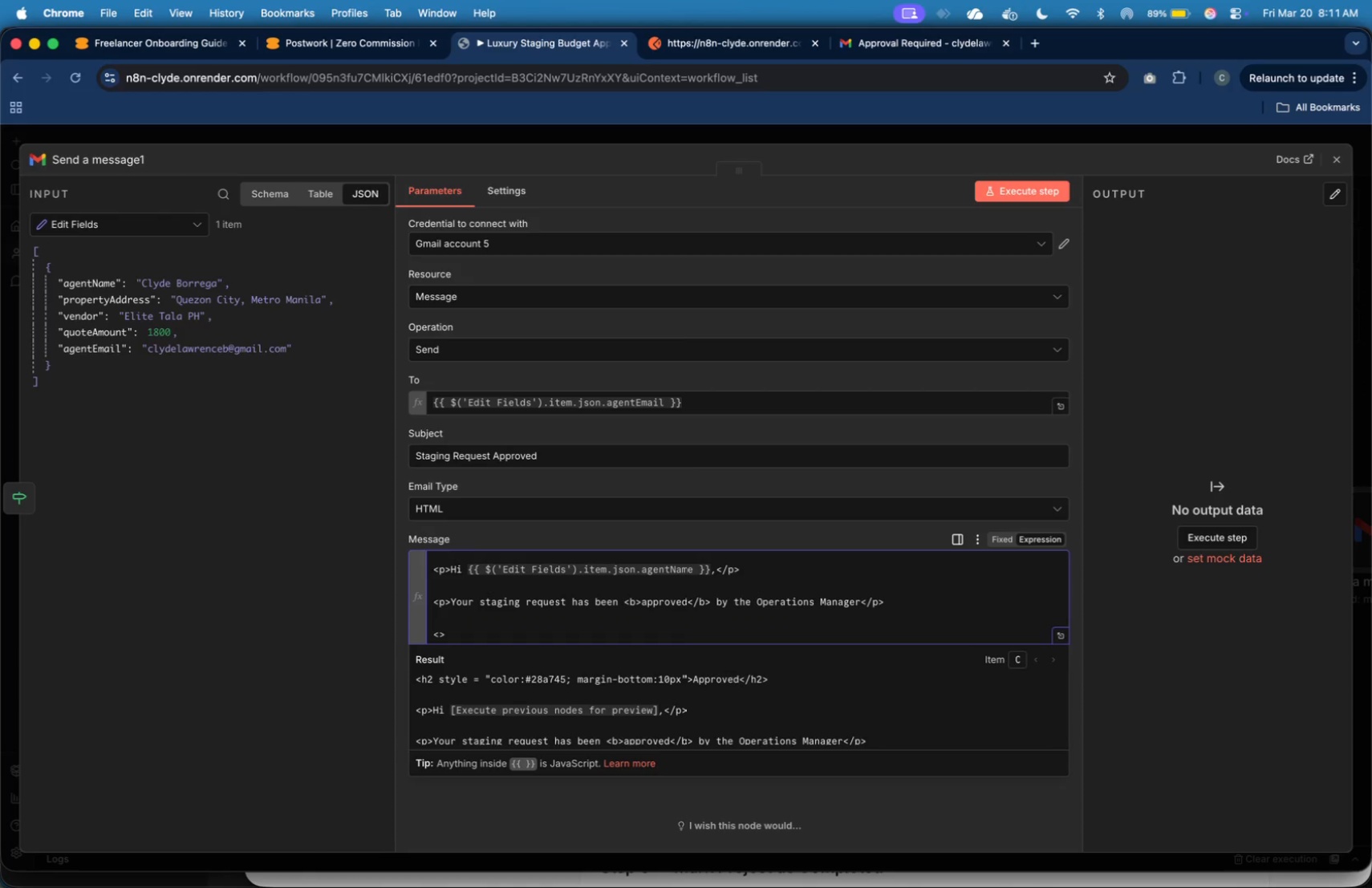 
key(P)
 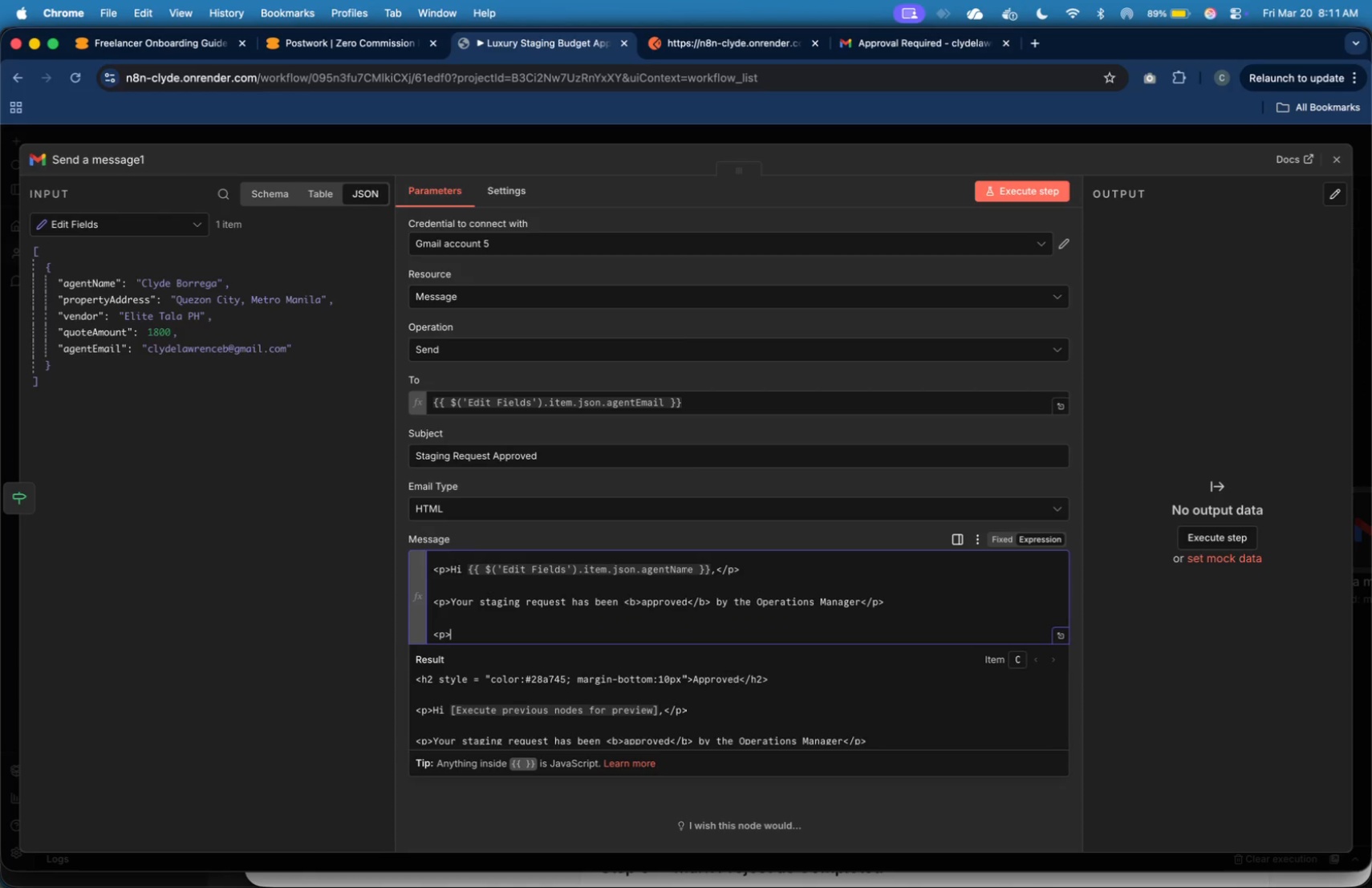 
key(ArrowRight)
 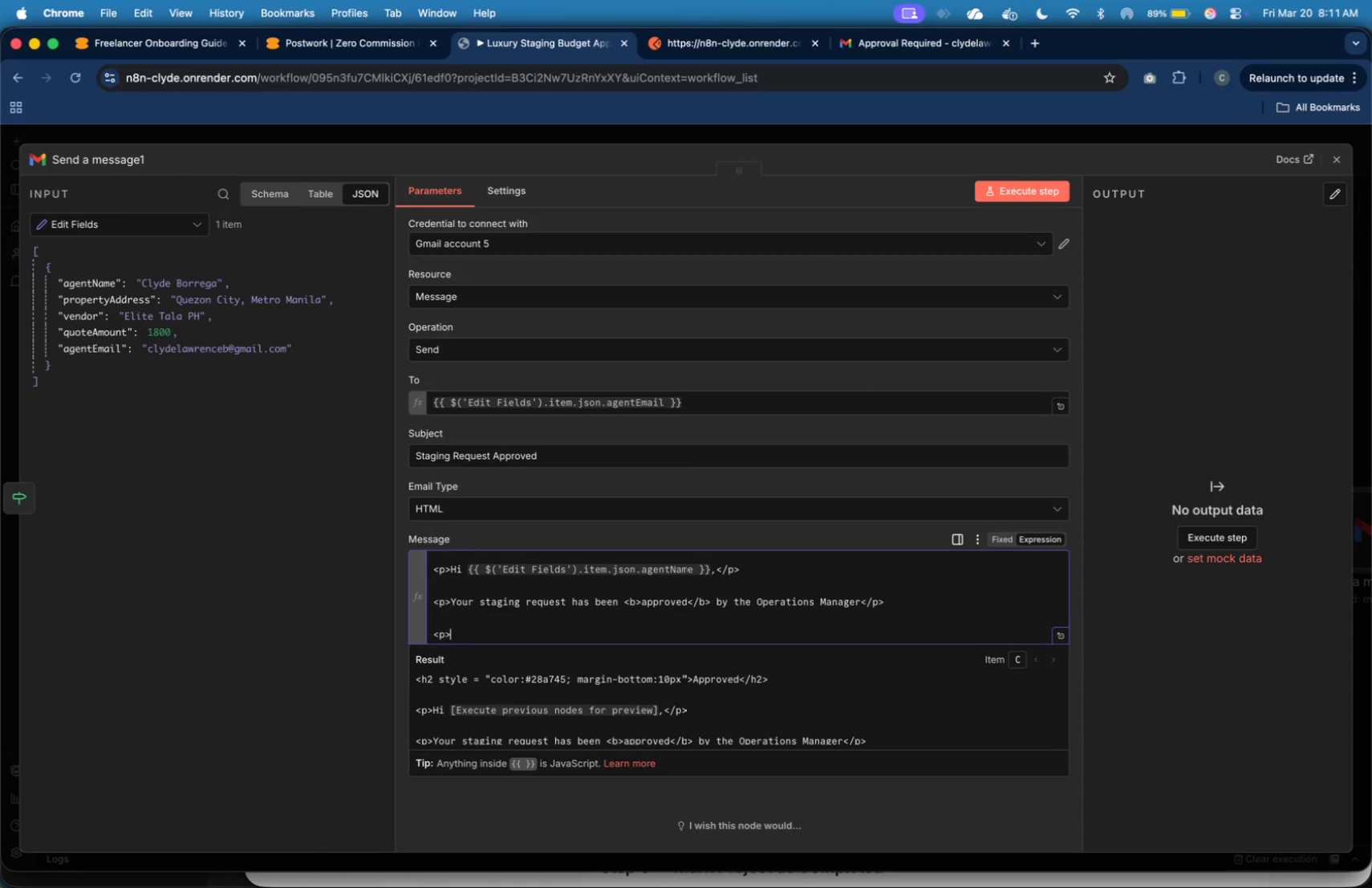 
key(Shift+Comma)
 